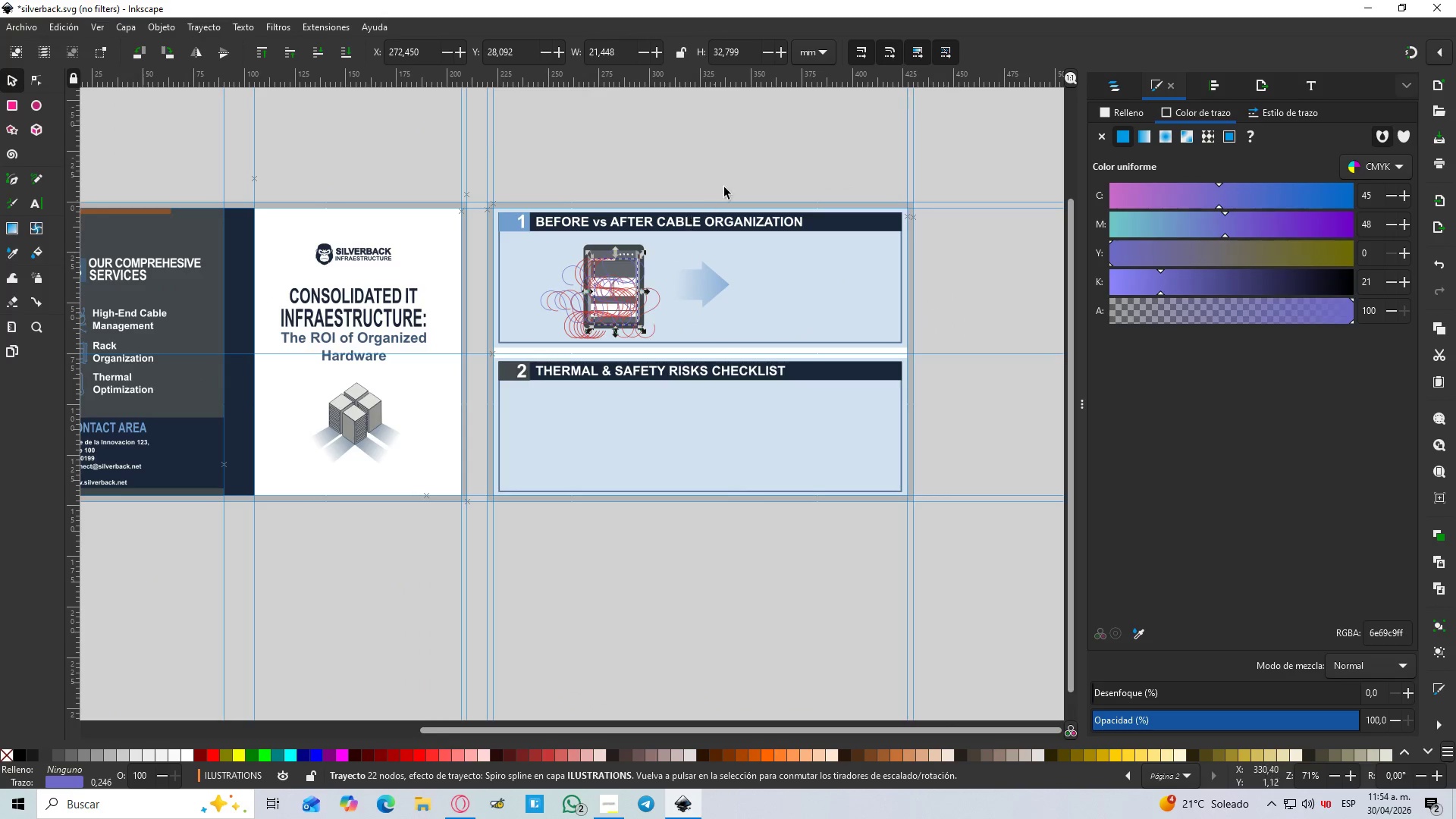 
left_click([735, 158])
 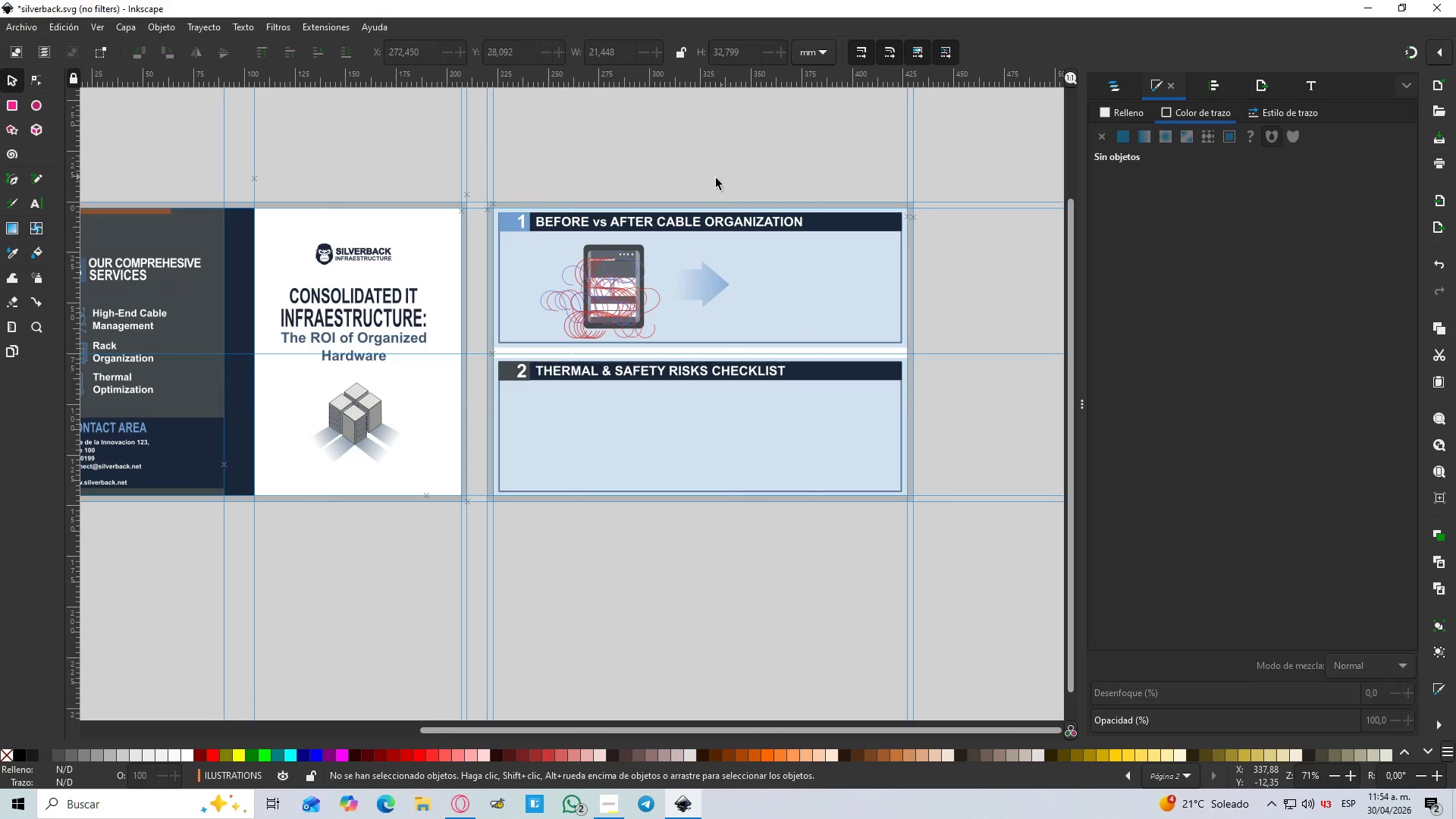 
hold_key(key=ControlLeft, duration=1.06)
scroll: coordinate [648, 187], scroll_direction: up, amount: 2.0
 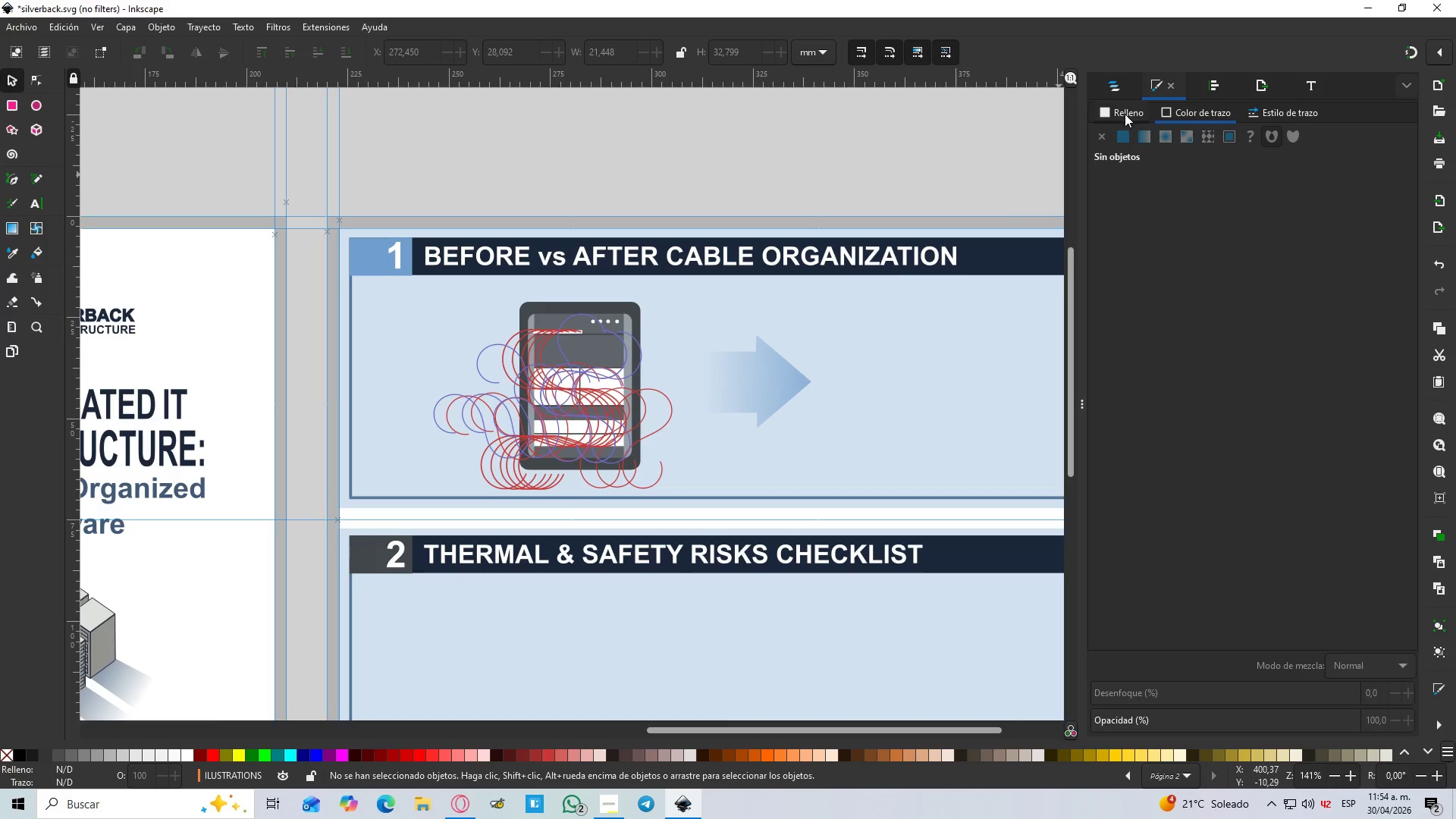 
left_click([1123, 93])
 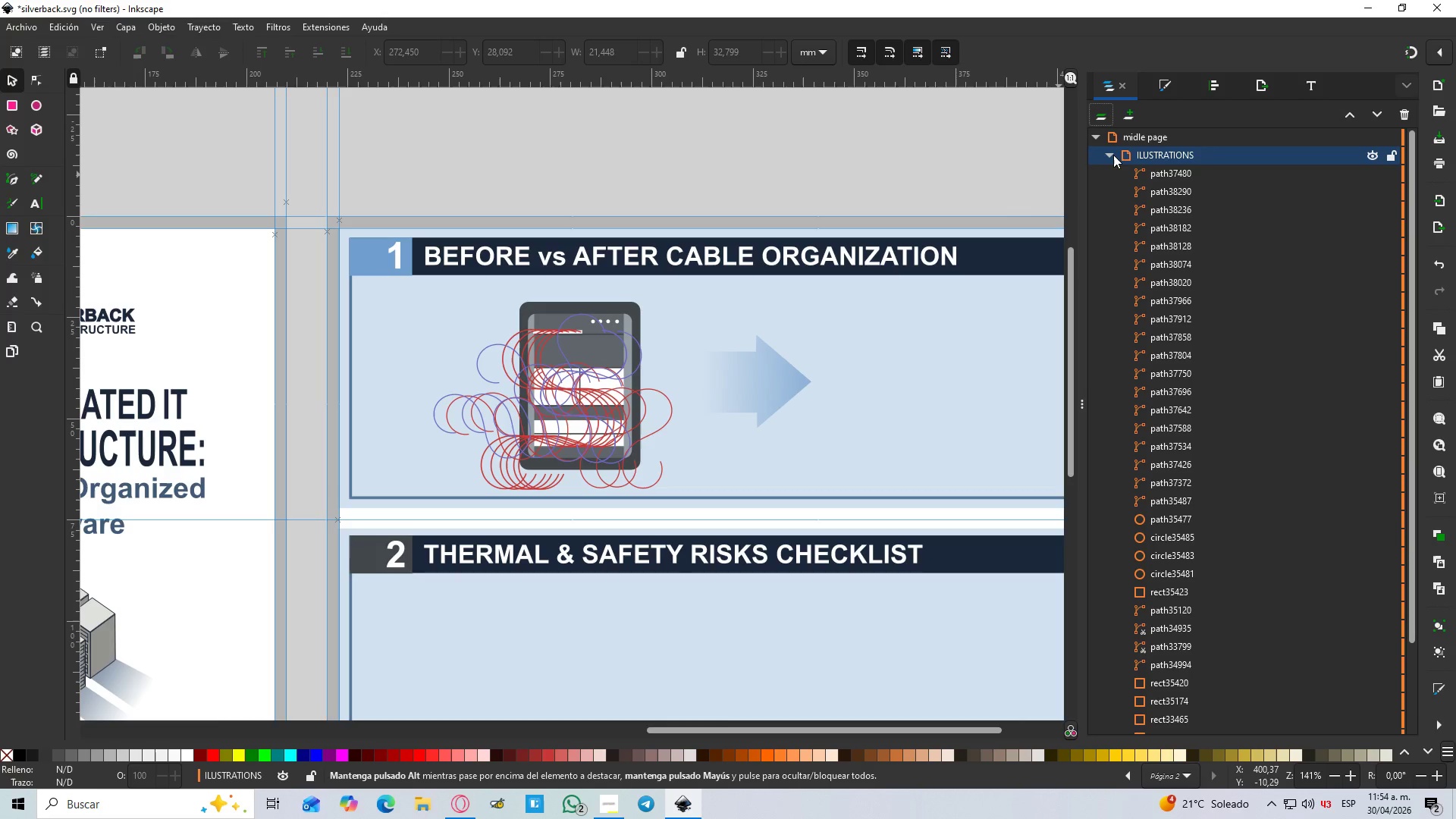 
left_click([1109, 155])
 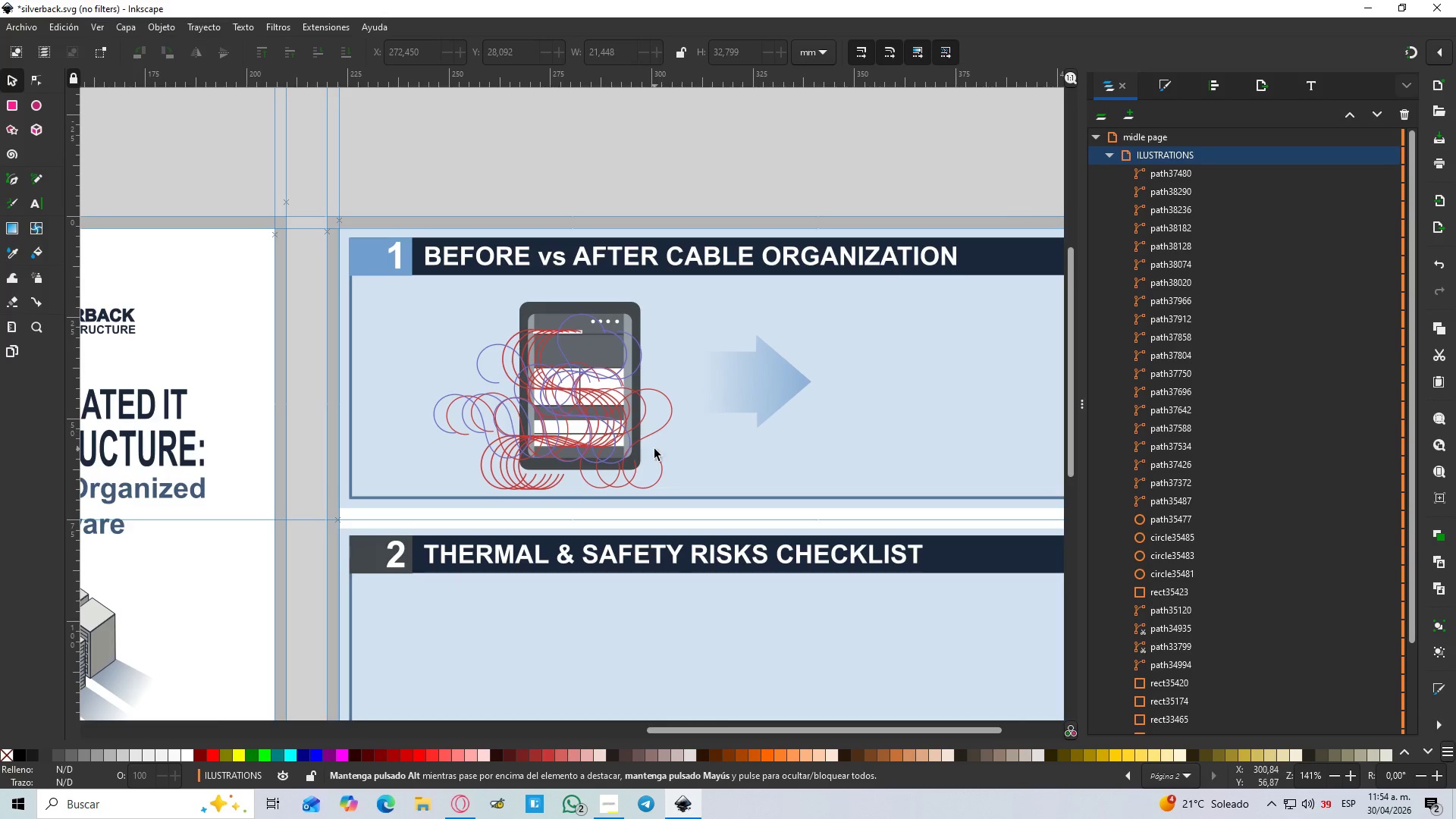 
left_click_drag(start_coordinate=[682, 491], to_coordinate=[428, 272])
 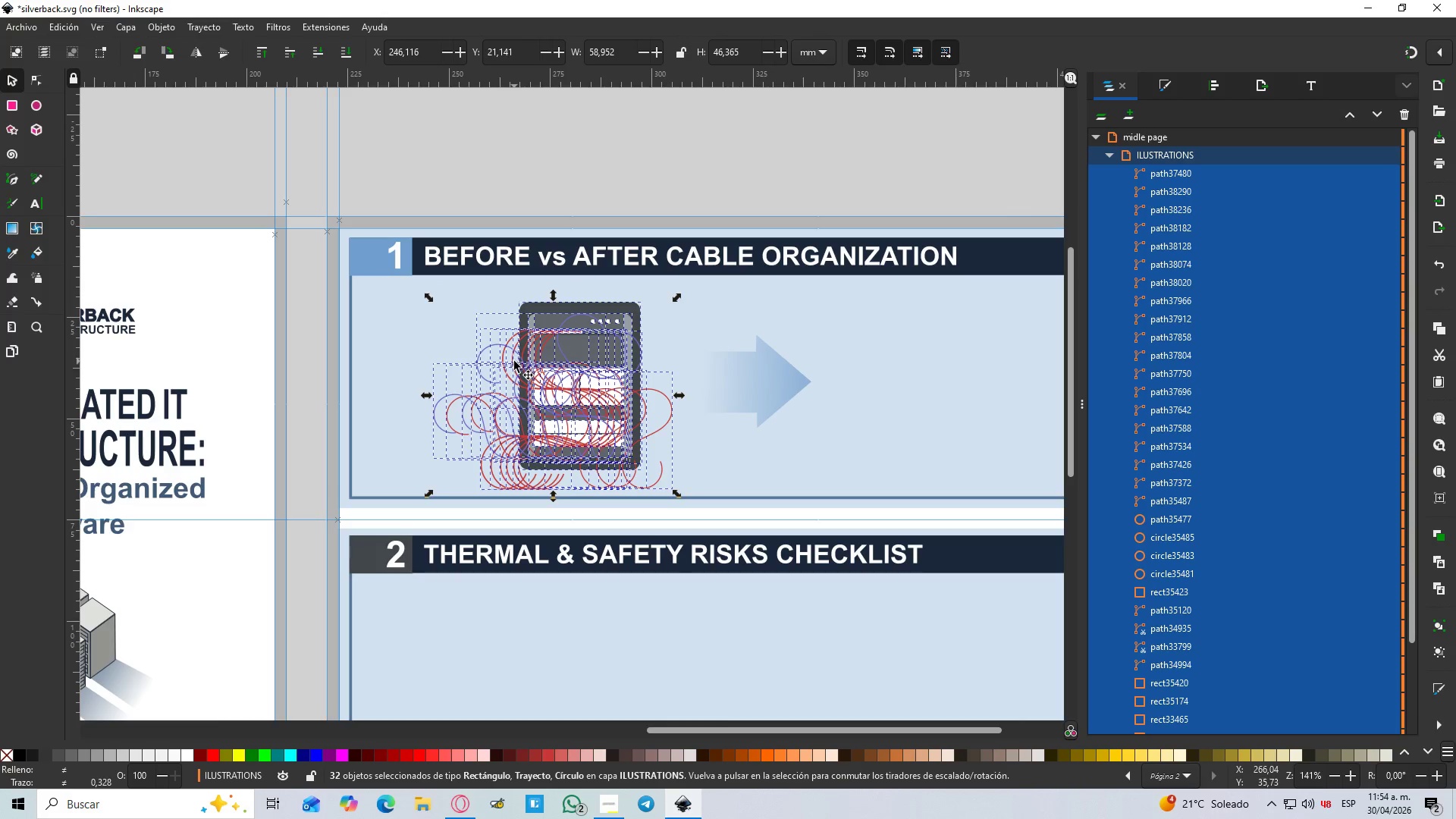 
hold_key(key=ControlLeft, duration=0.75)
 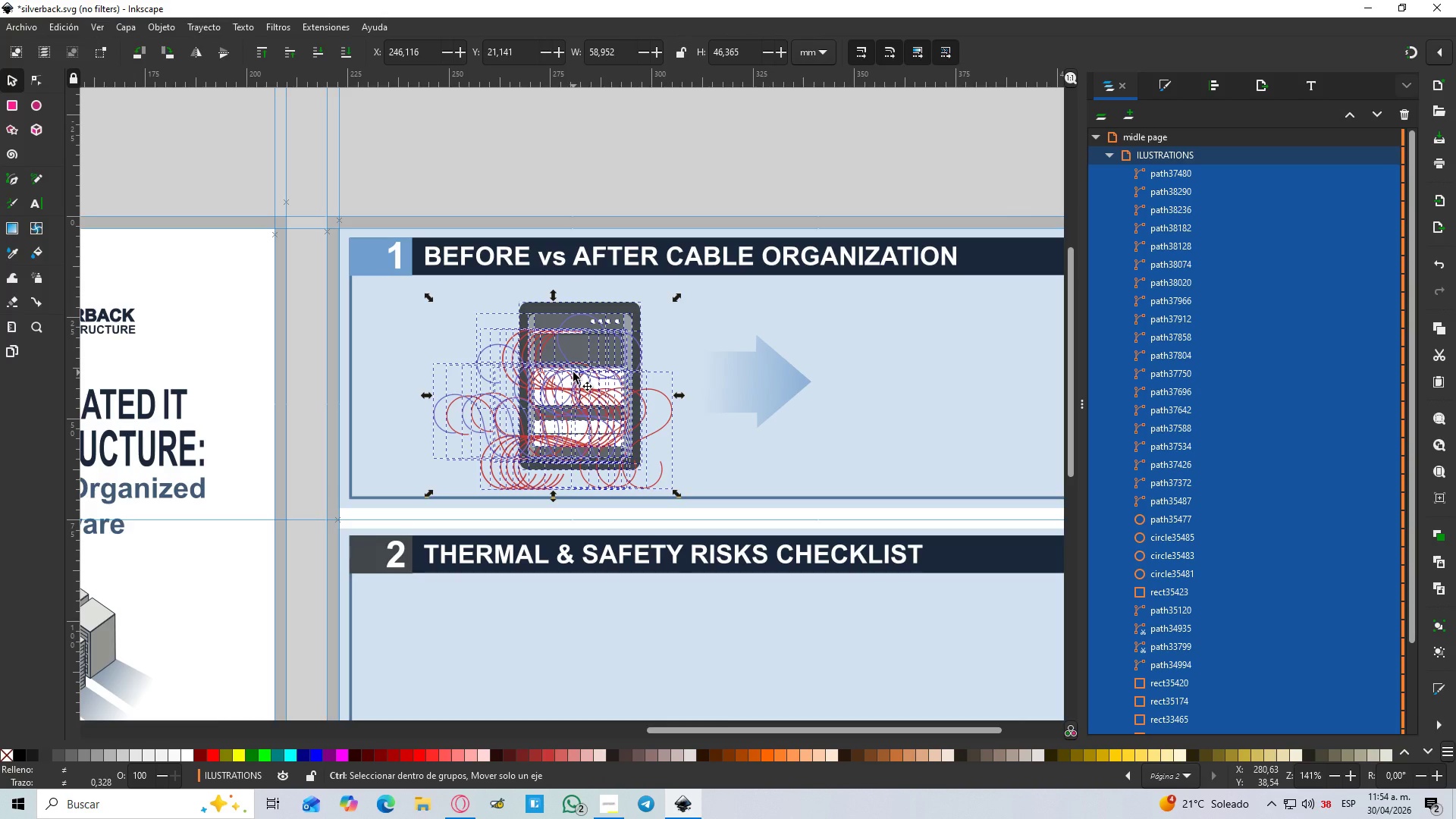 
hold_key(key=ControlLeft, duration=1.52)
 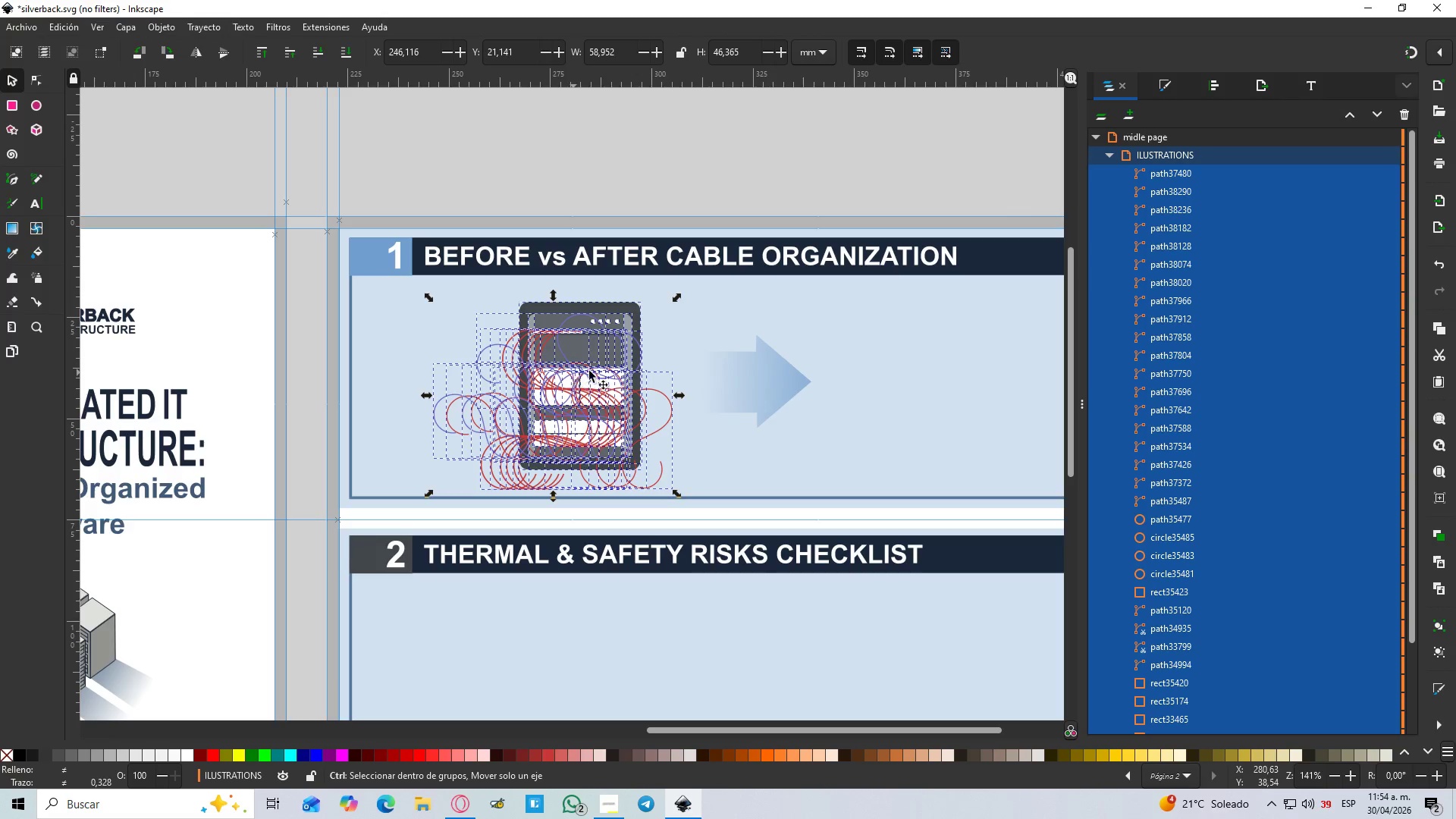 
key(Control+ControlLeft)
 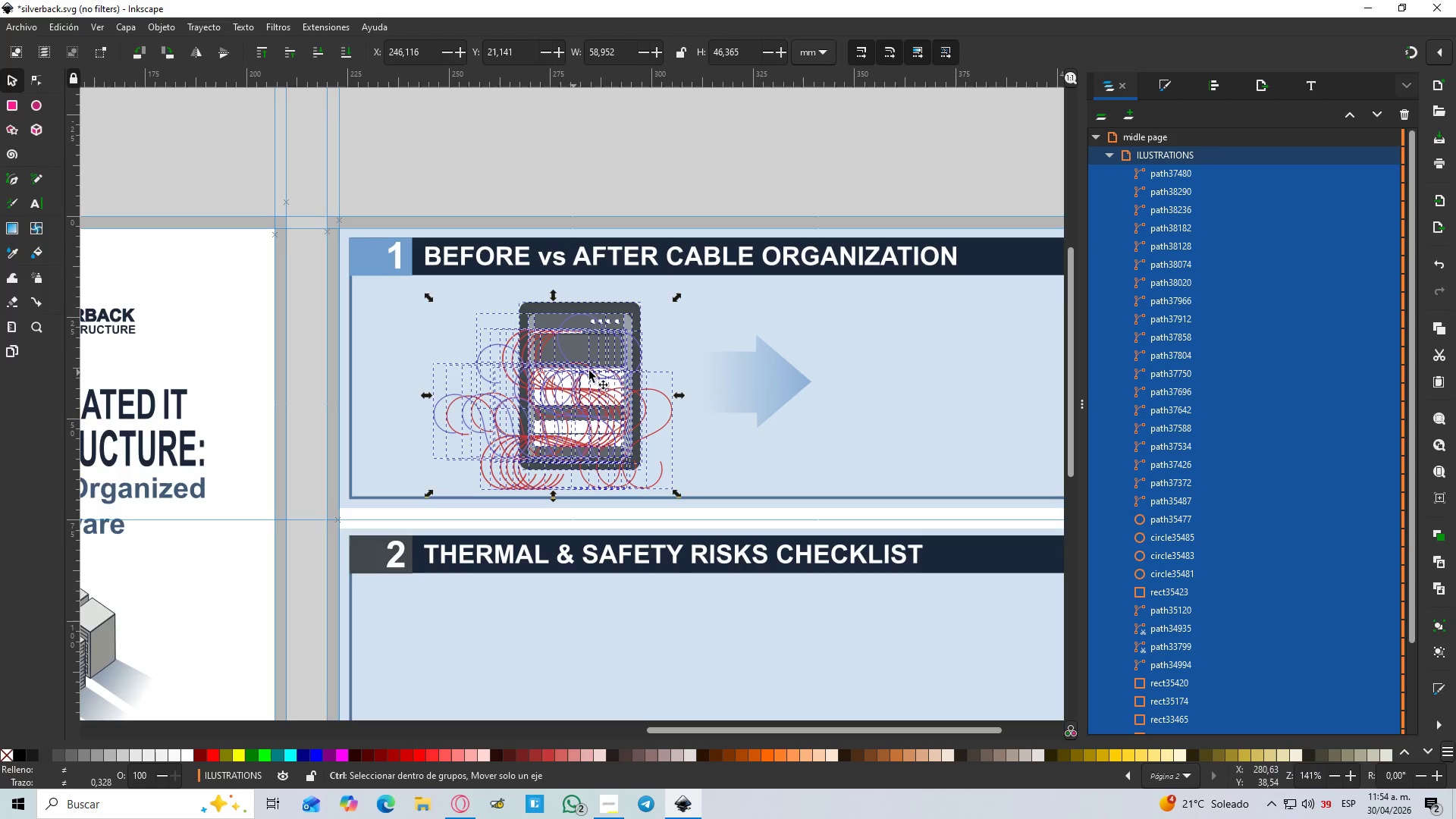 
key(Control+ControlLeft)
 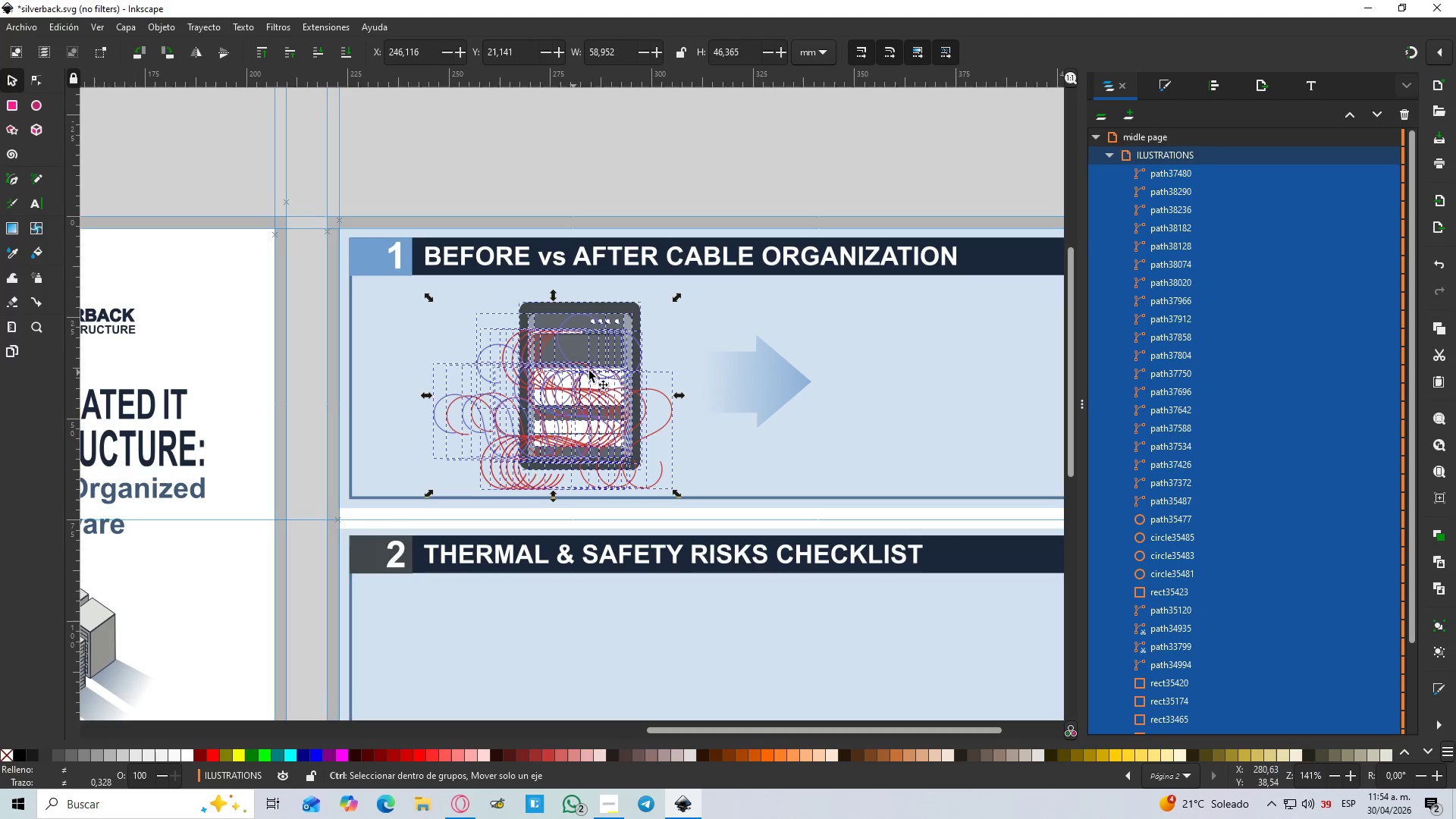 
key(Control+ControlLeft)
 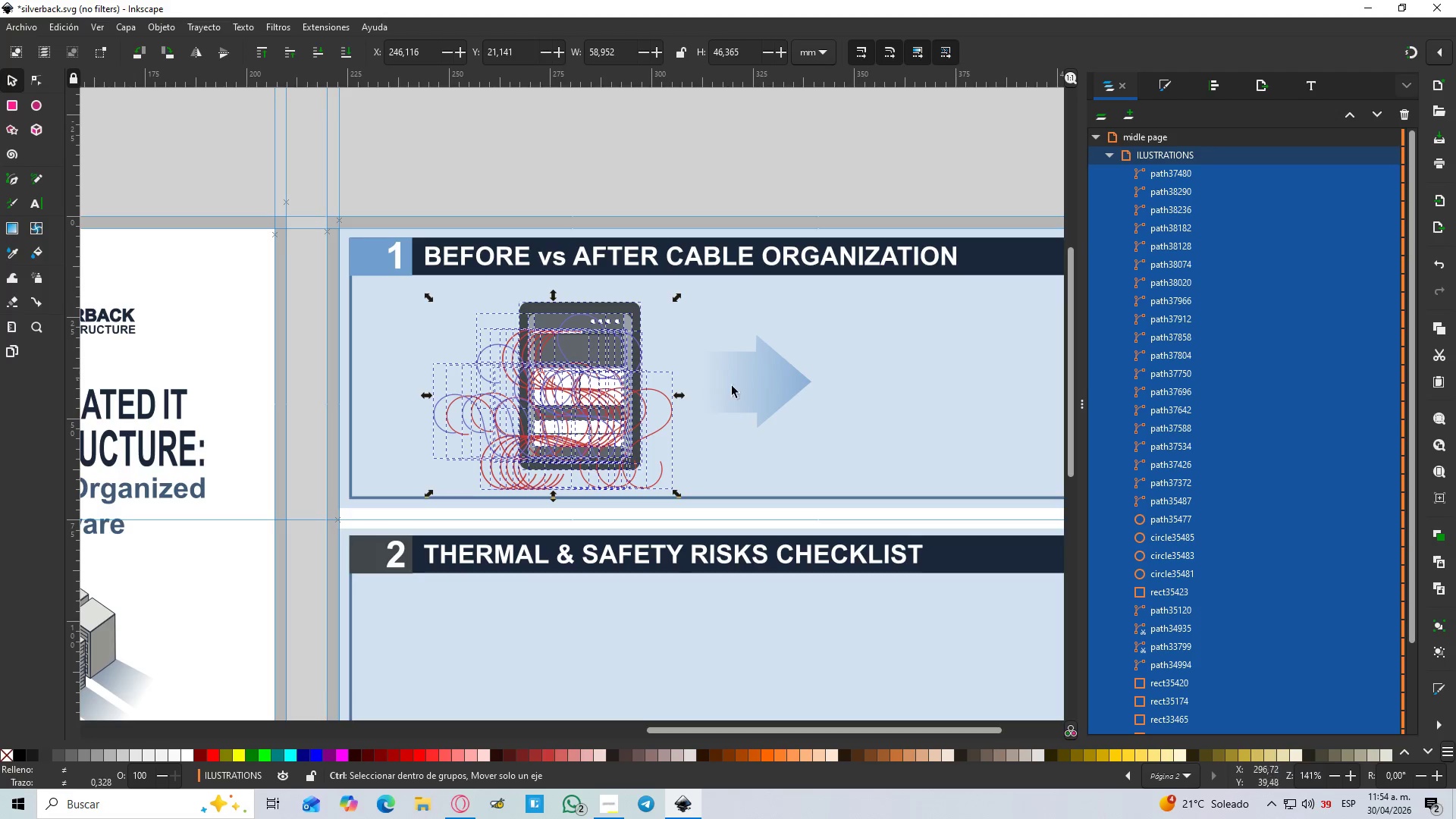 
key(Control+ControlLeft)
 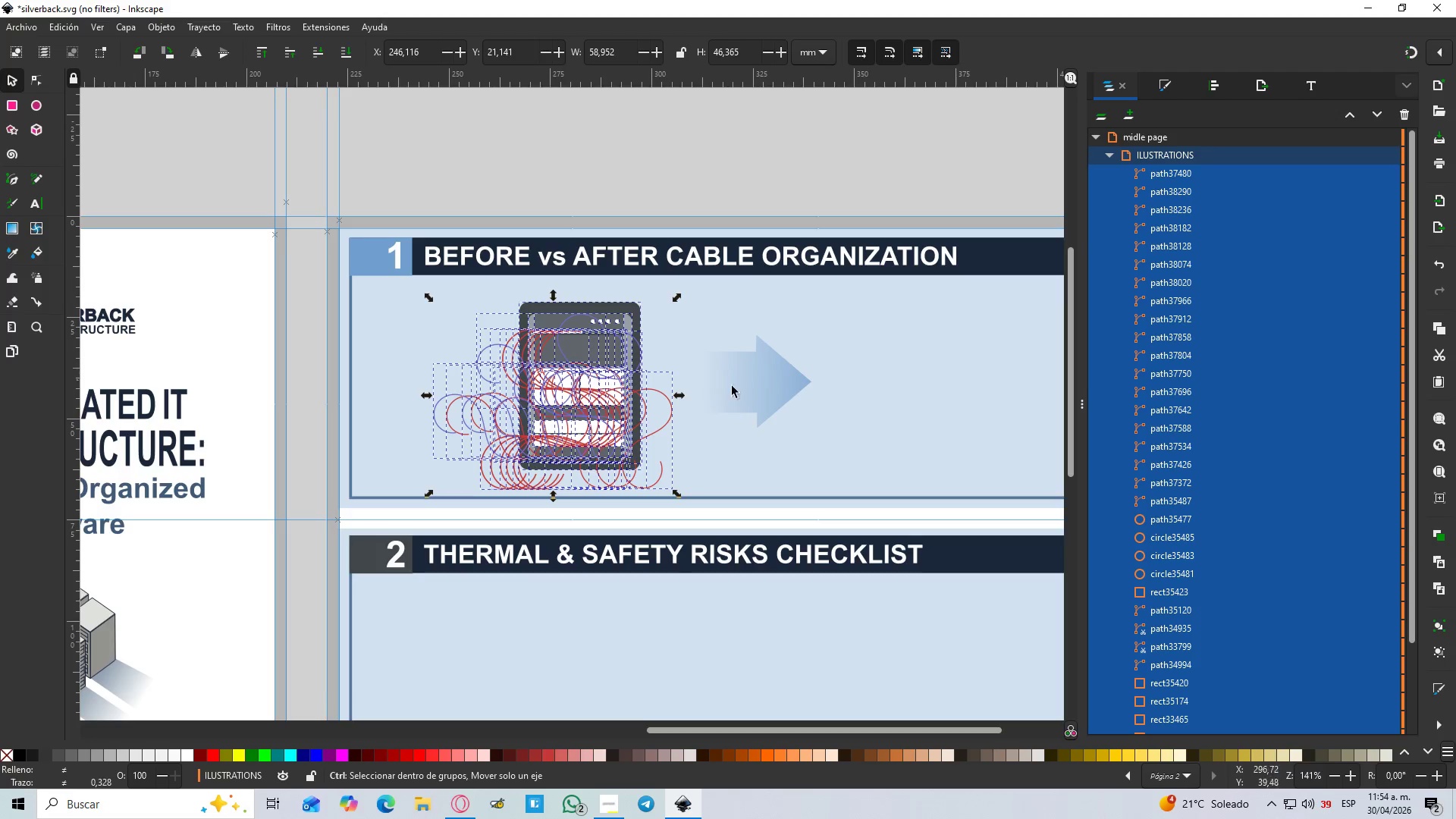 
key(Control+ControlLeft)
 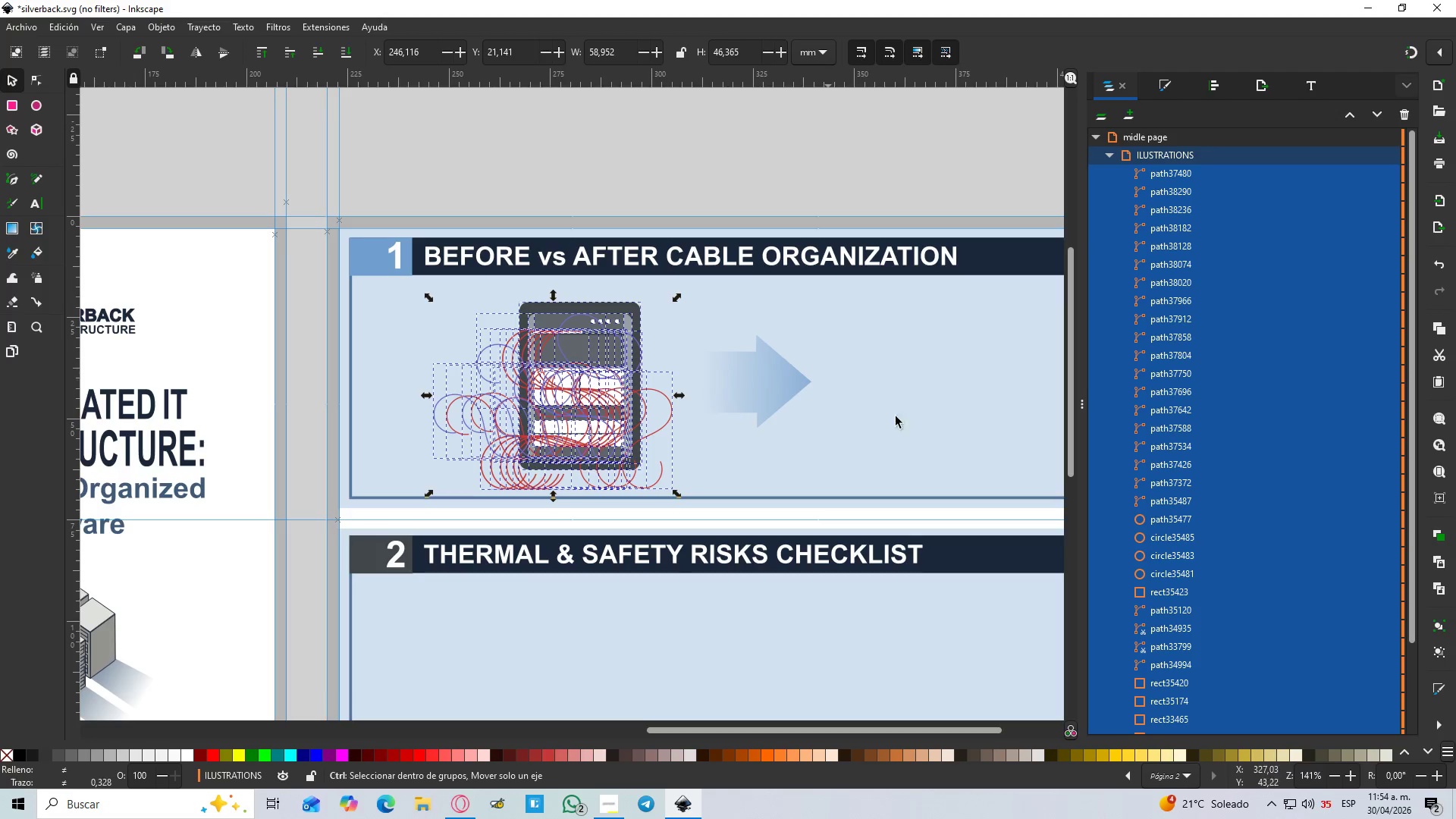 
key(Control+ControlLeft)
 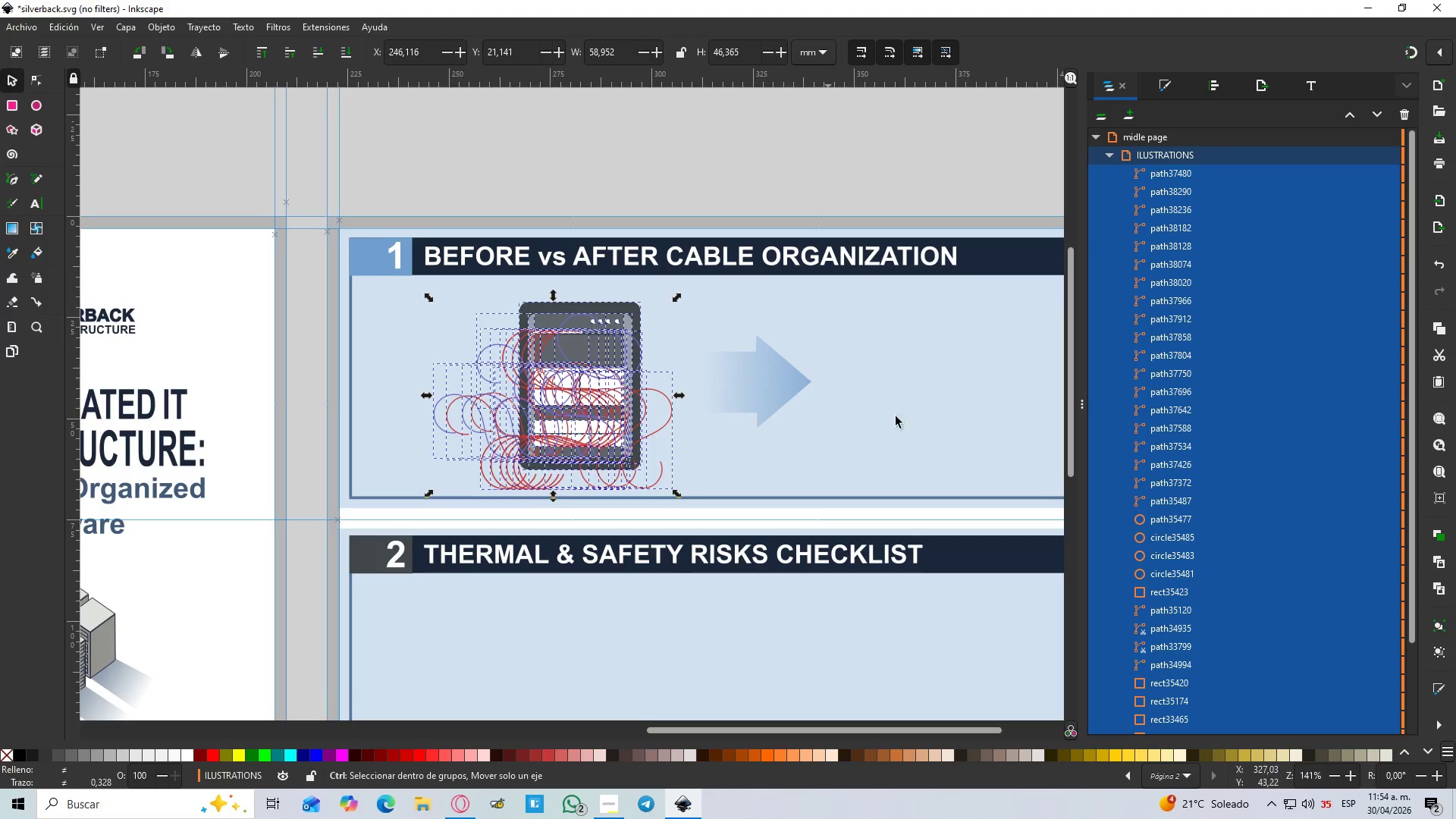 
key(Control+ControlLeft)
 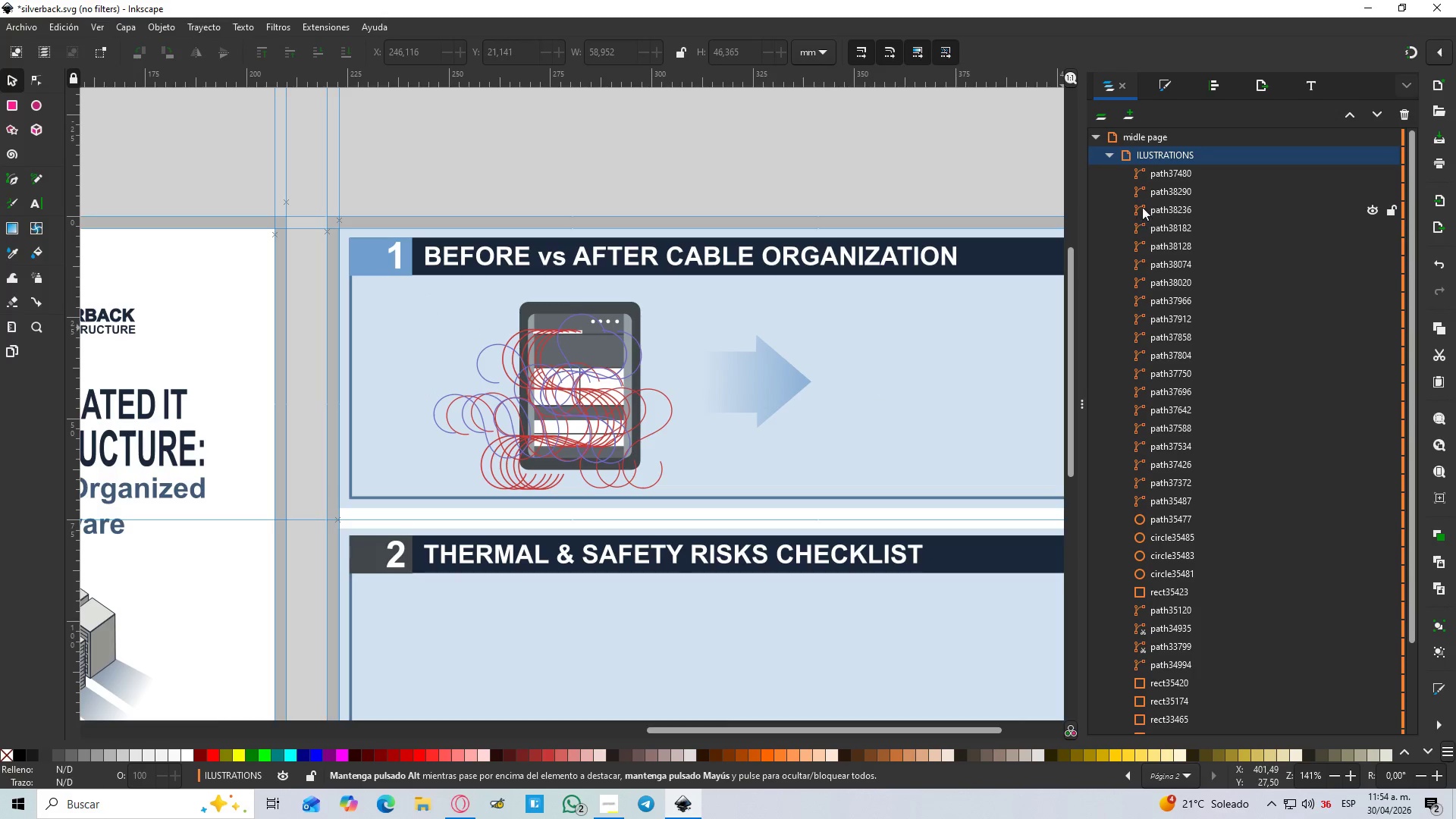 
left_click([1152, 166])
 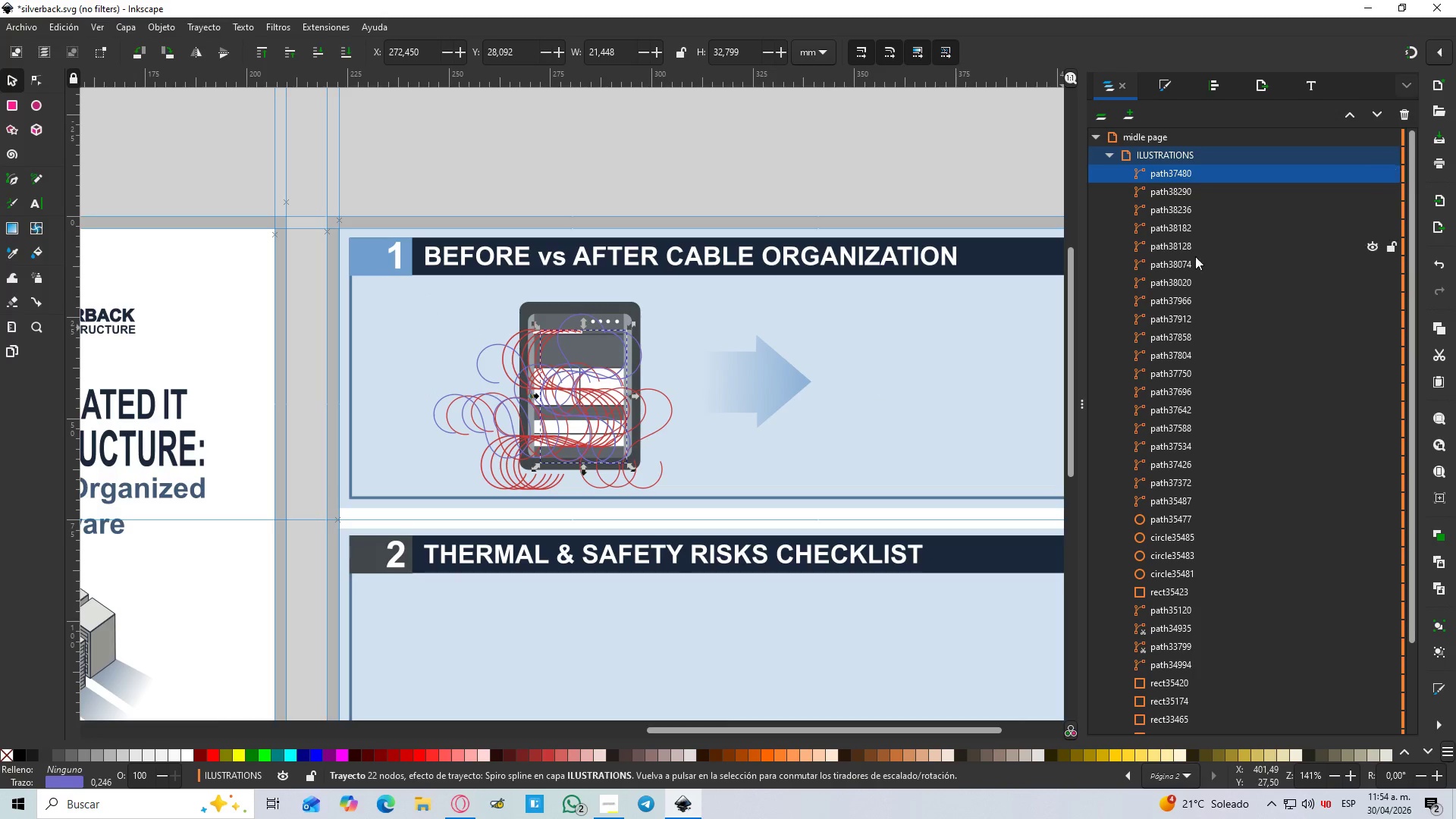 
scroll: coordinate [1202, 272], scroll_direction: down, amount: 4.0
 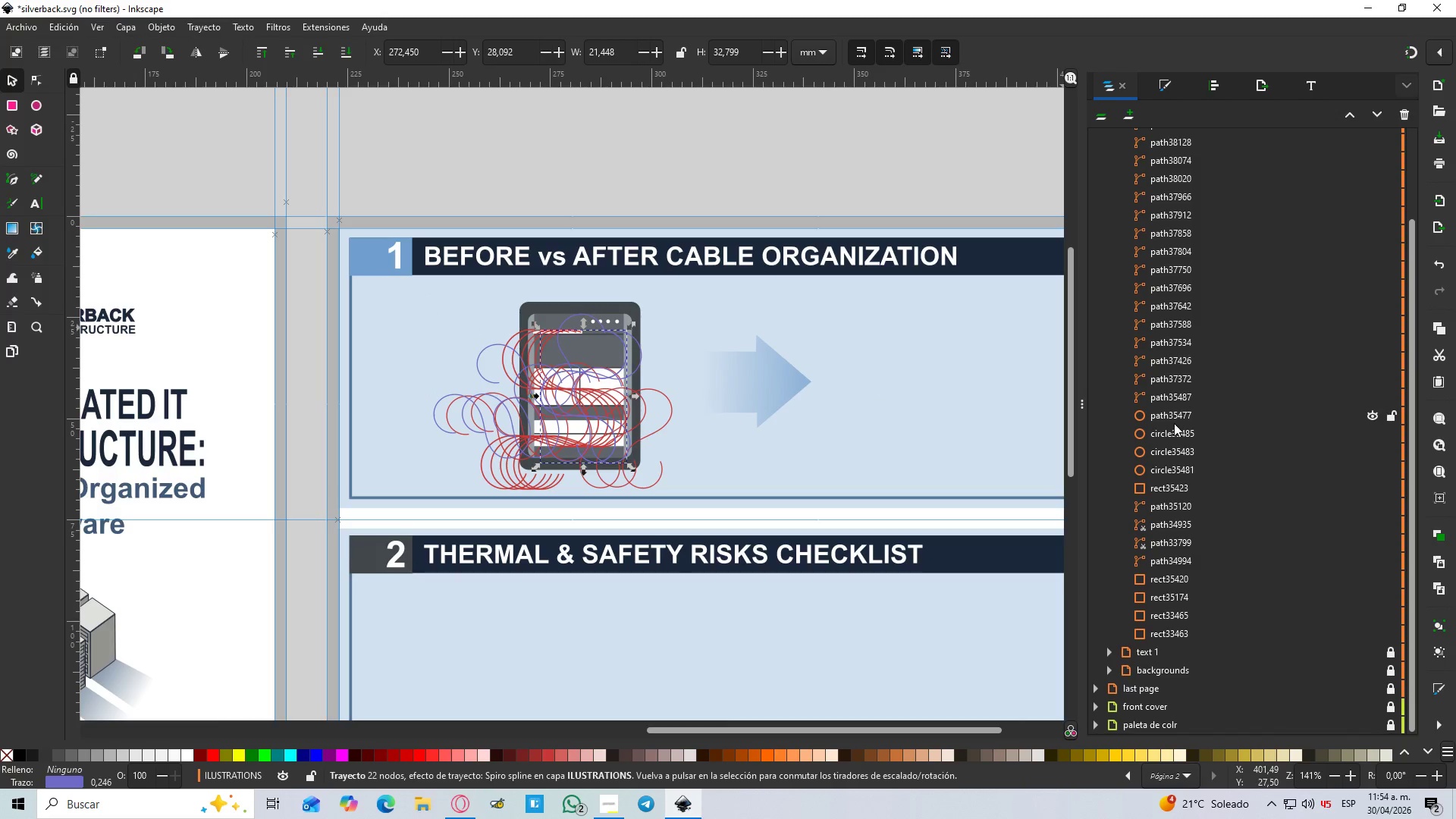 
hold_key(key=ShiftLeft, duration=0.97)
left_click([1171, 394])
 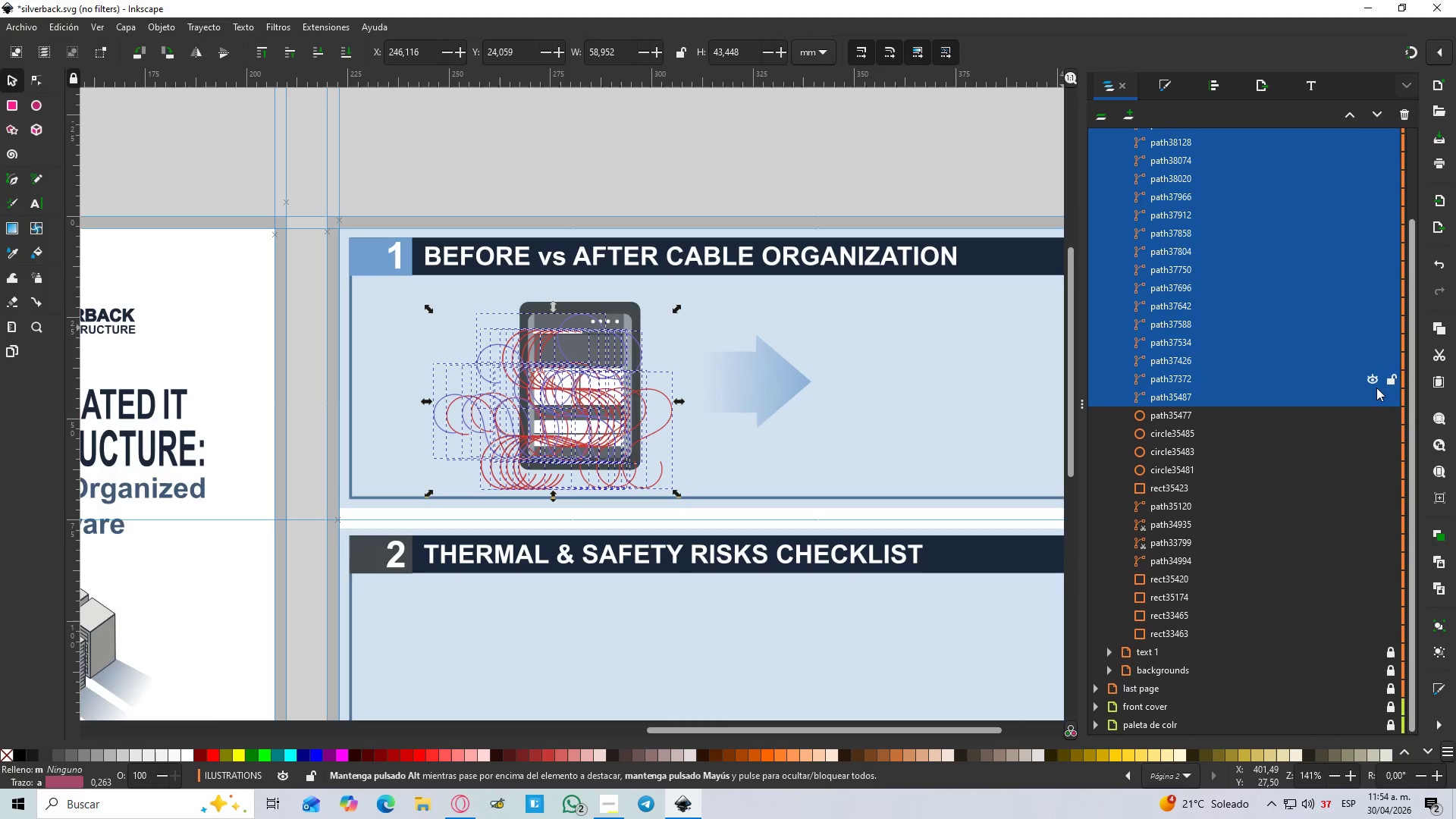 
left_click([1371, 394])
 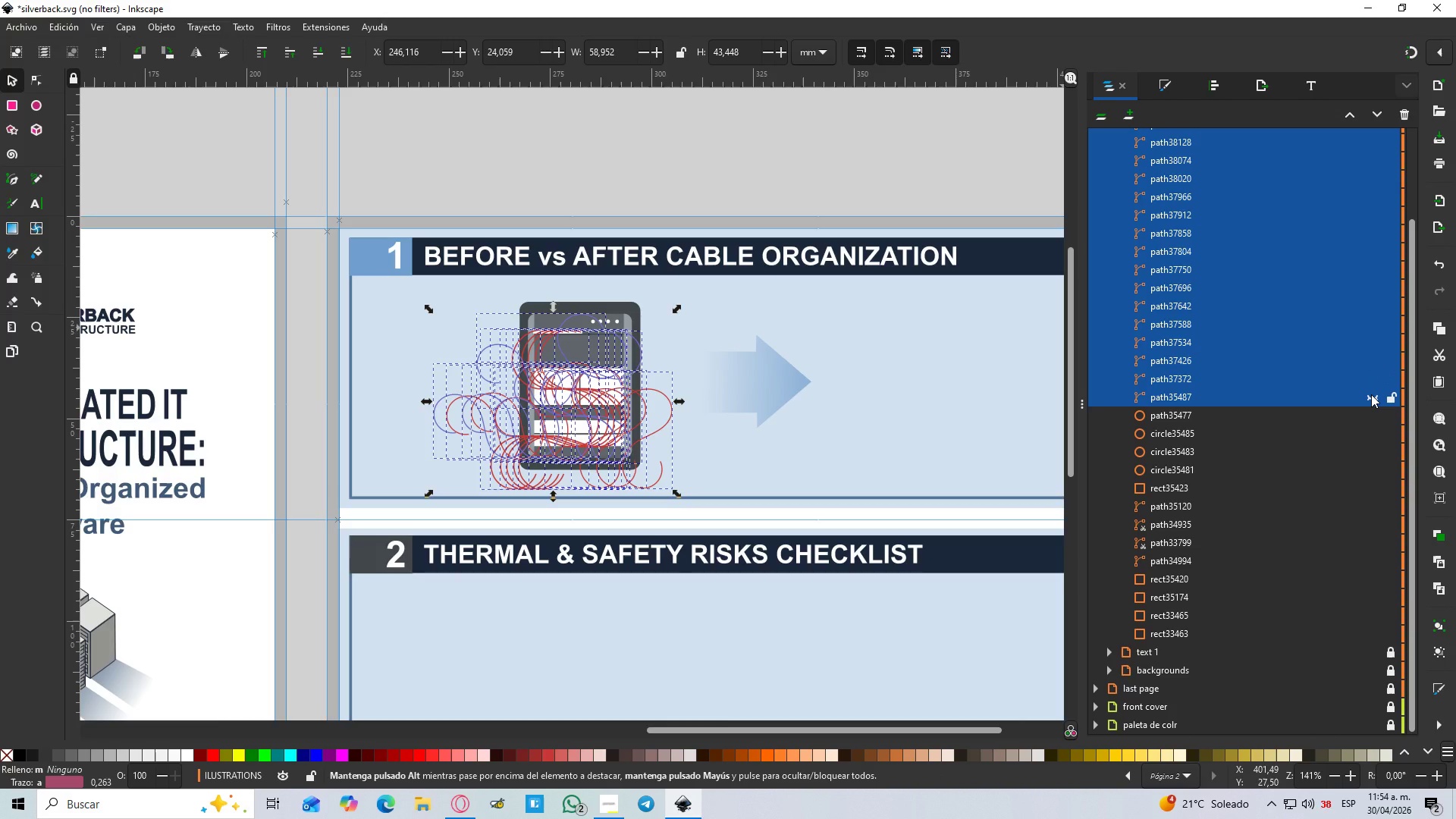 
left_click([1371, 394])
 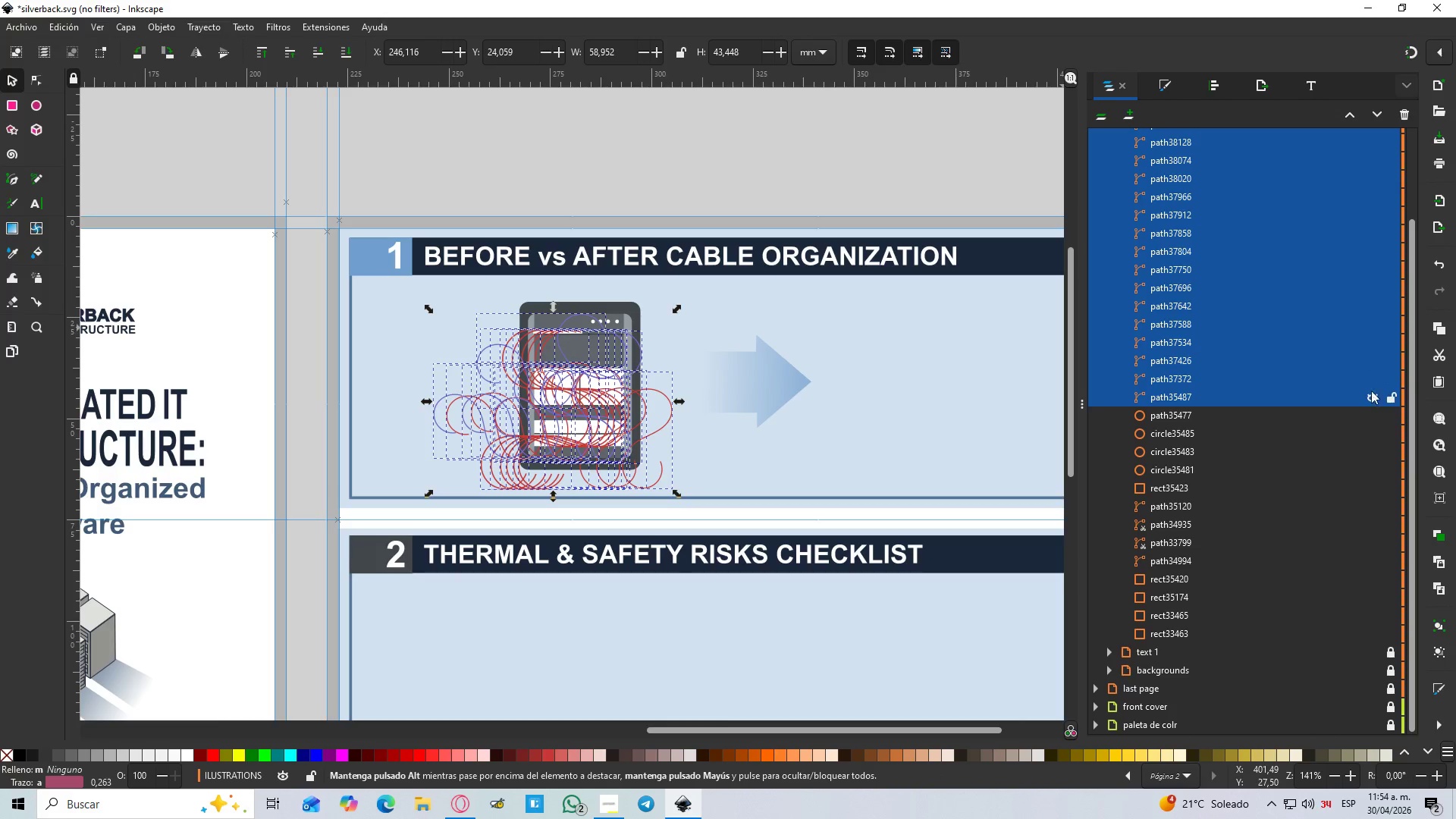 
scroll: coordinate [1371, 384], scroll_direction: up, amount: 3.0
 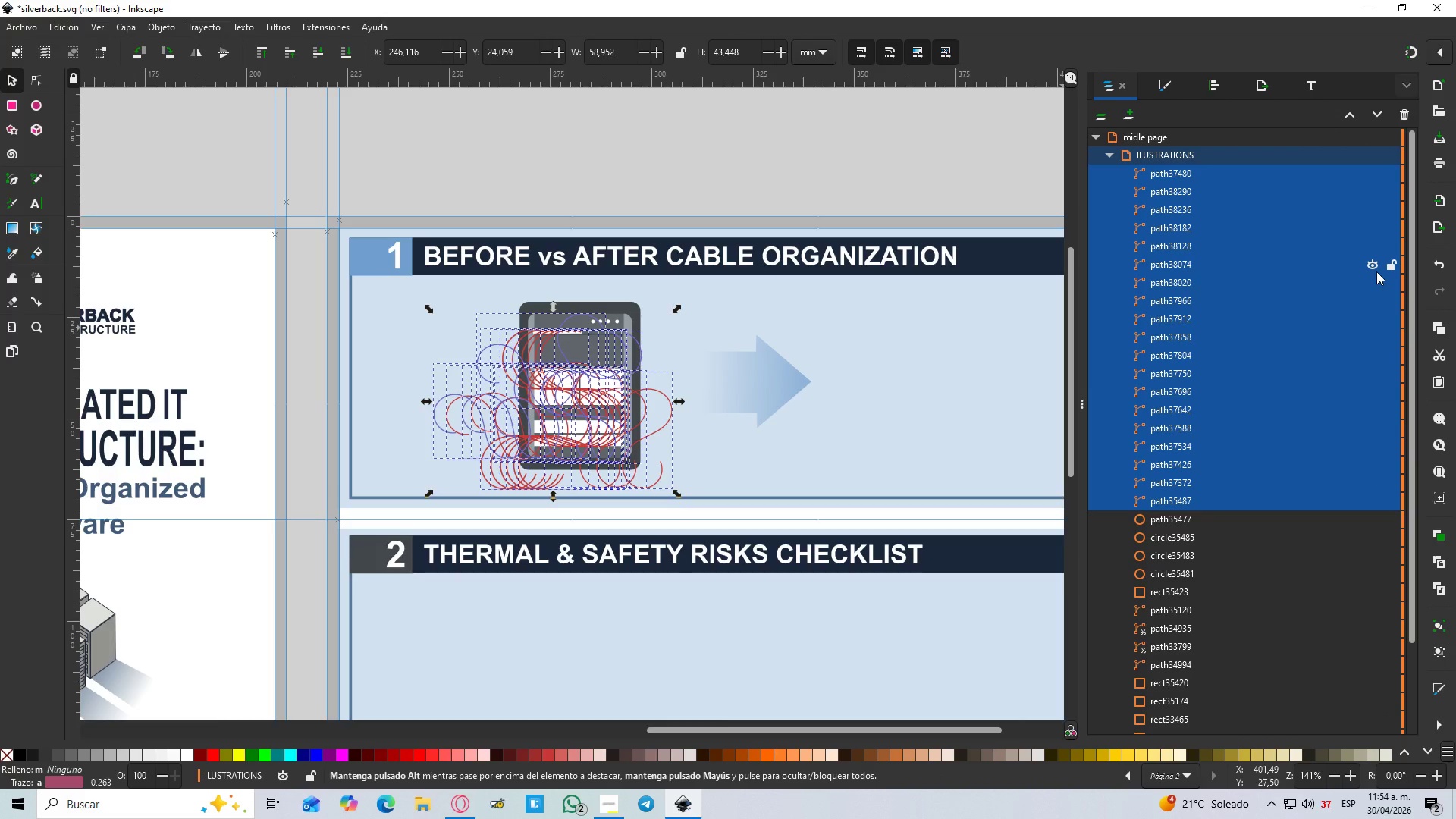 
type(hh)
 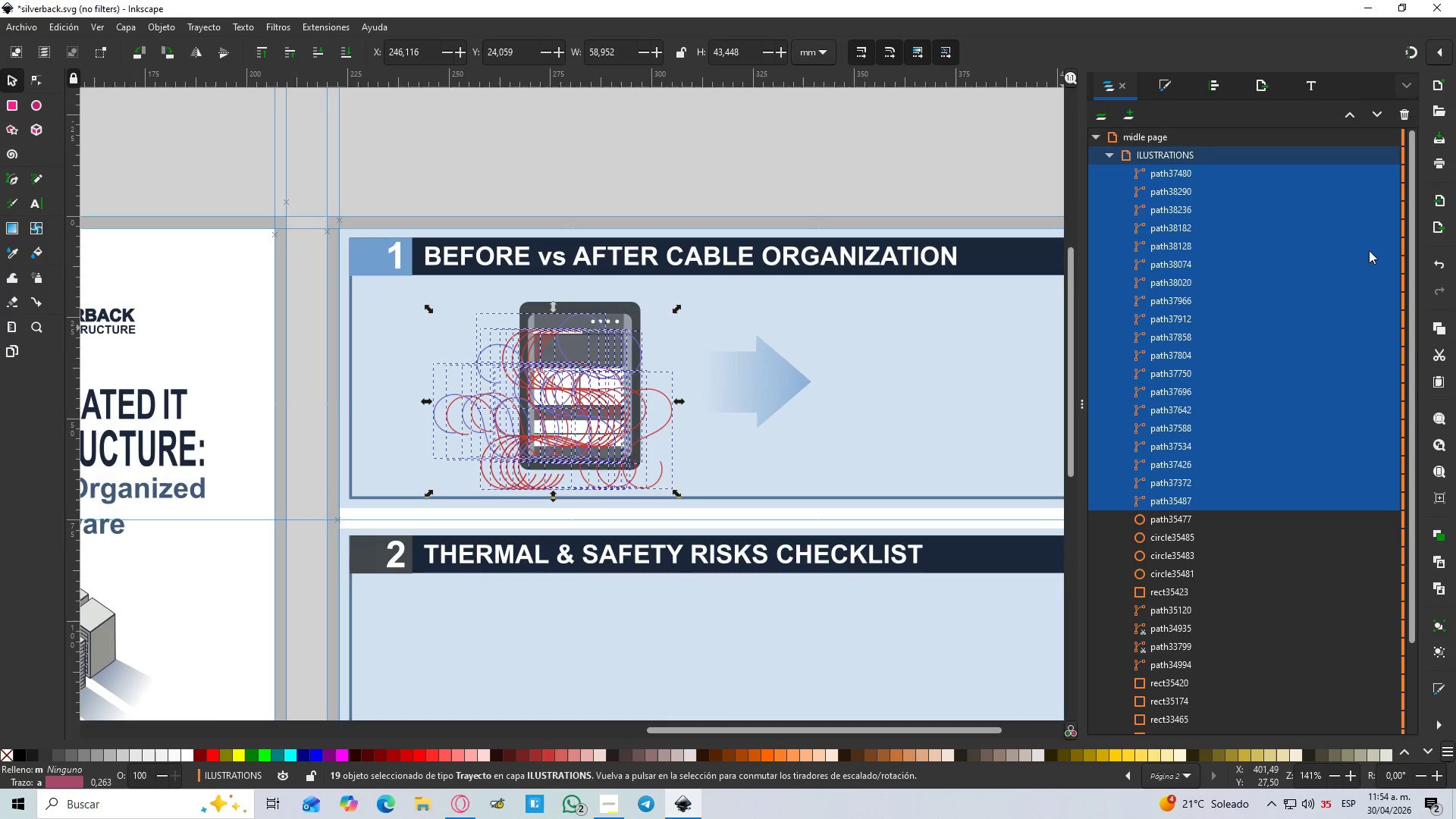 
right_click([1341, 239])
 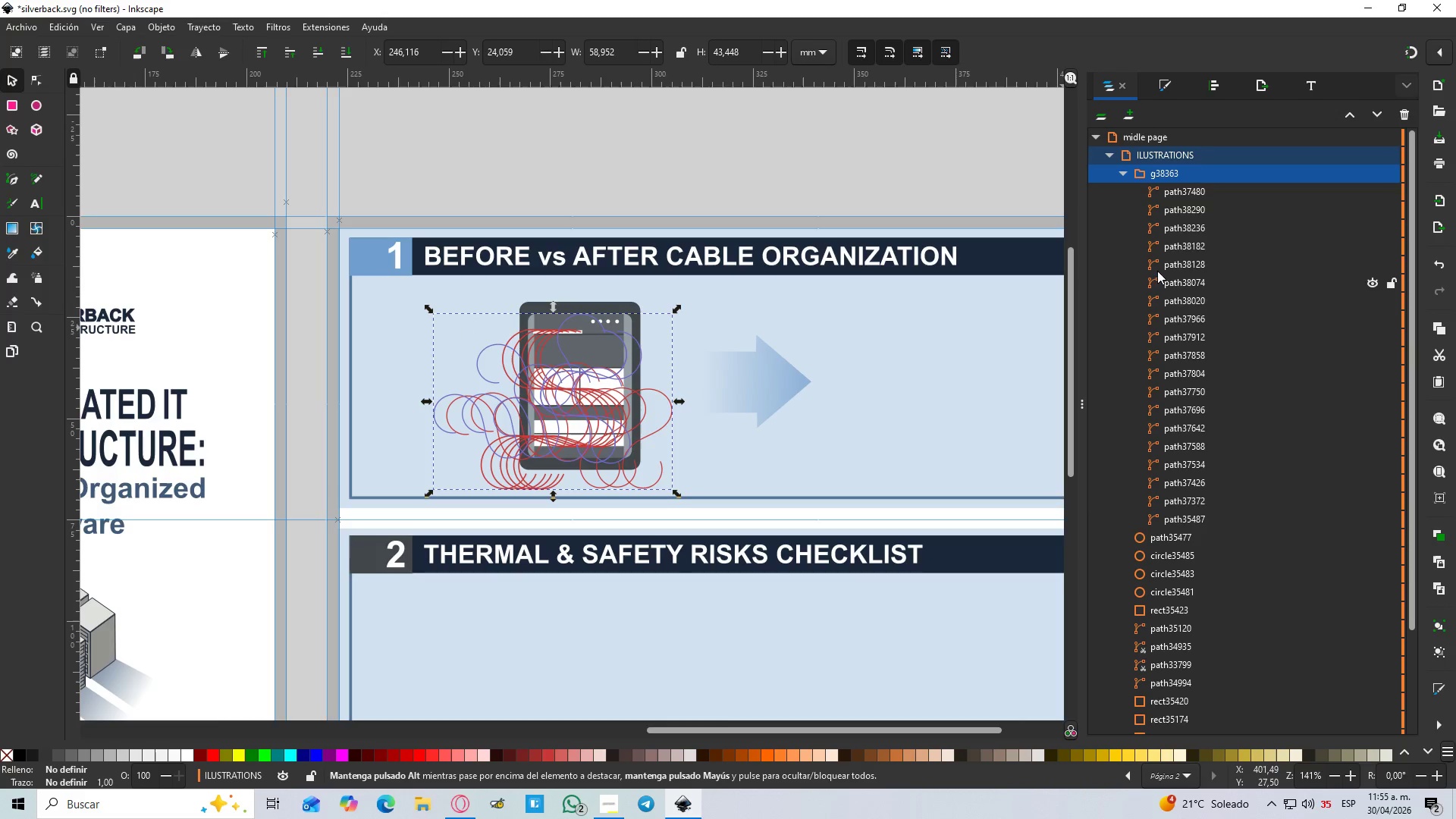 
wait(6.78)
 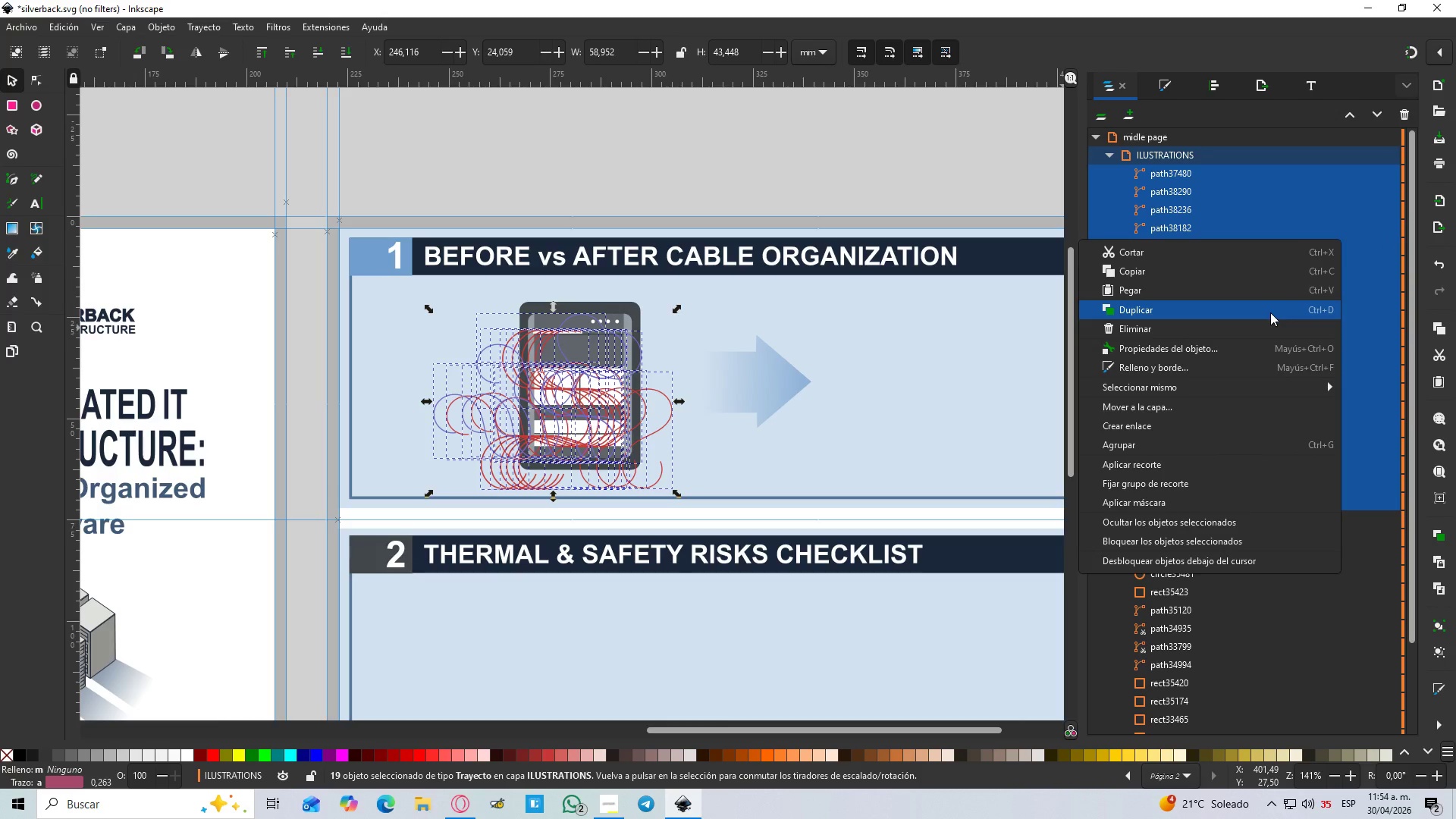 
left_click([1159, 196])
 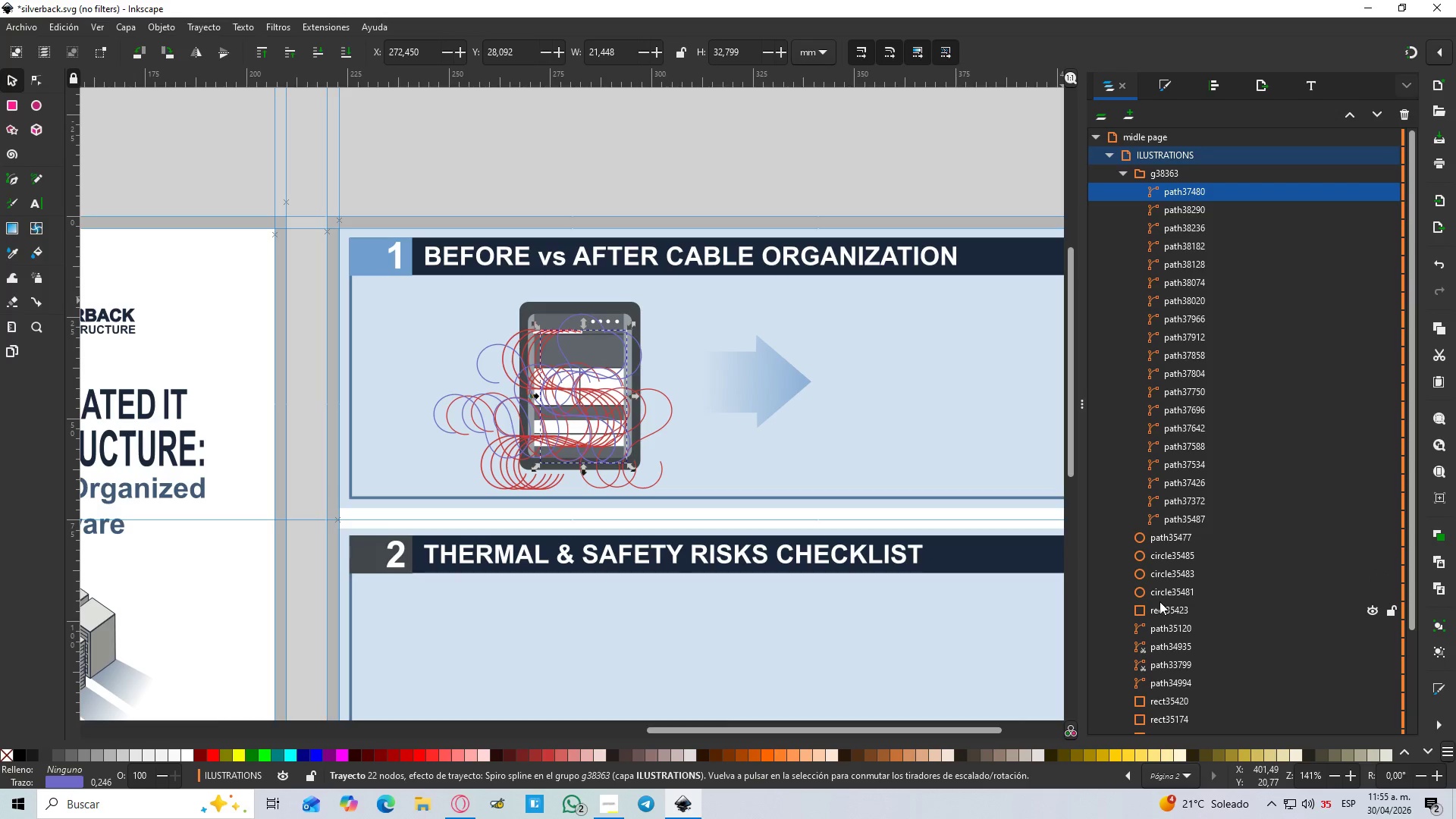 
scroll: coordinate [1172, 447], scroll_direction: down, amount: 2.0
 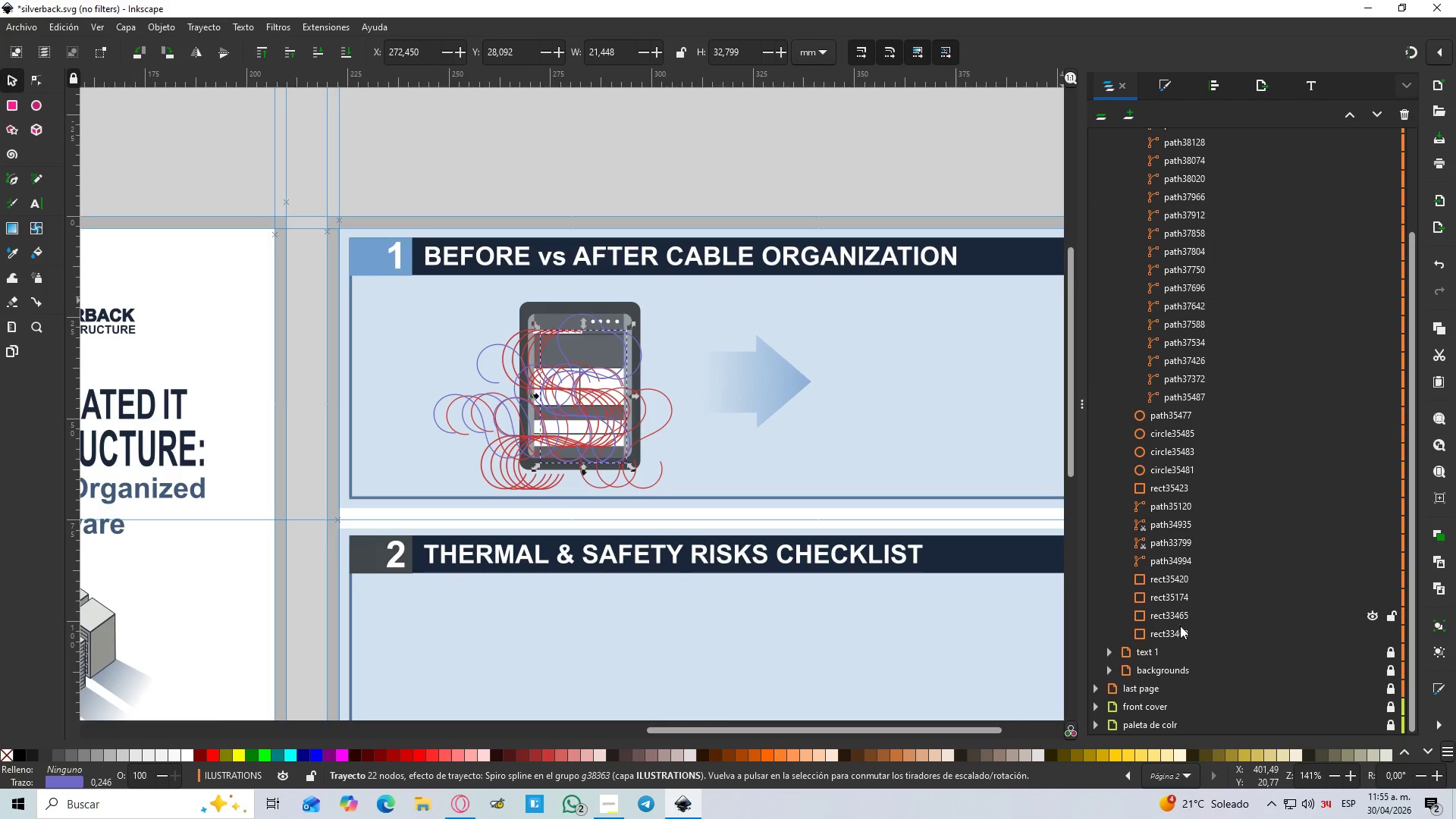 
hold_key(key=ShiftLeft, duration=0.92)
left_click([1181, 630])
 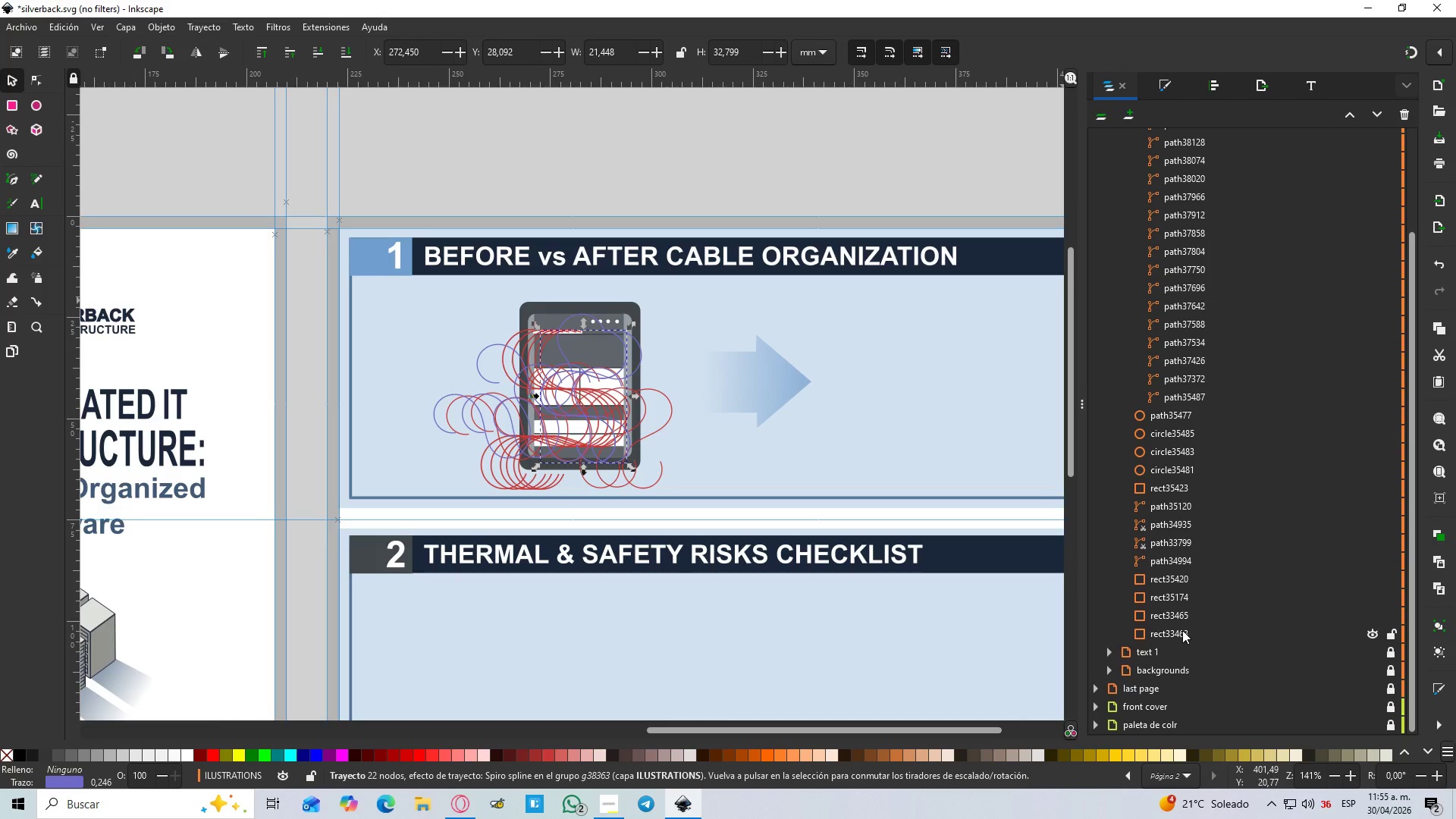 
hold_key(key=ControlLeft, duration=0.92)
 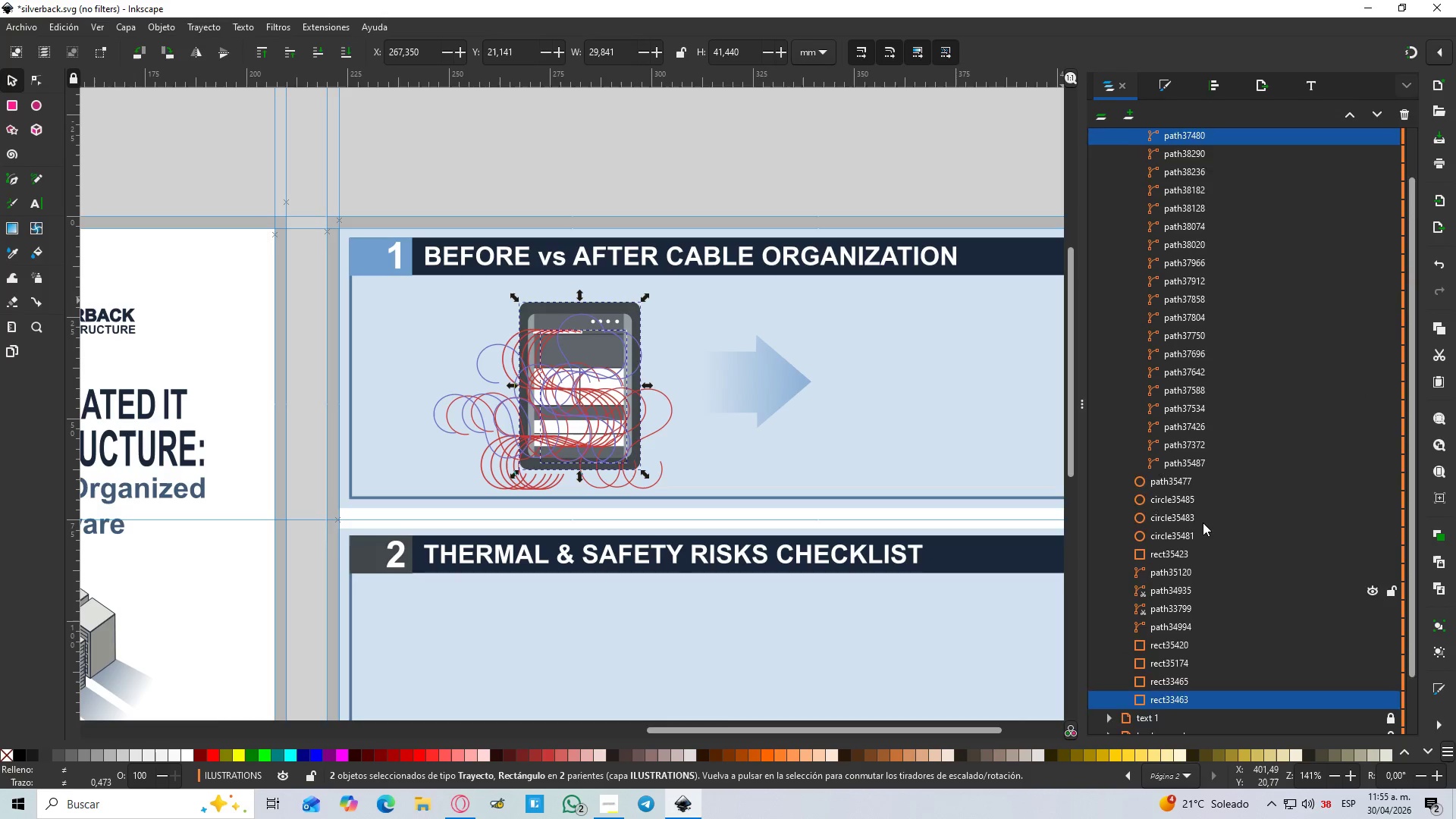 
hold_key(key=ControlLeft, duration=0.36)
 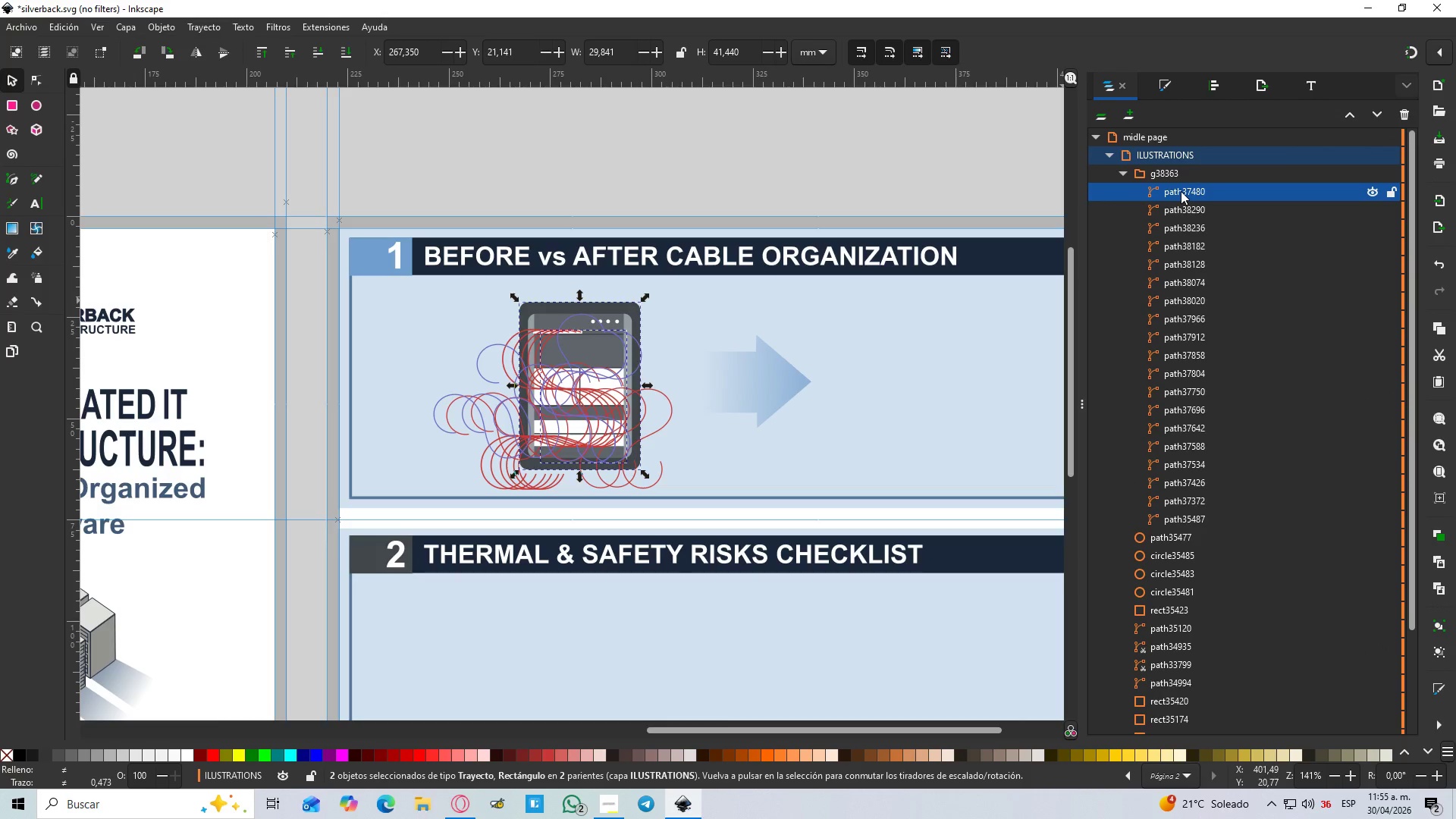 
scroll: coordinate [1203, 522], scroll_direction: up, amount: 3.0
 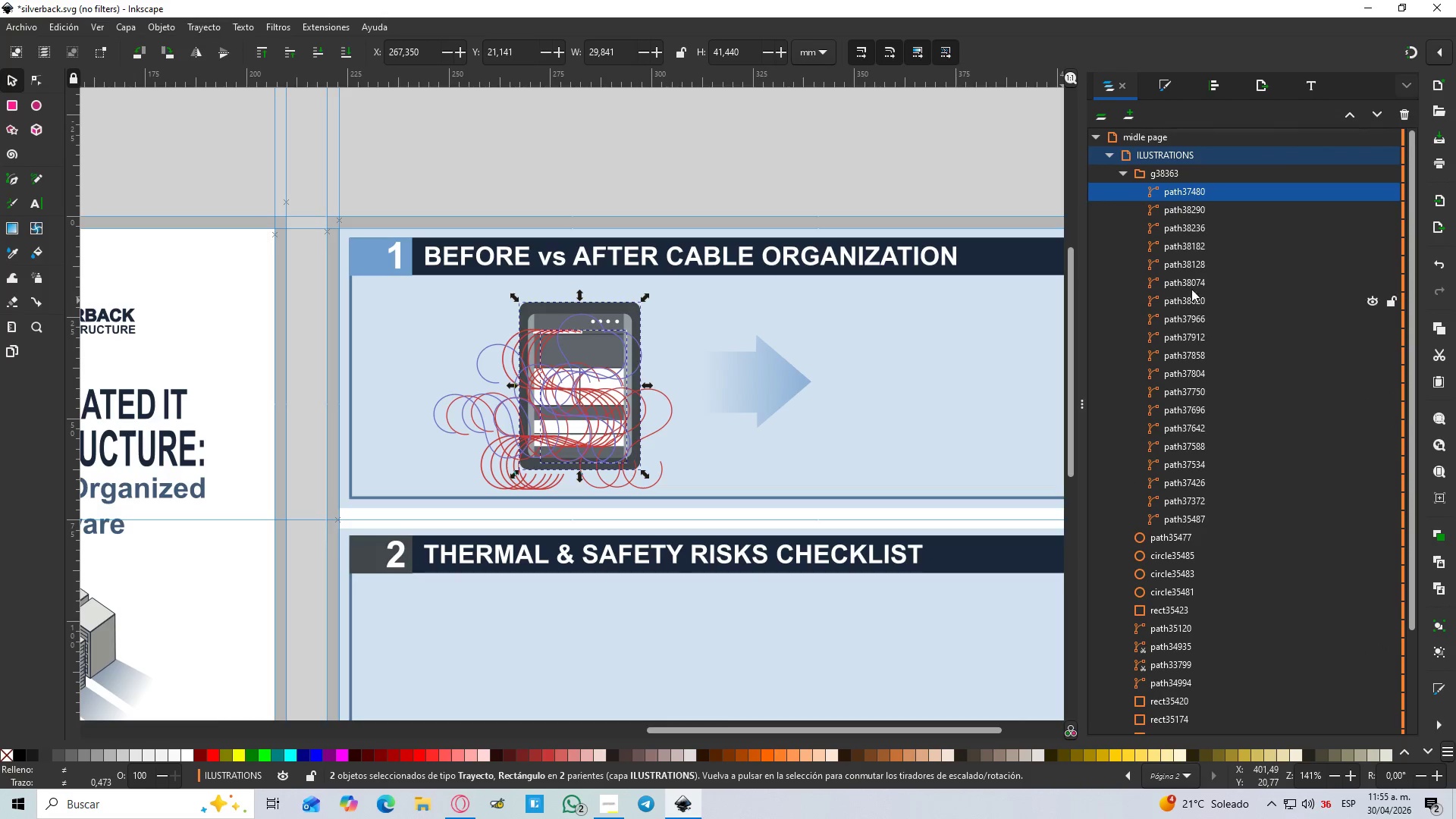 
left_click([1181, 191])
 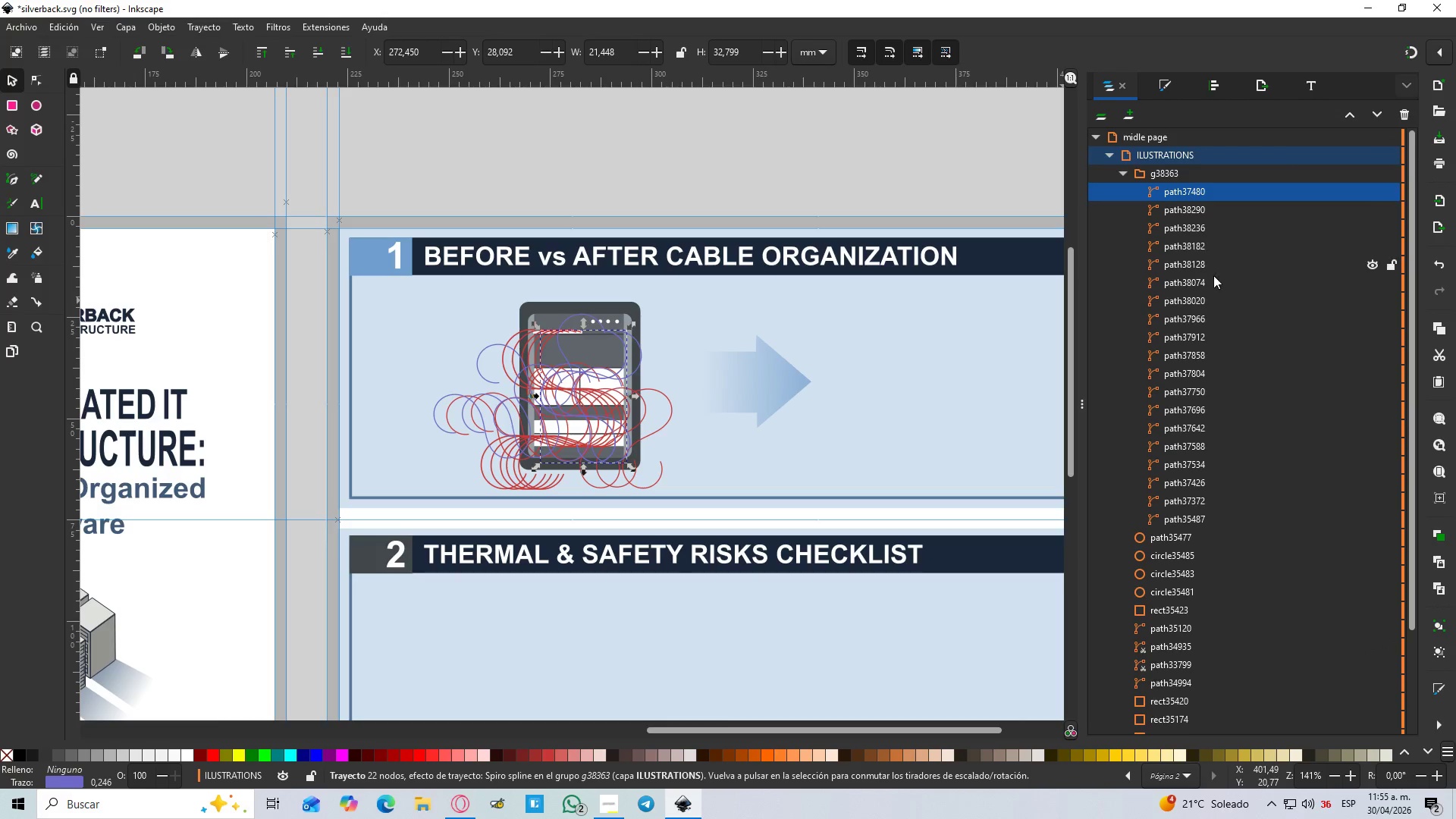 
hold_key(key=ShiftLeft, duration=1.5)
 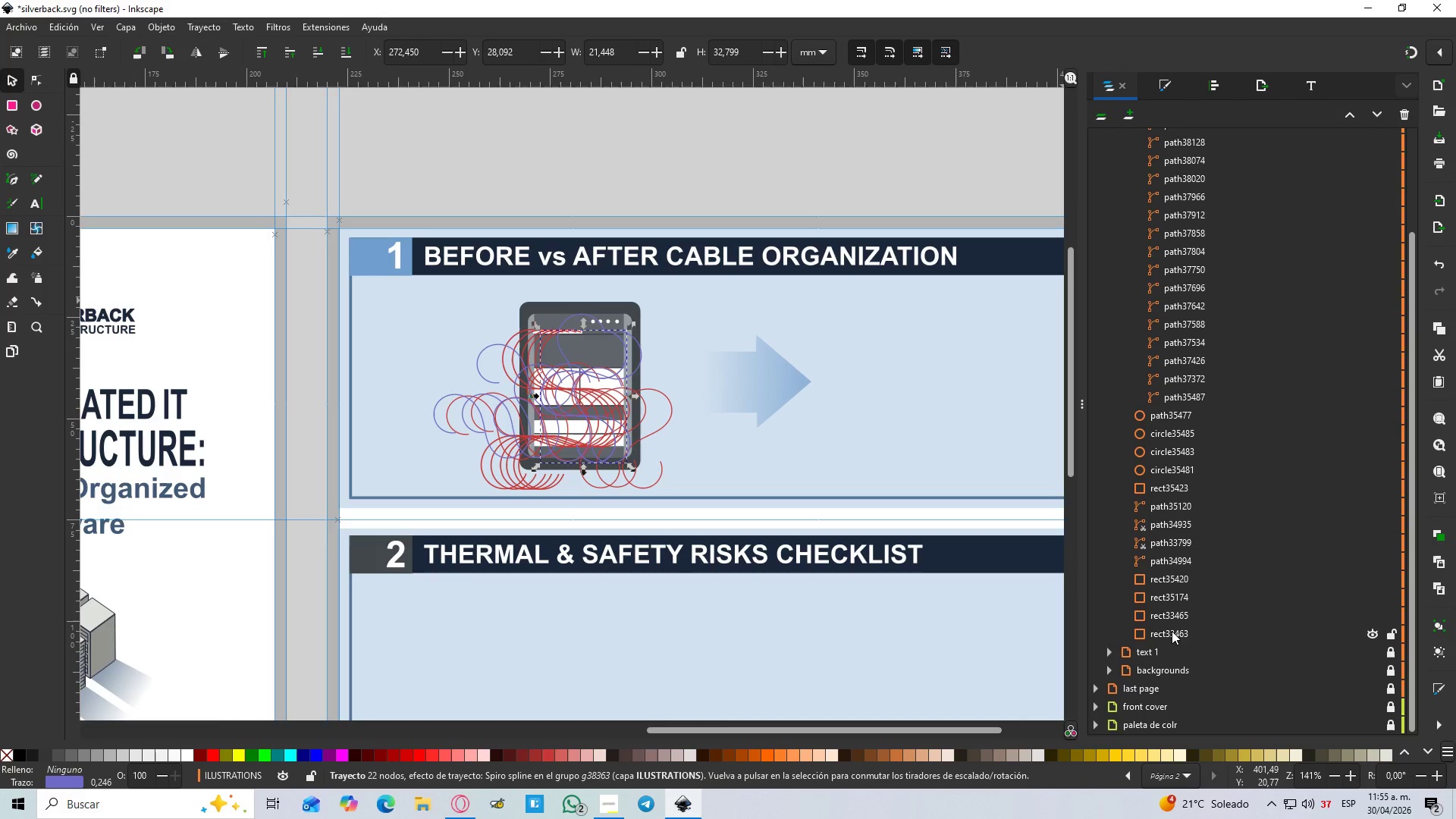 
scroll: coordinate [1213, 420], scroll_direction: down, amount: 5.0
 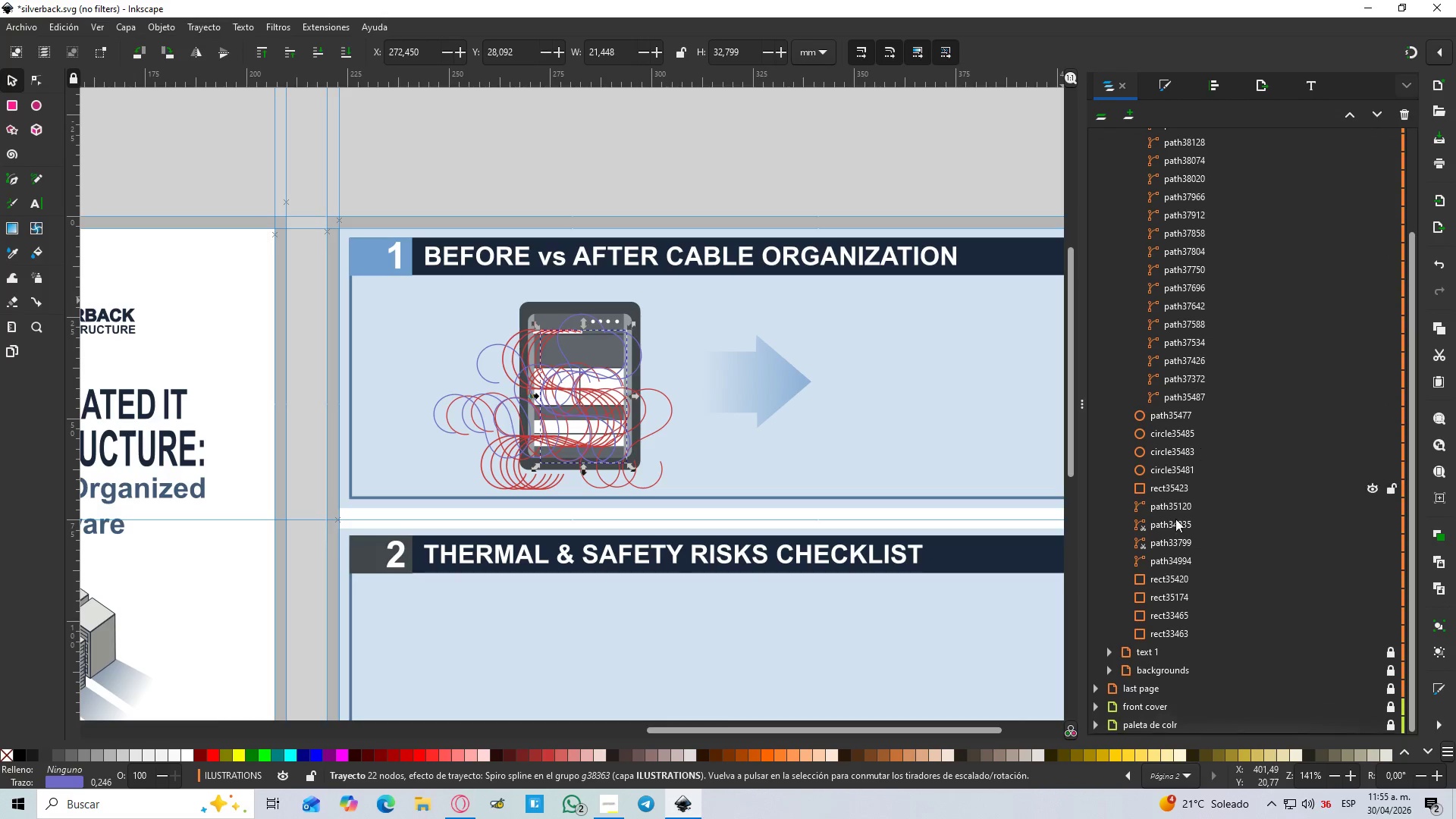 
left_click([1169, 633])
 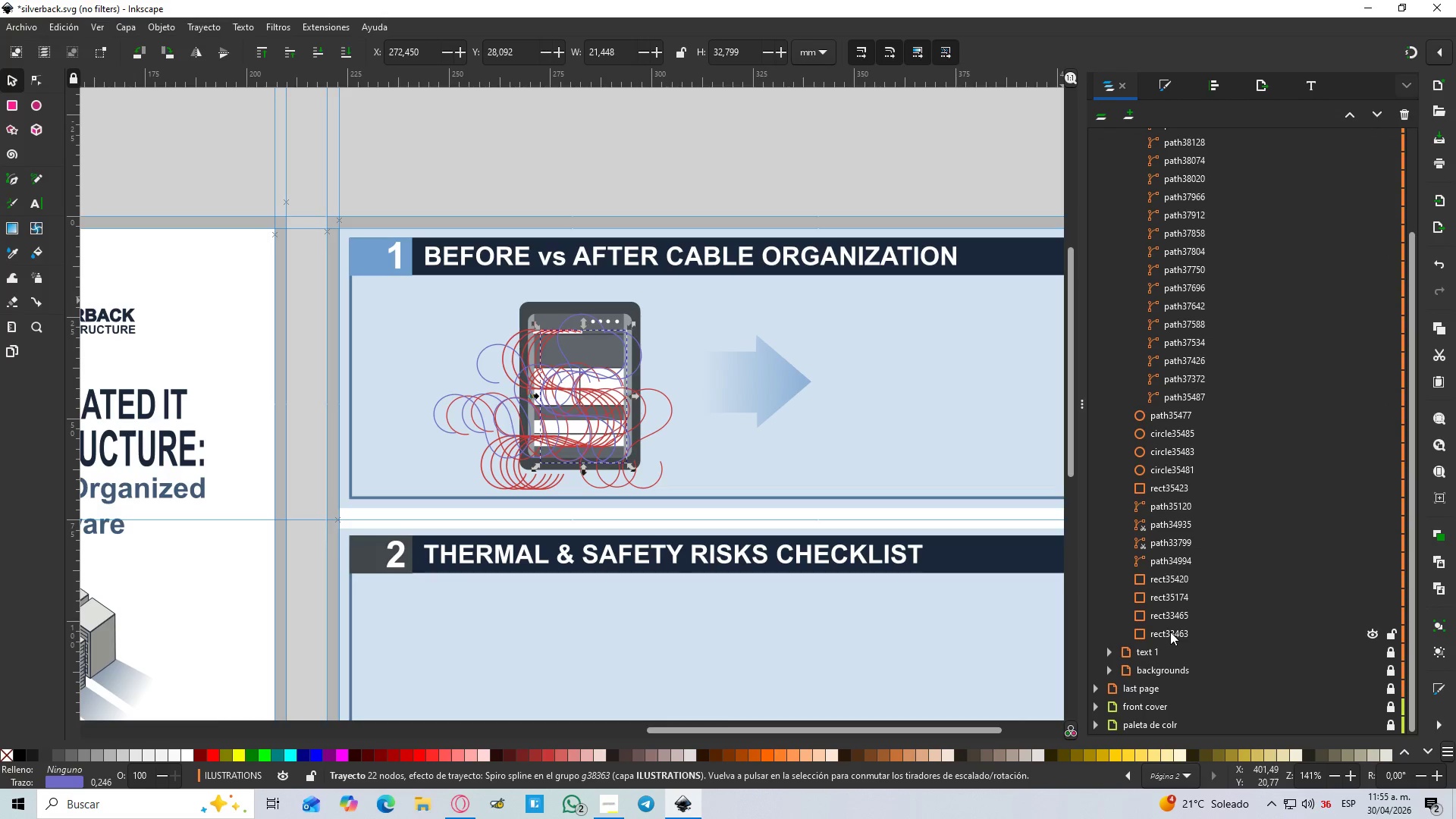 
hold_key(key=ShiftLeft, duration=0.47)
left_click([1172, 632])
 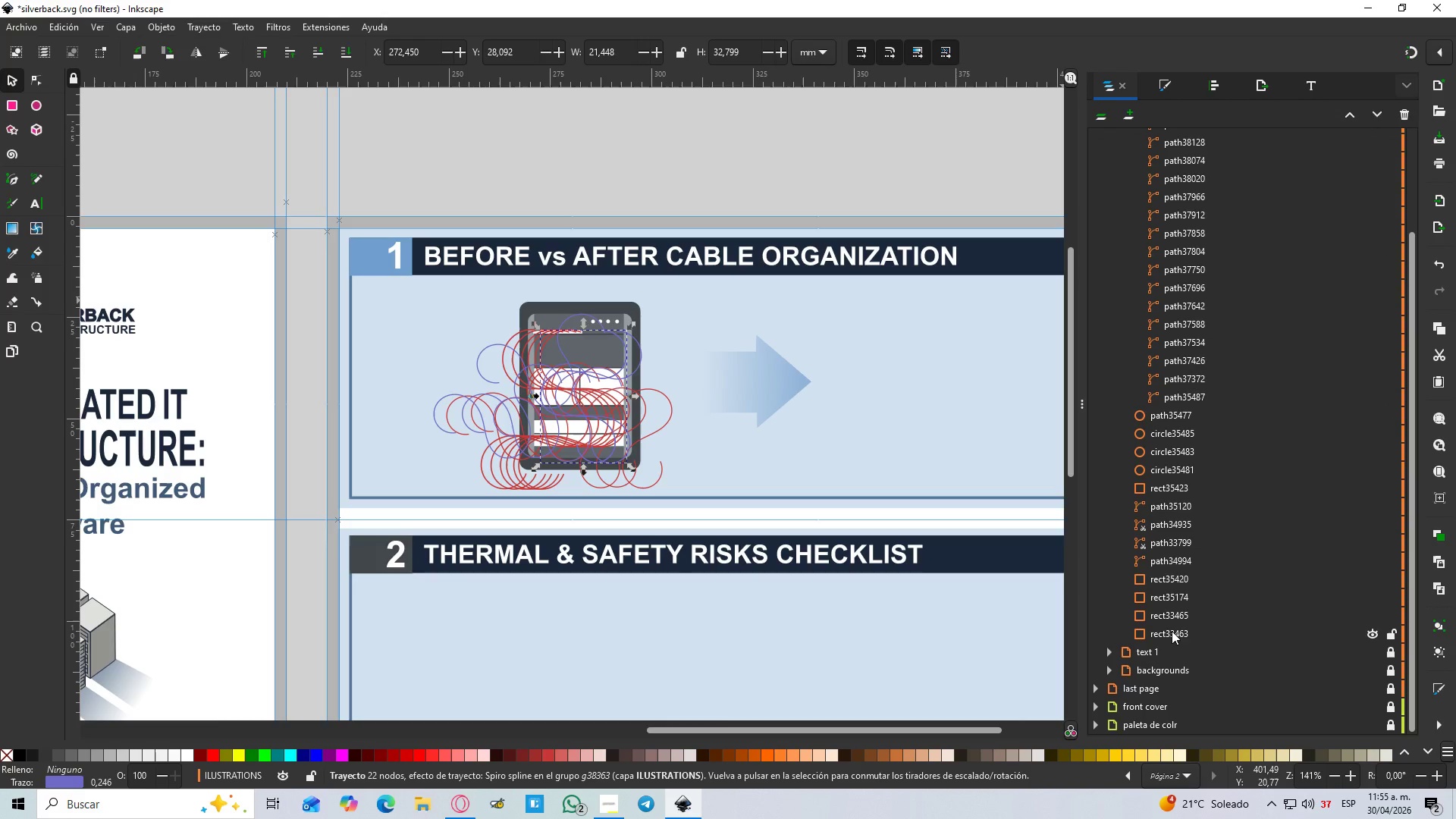 
hold_key(key=ControlLeft, duration=0.83)
left_click([1172, 631])
 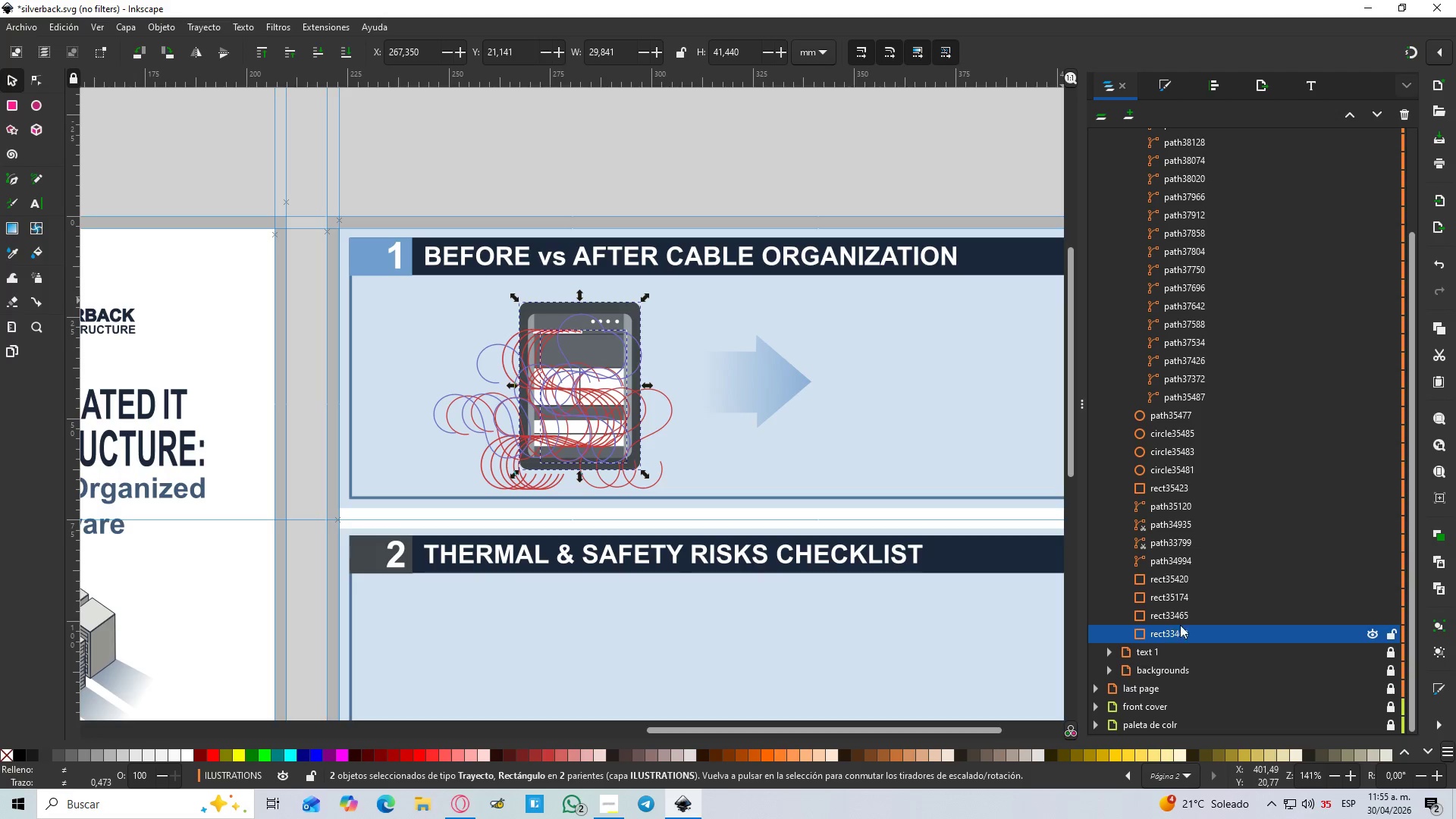 
scroll: coordinate [1185, 615], scroll_direction: up, amount: 2.0
 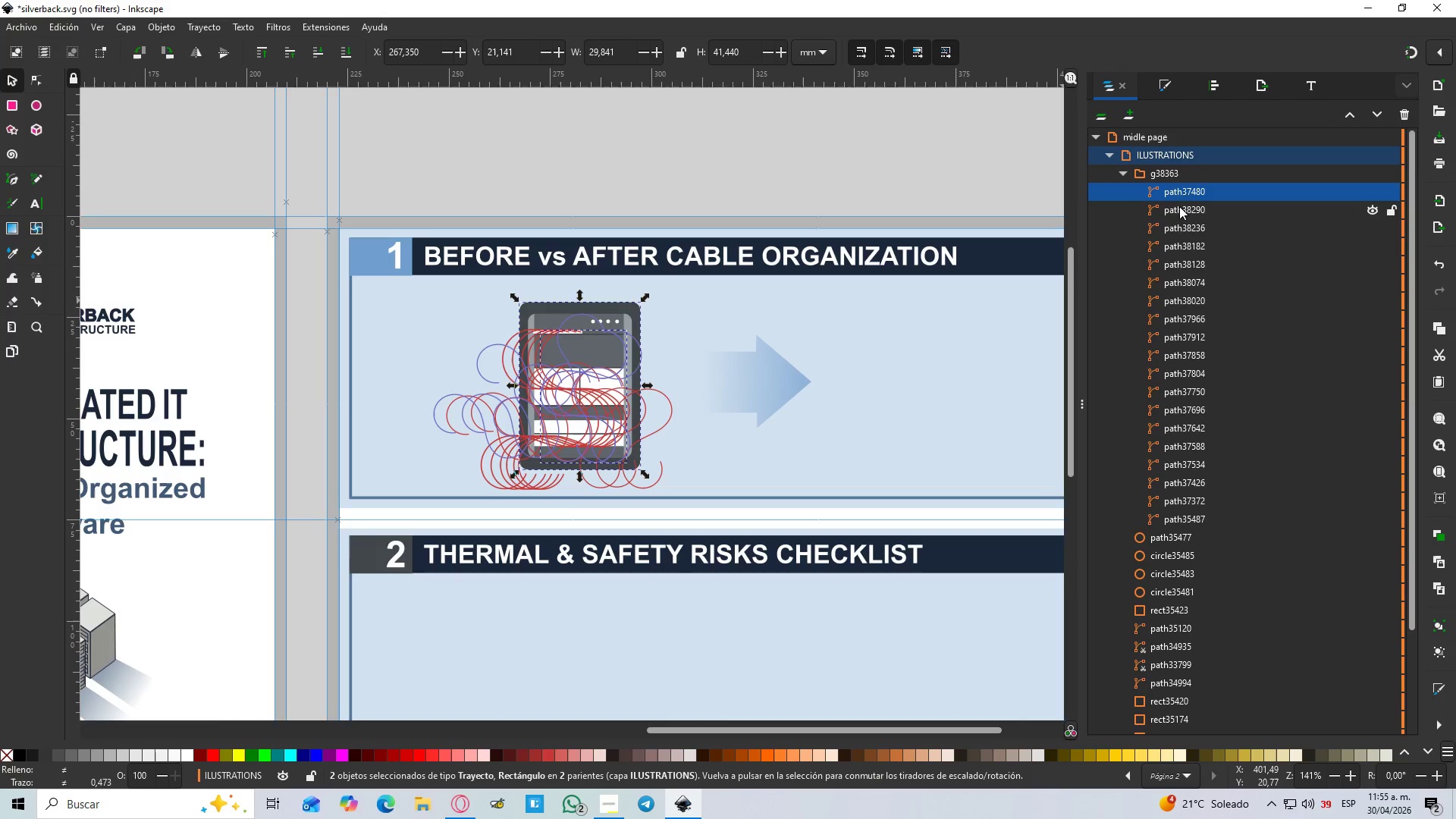 
left_click([1175, 196])
 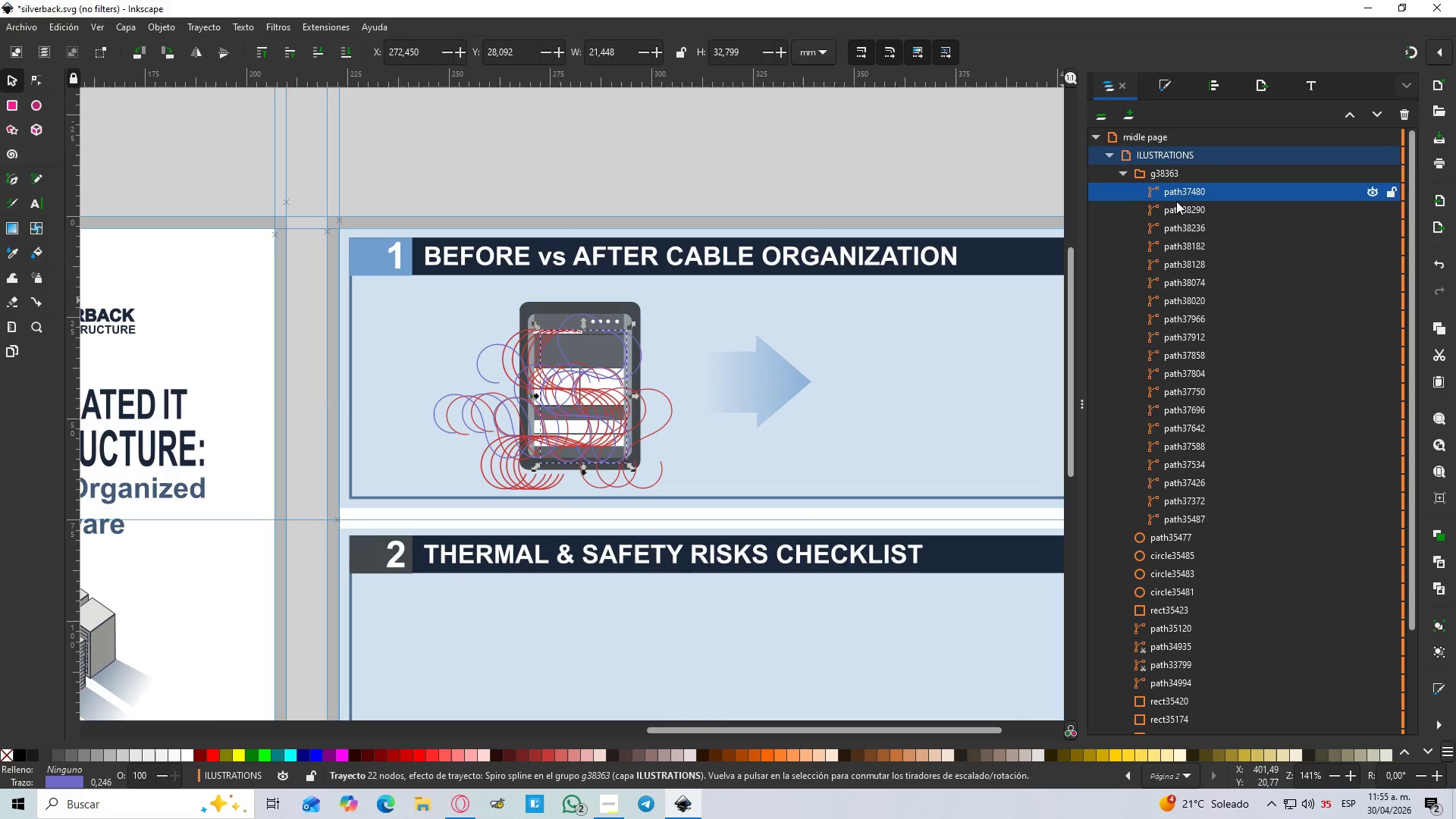 
key(Control+ControlLeft)
 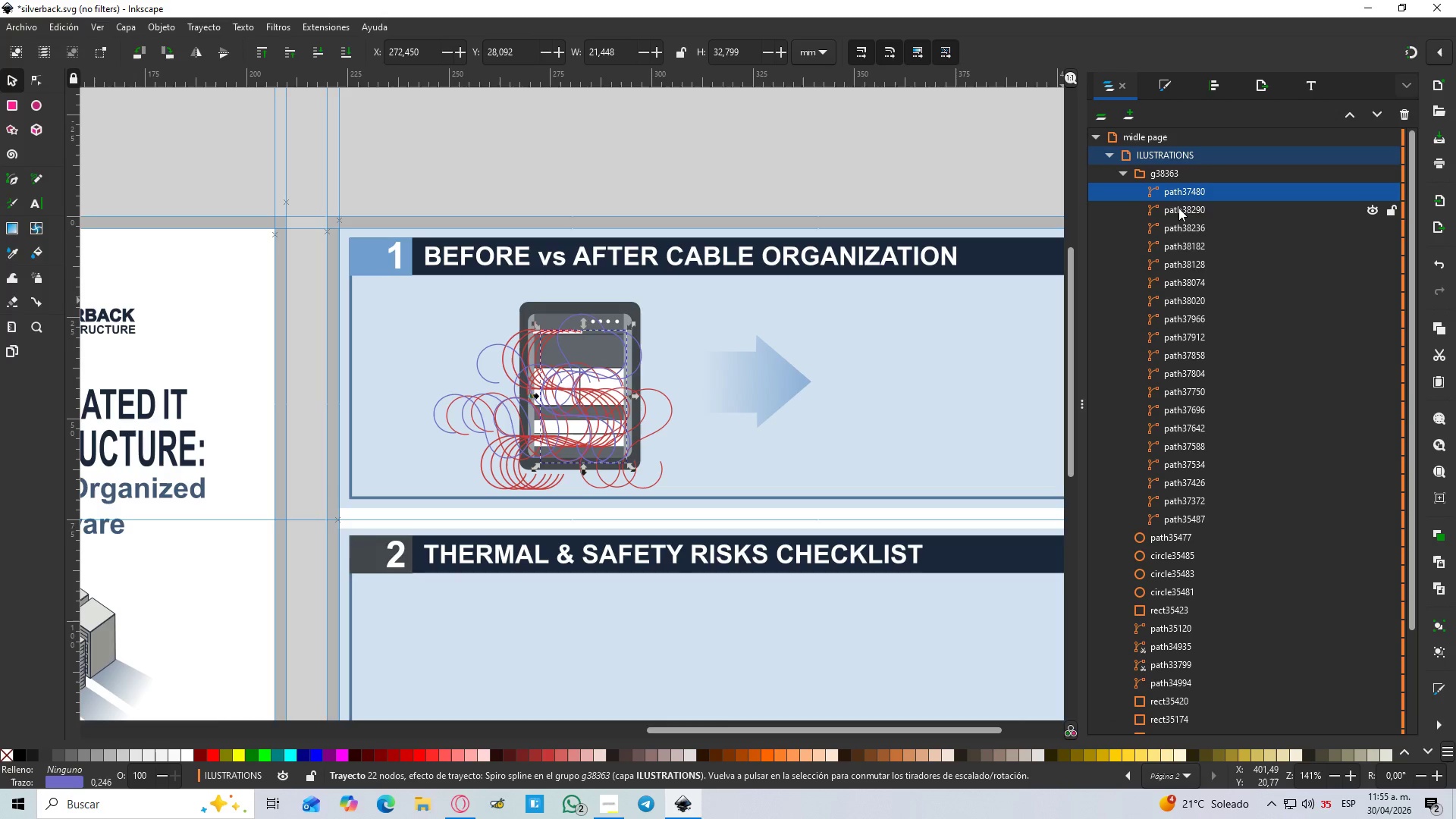 
hold_key(key=ShiftLeft, duration=1.5)
left_click([1178, 208])
 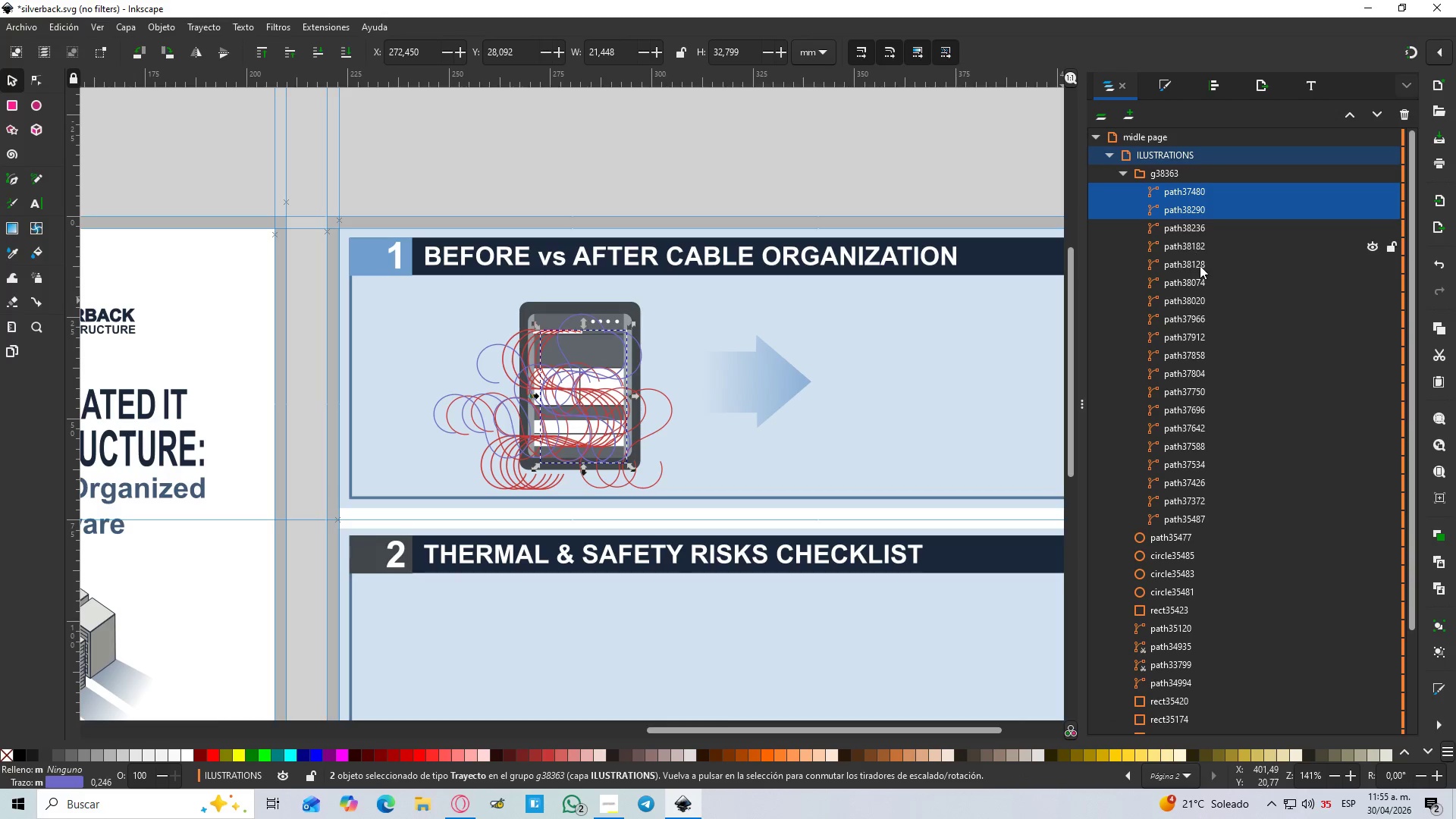 
left_click([1206, 304])
 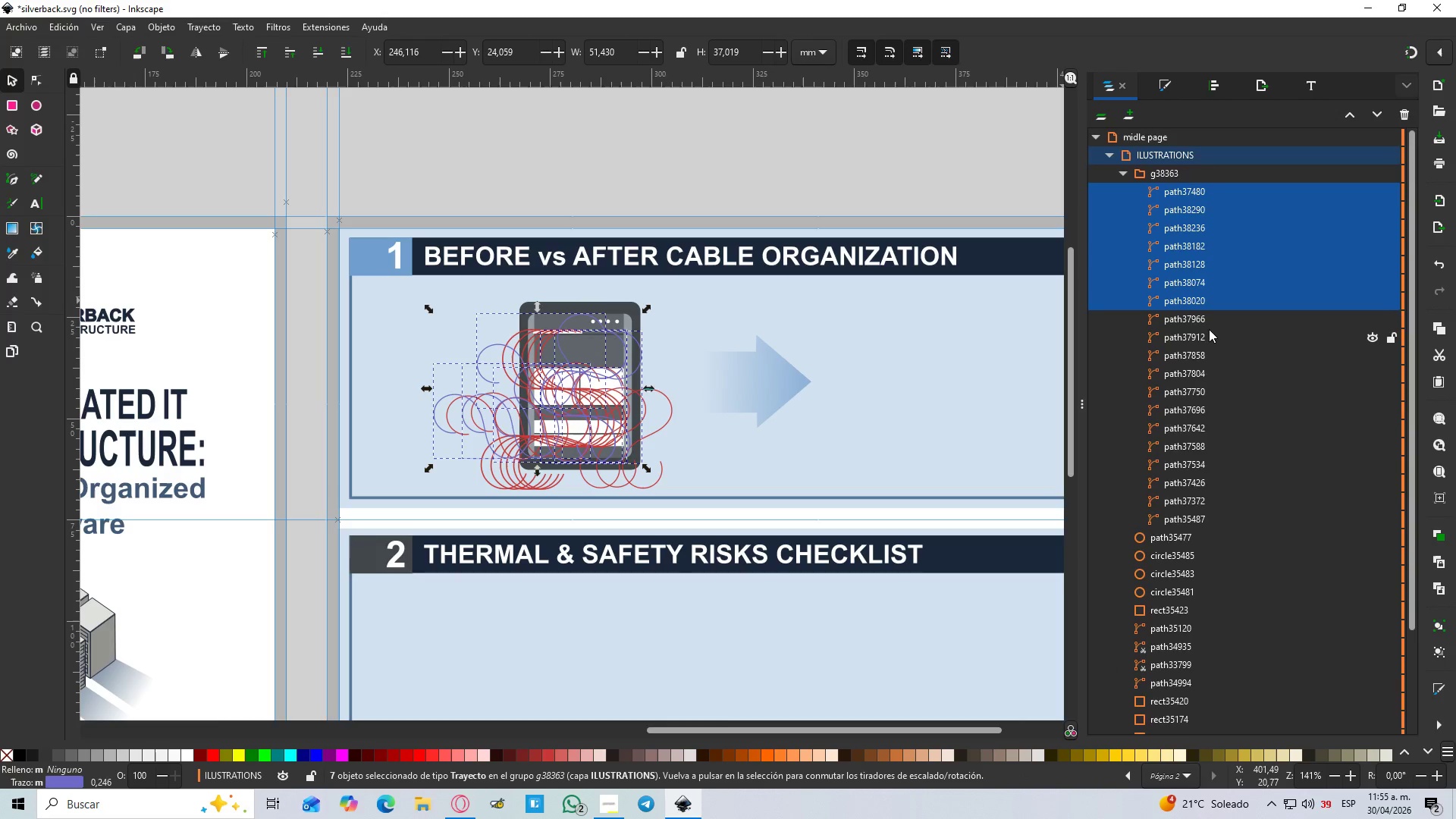 
scroll: coordinate [1209, 329], scroll_direction: down, amount: 2.0
 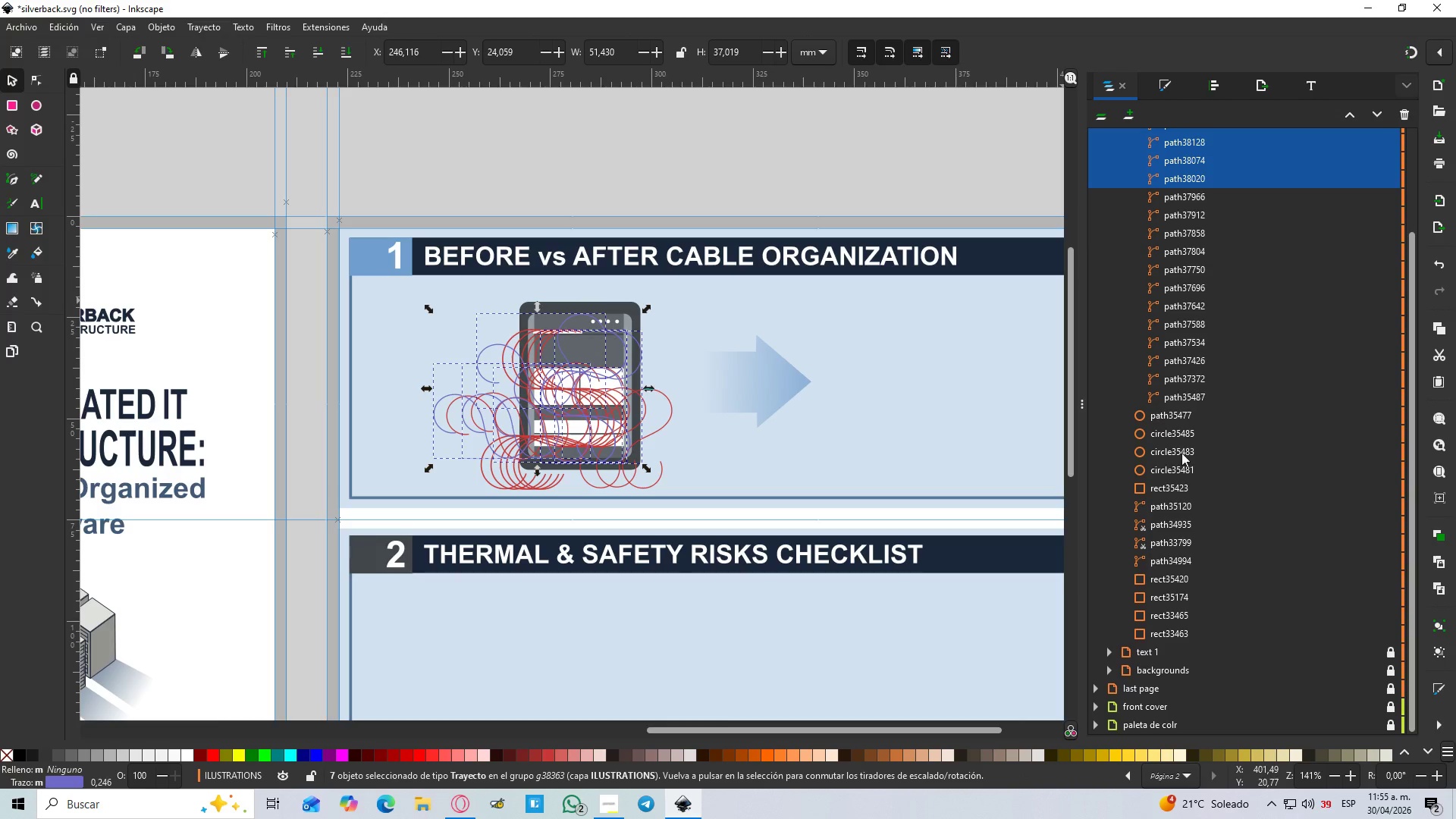 
hold_key(key=ShiftLeft, duration=1.5)
left_click([1170, 631])
 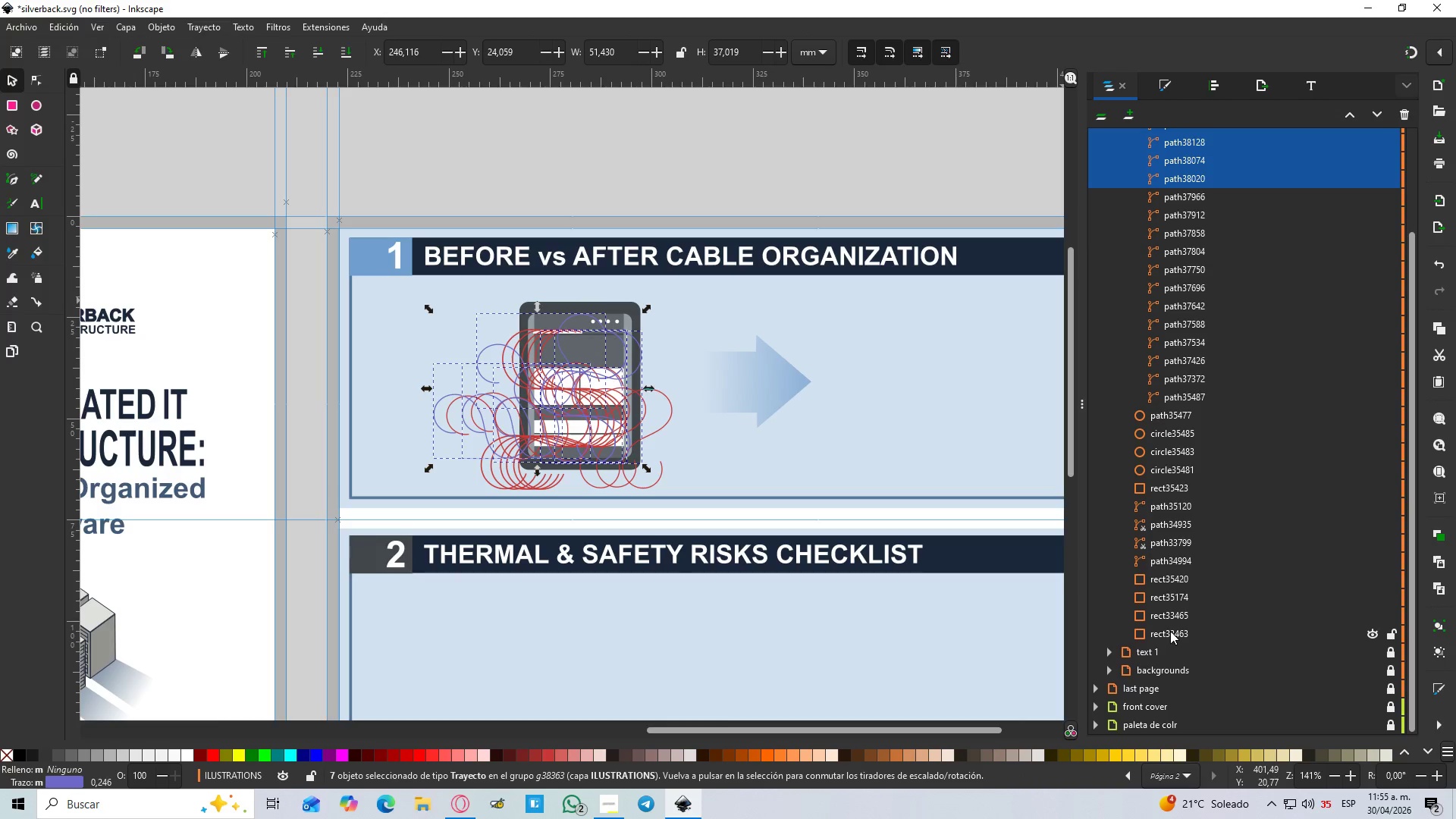 
hold_key(key=ShiftLeft, duration=1.14)
double_click([1171, 631])
 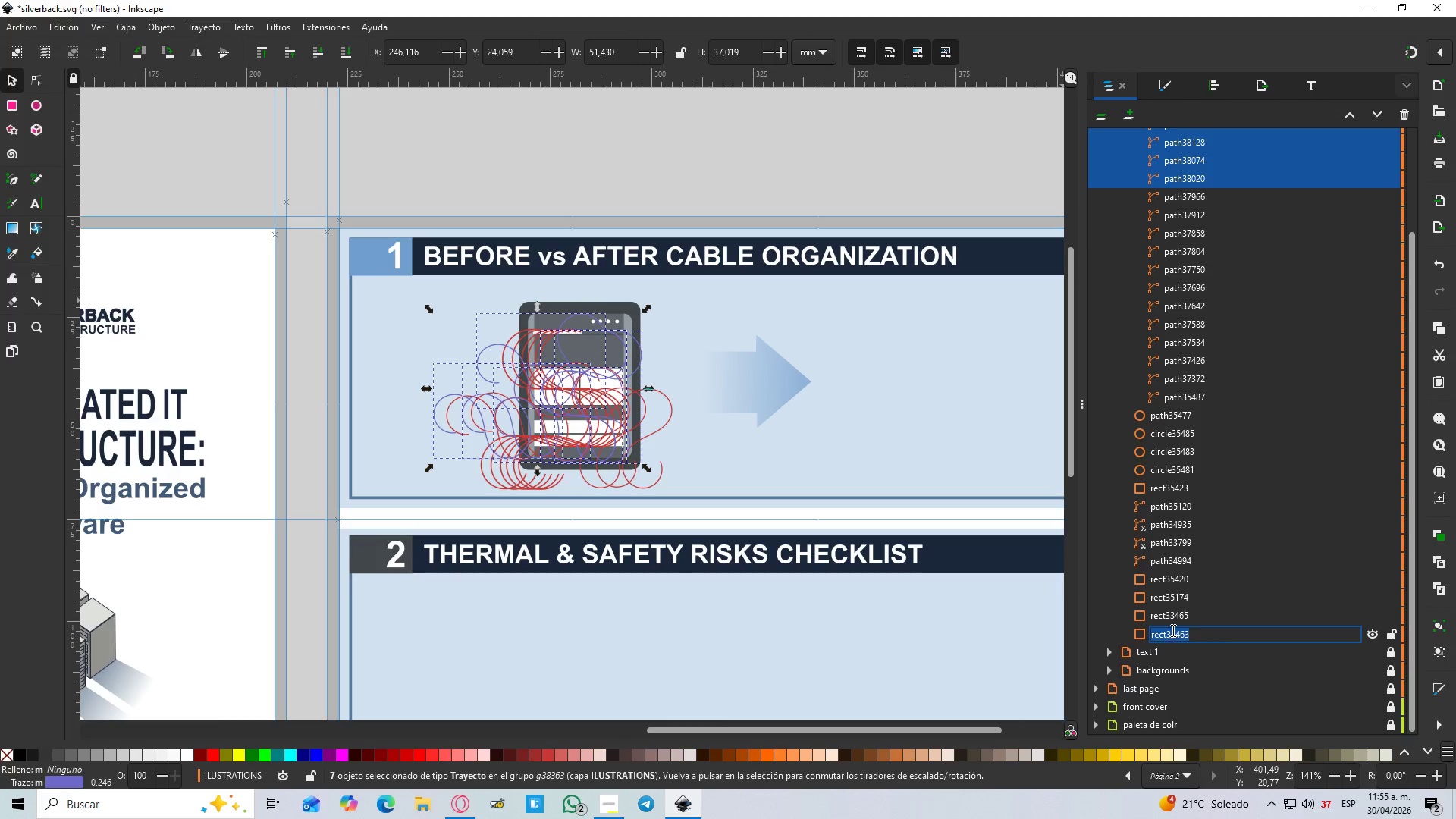 
left_click([1374, 592])
 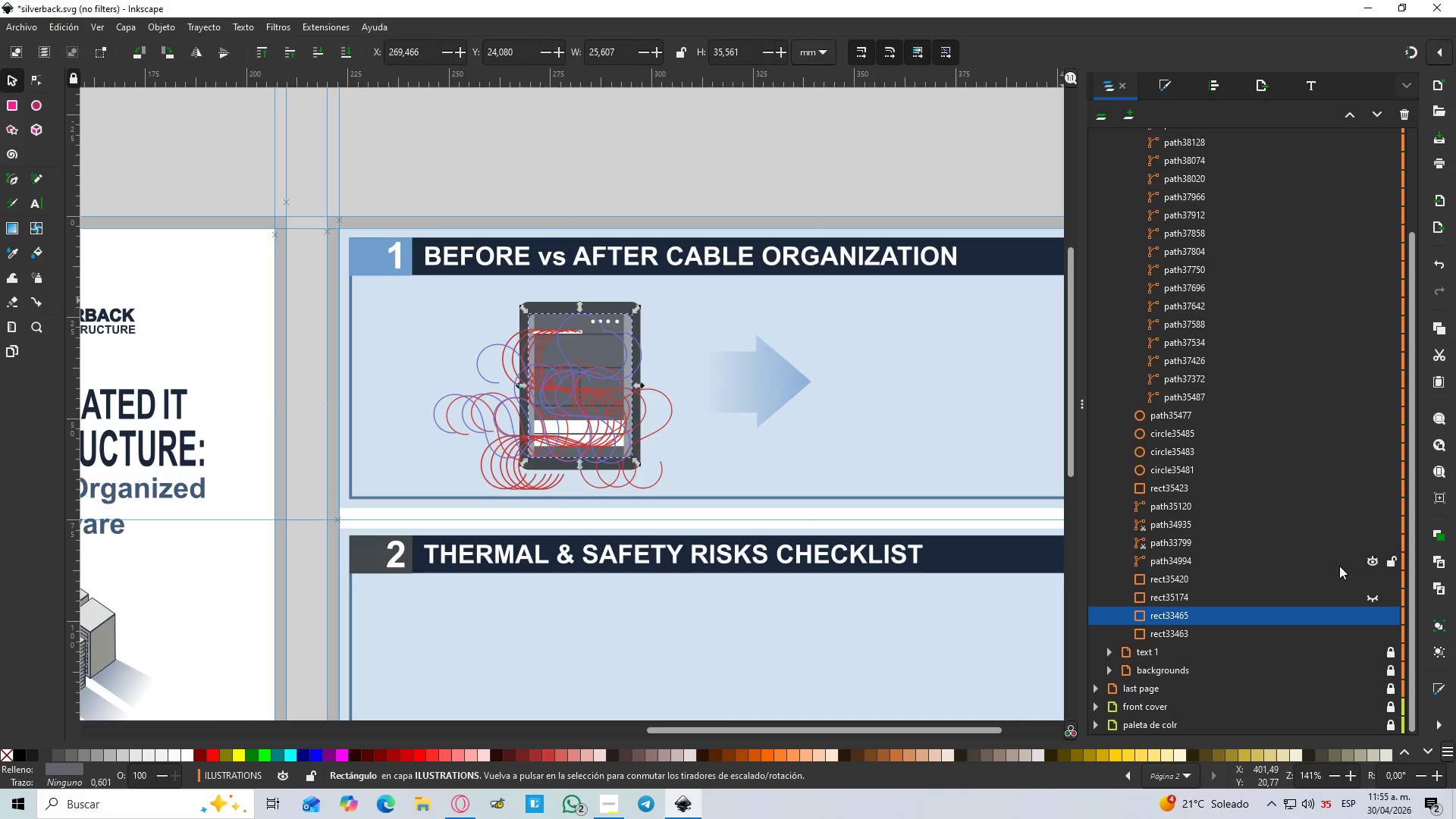 
left_click([1367, 592])
 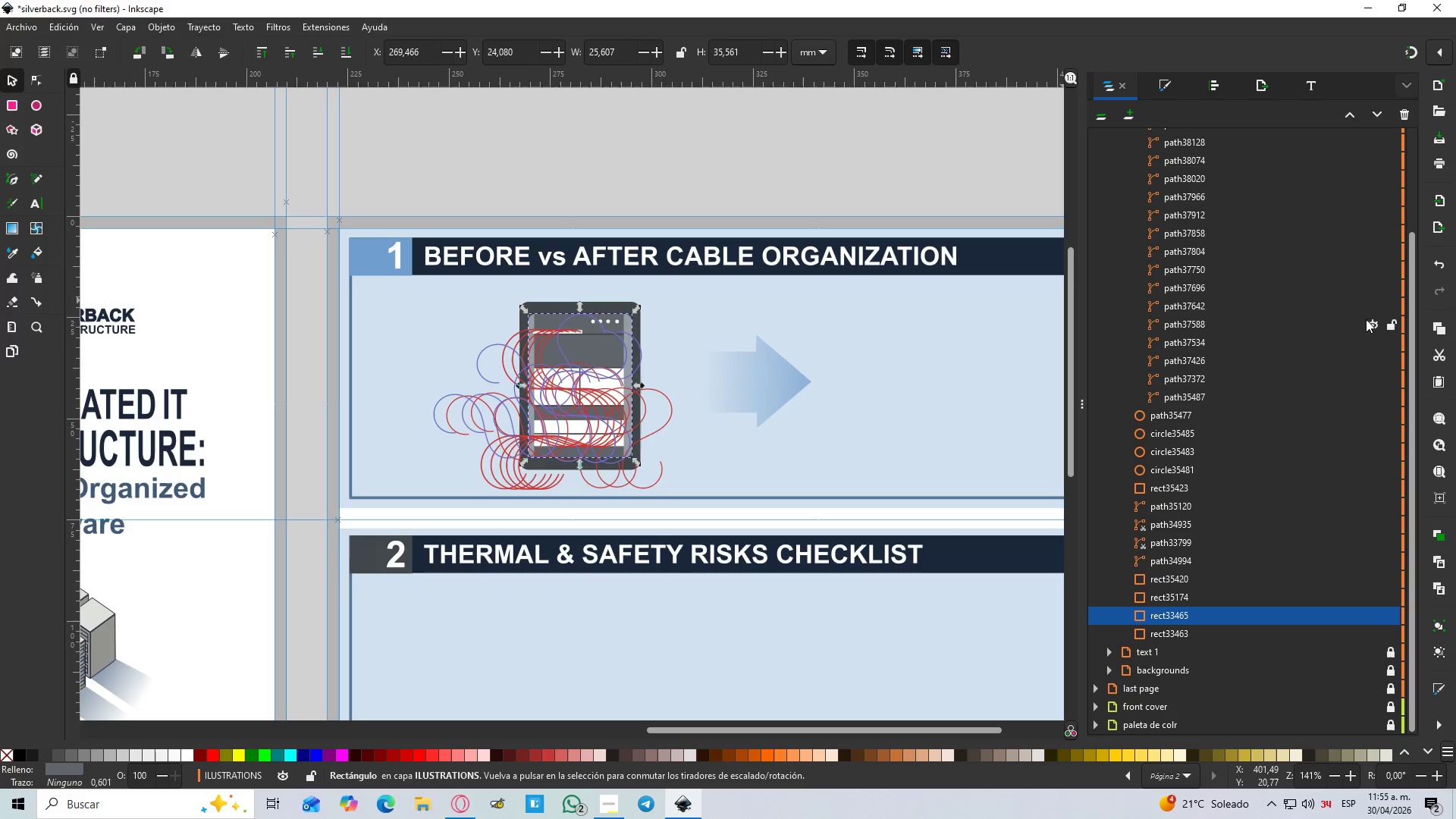 
scroll: coordinate [1371, 224], scroll_direction: up, amount: 3.0
 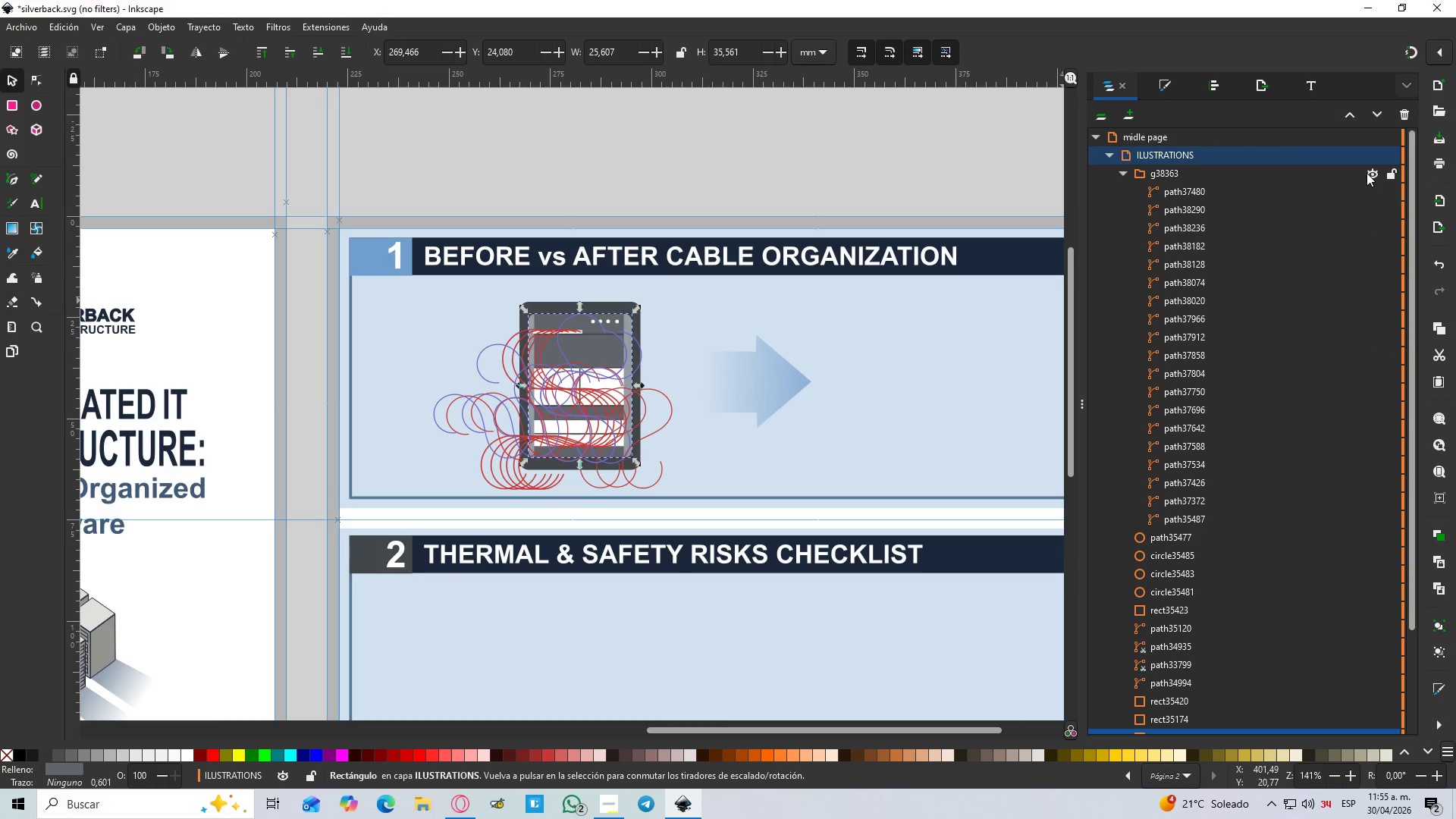 
left_click([1372, 172])
 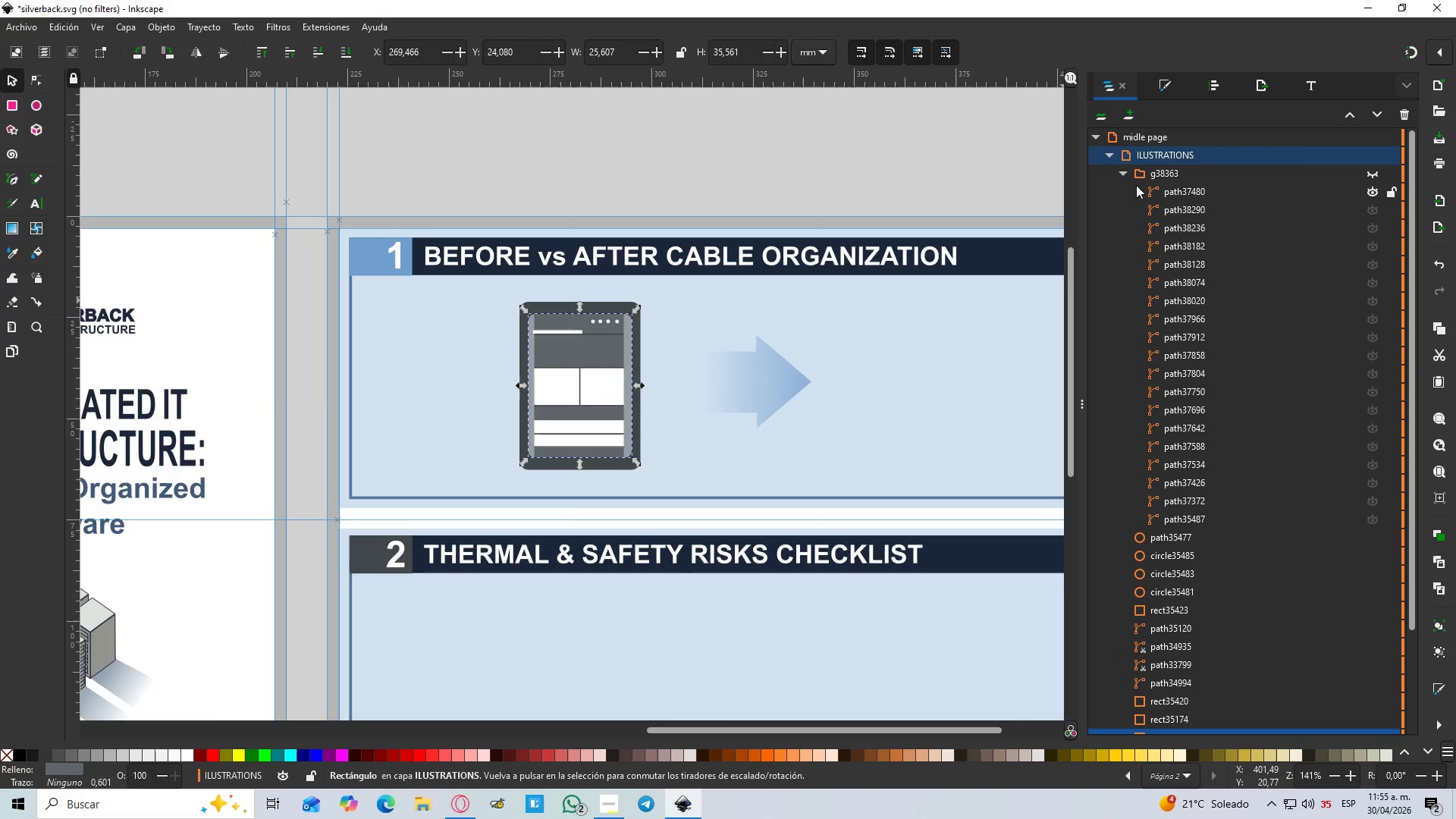 
left_click([1123, 170])
 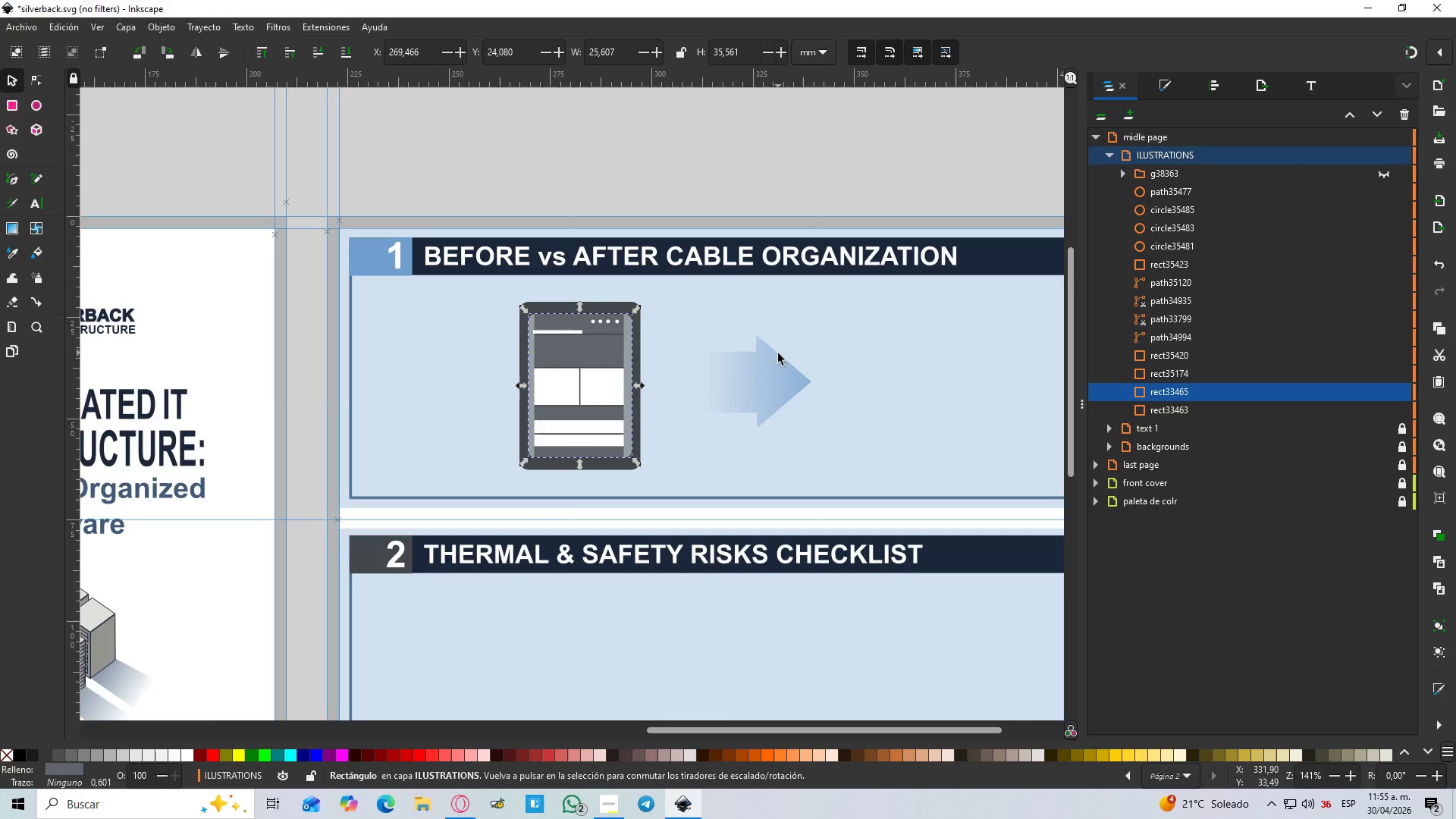 
left_click([677, 475])
 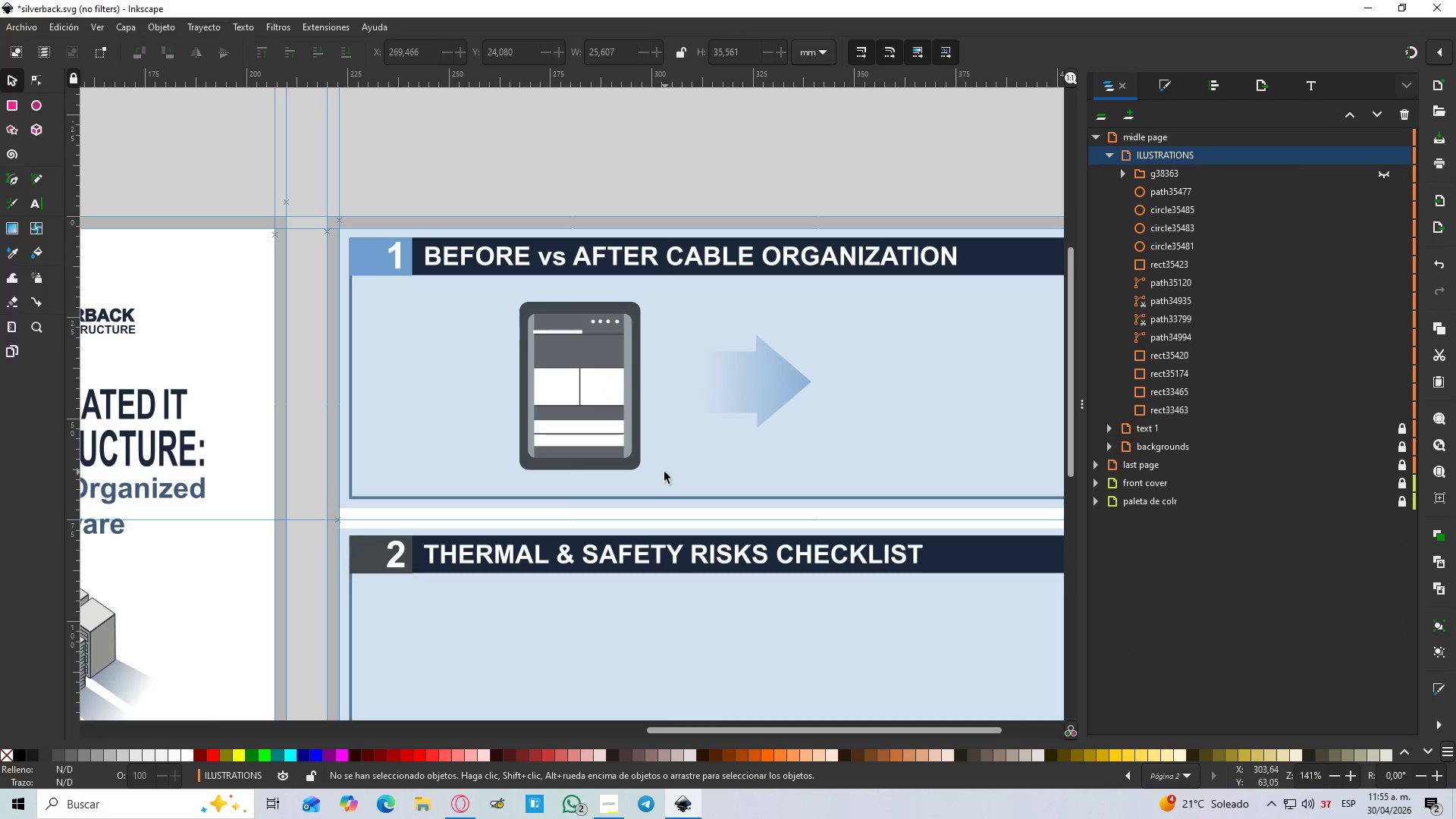 
left_click_drag(start_coordinate=[661, 475], to_coordinate=[466, 290])
 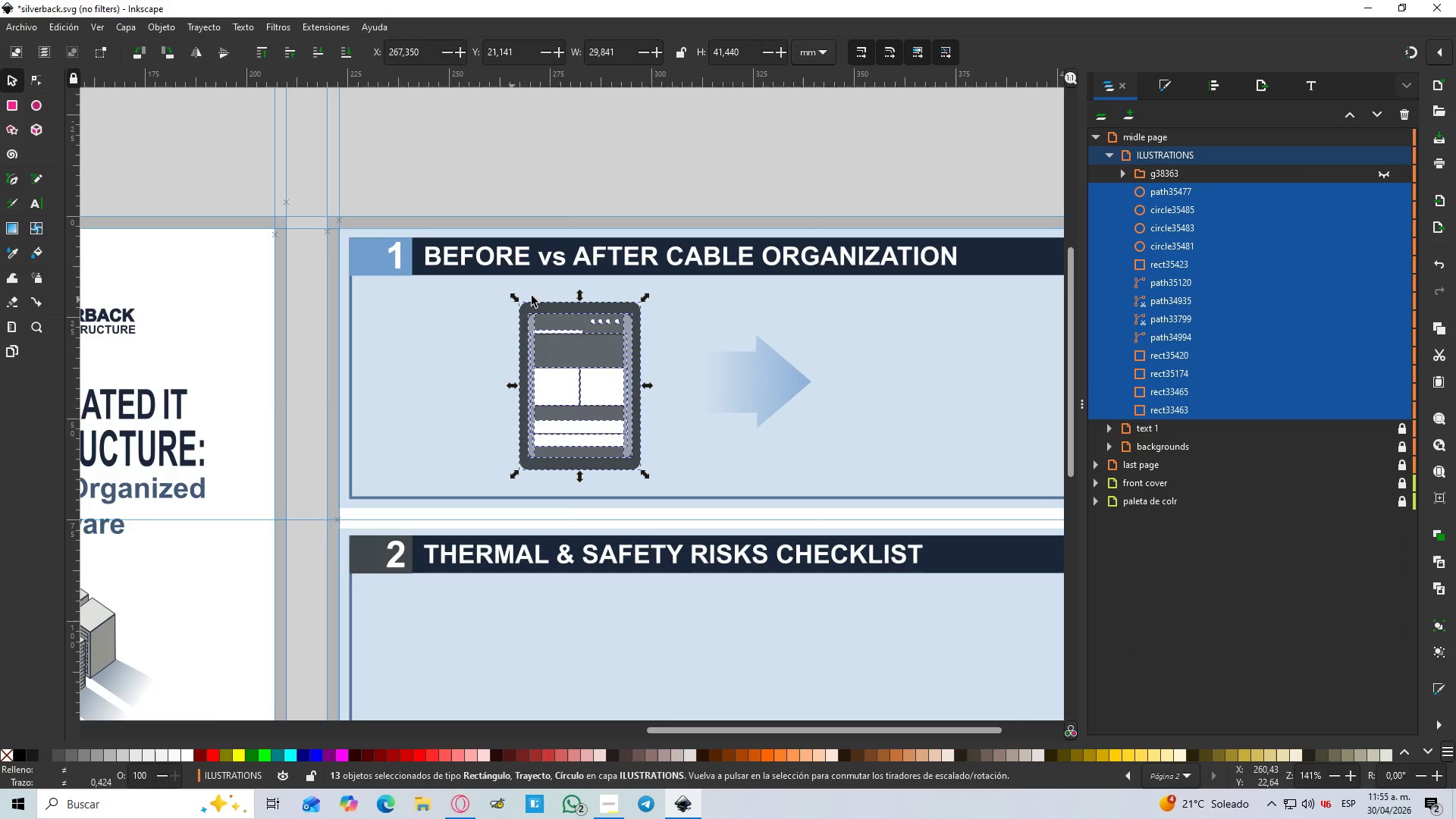 
key(Control+G)
 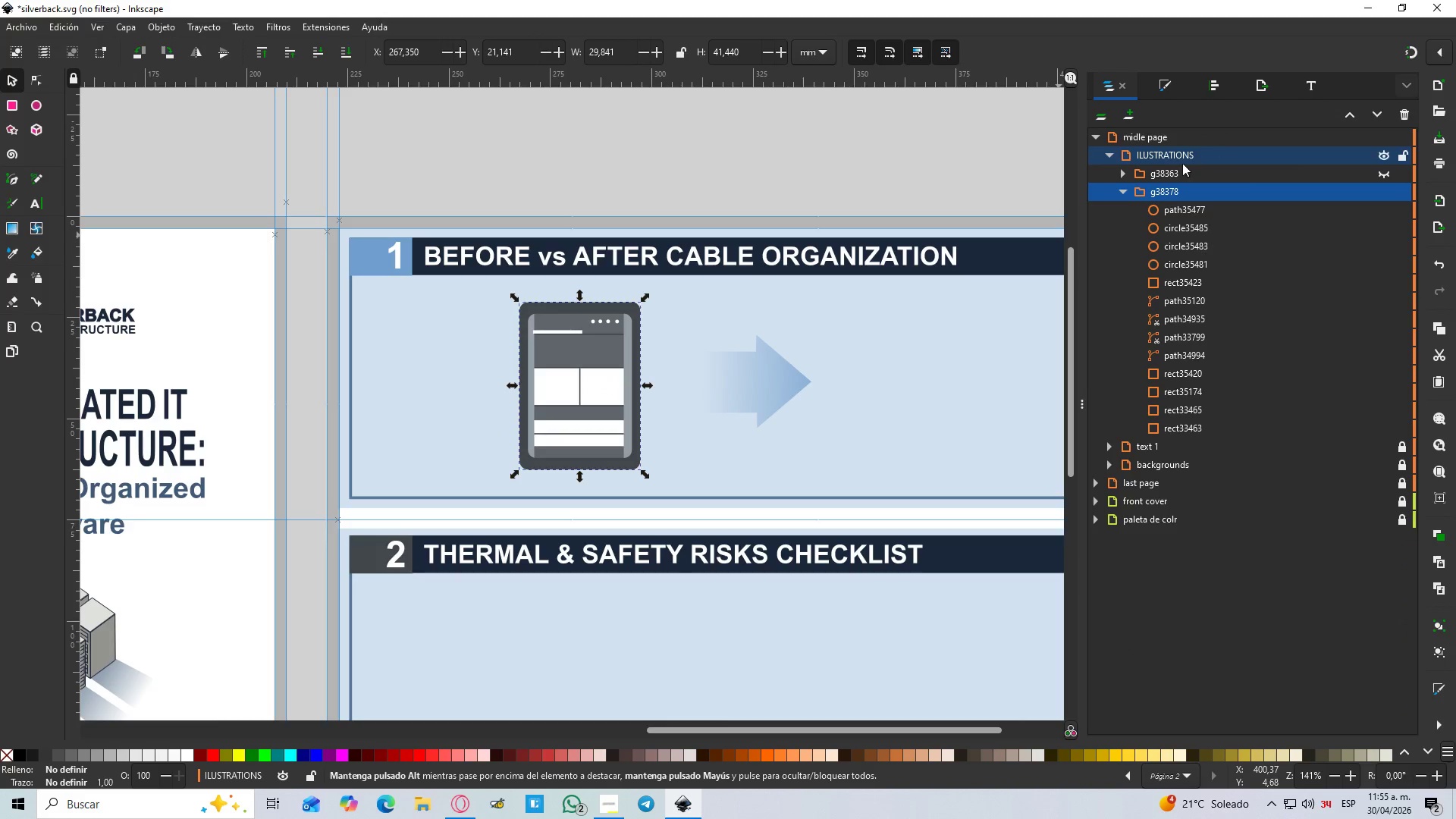 
left_click([1162, 170])
 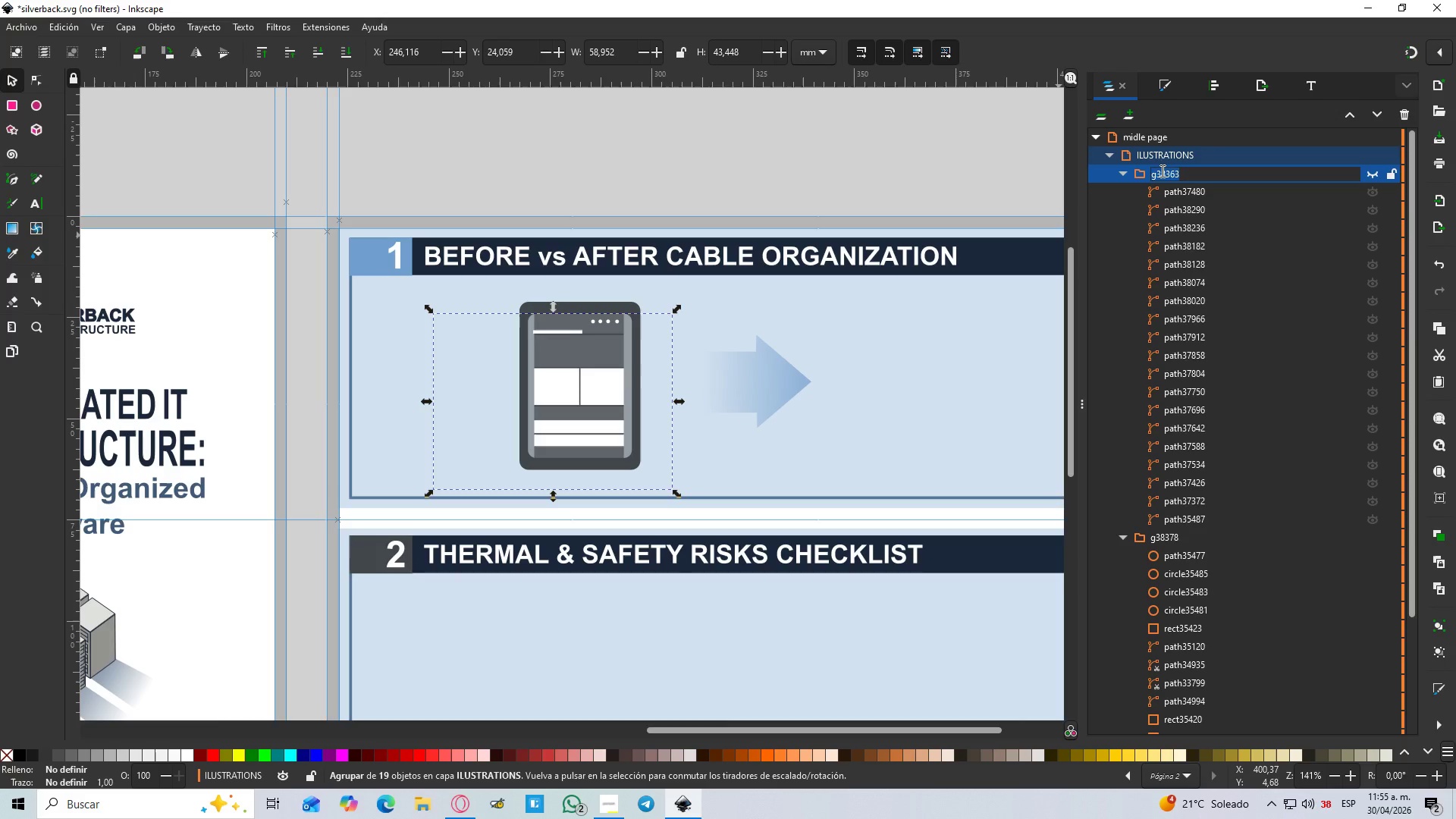 
type(cables)
 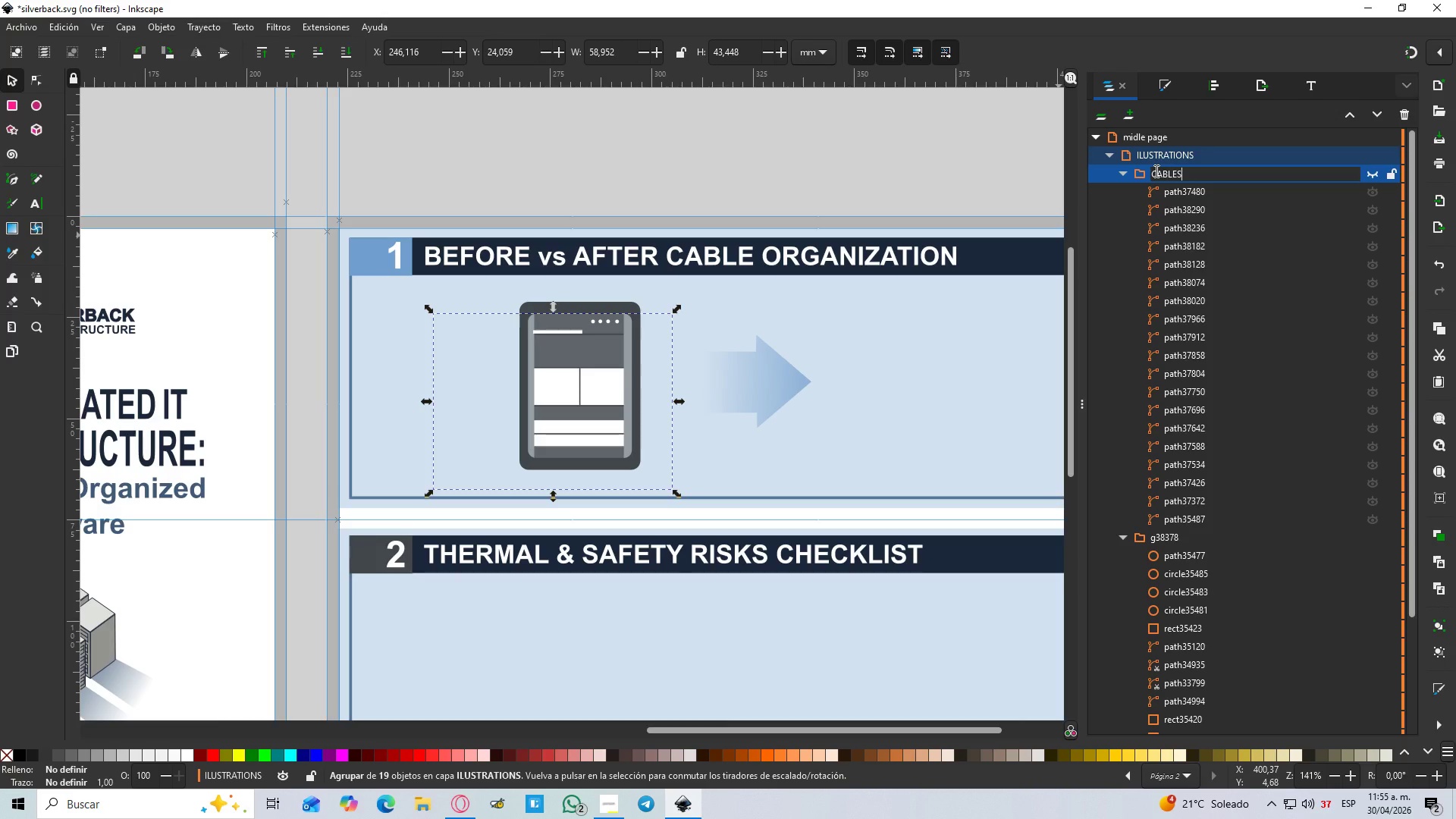 
key(Enter)
 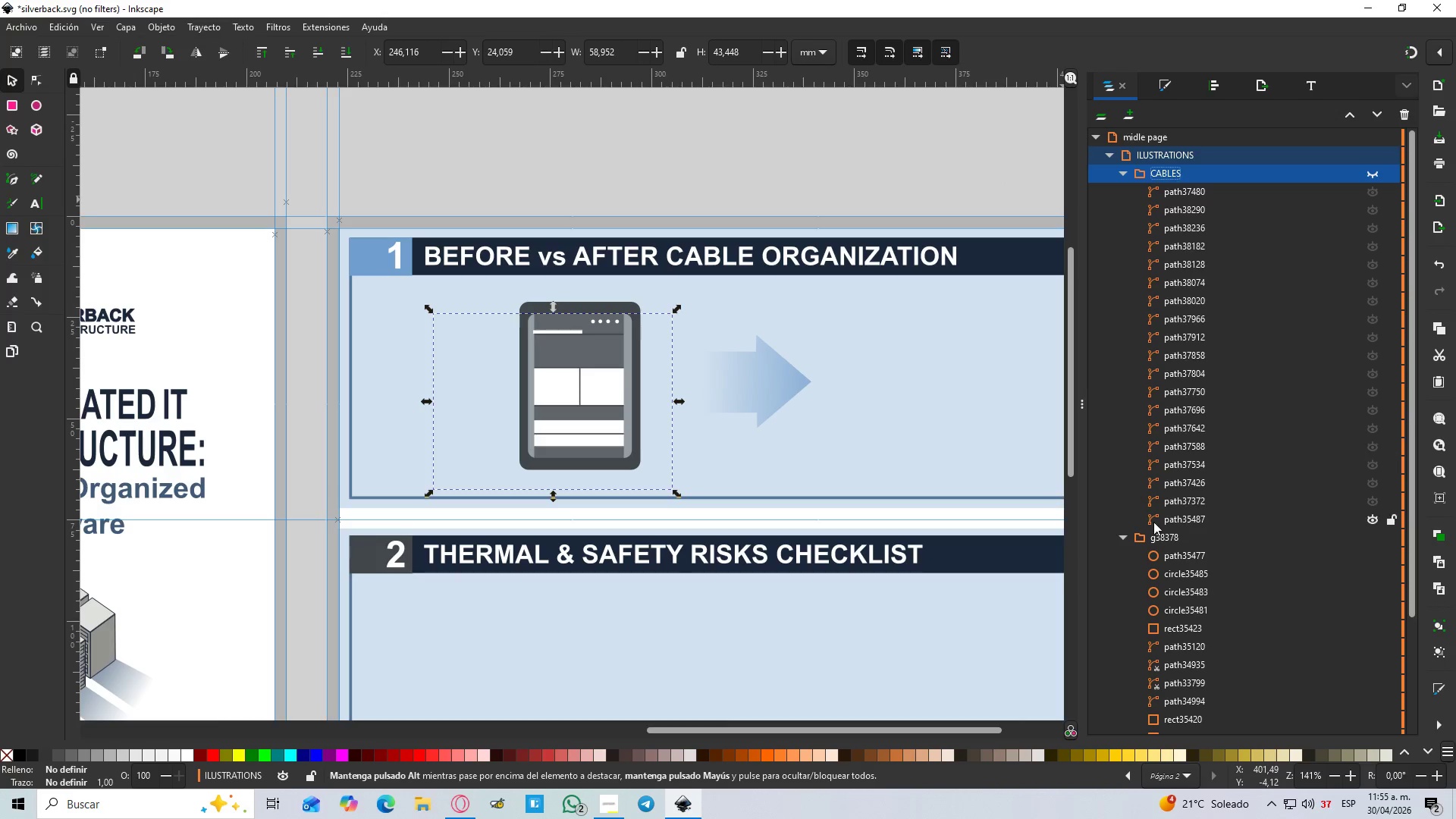 
double_click([1163, 535])
 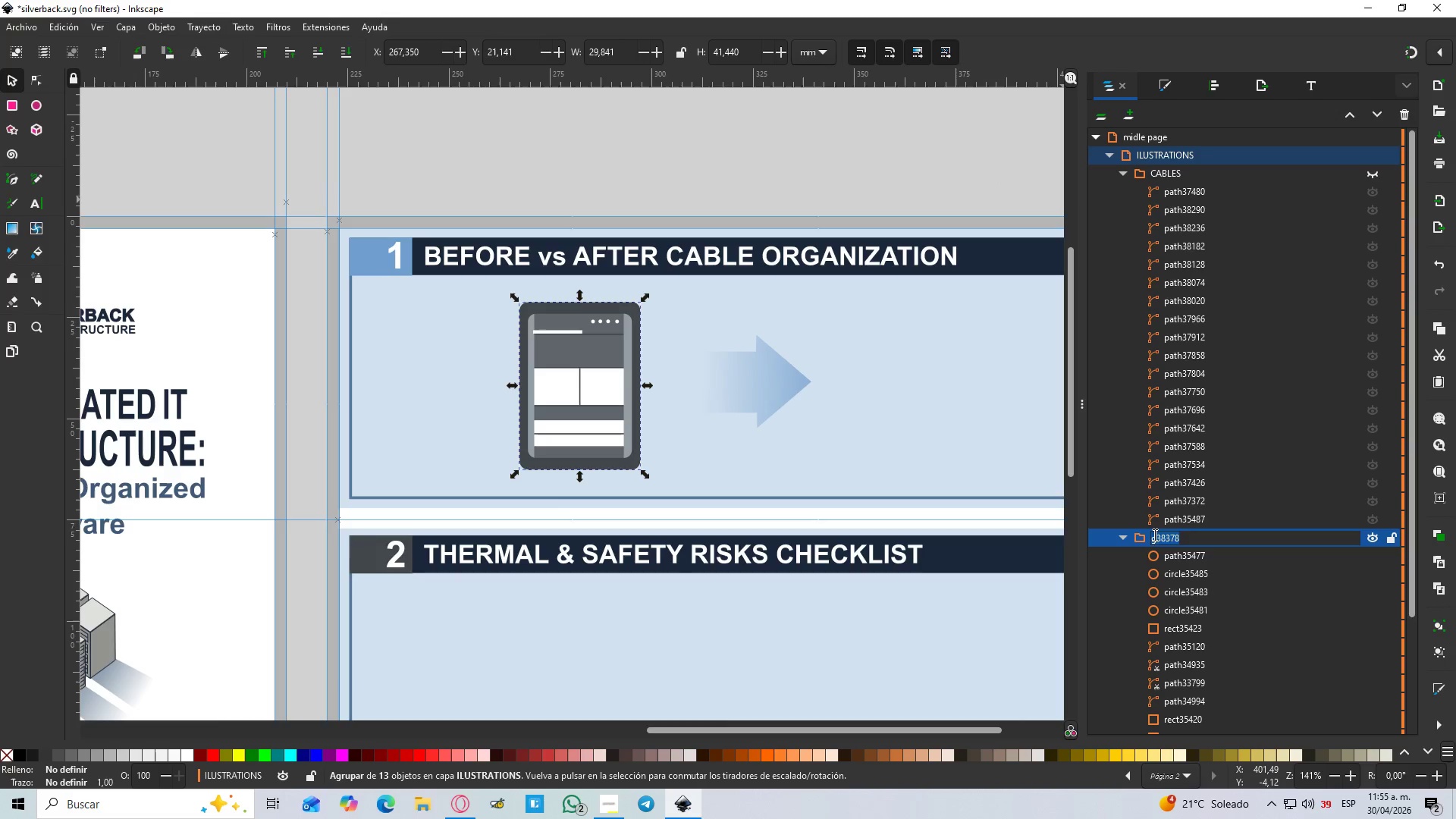 
type(server)
 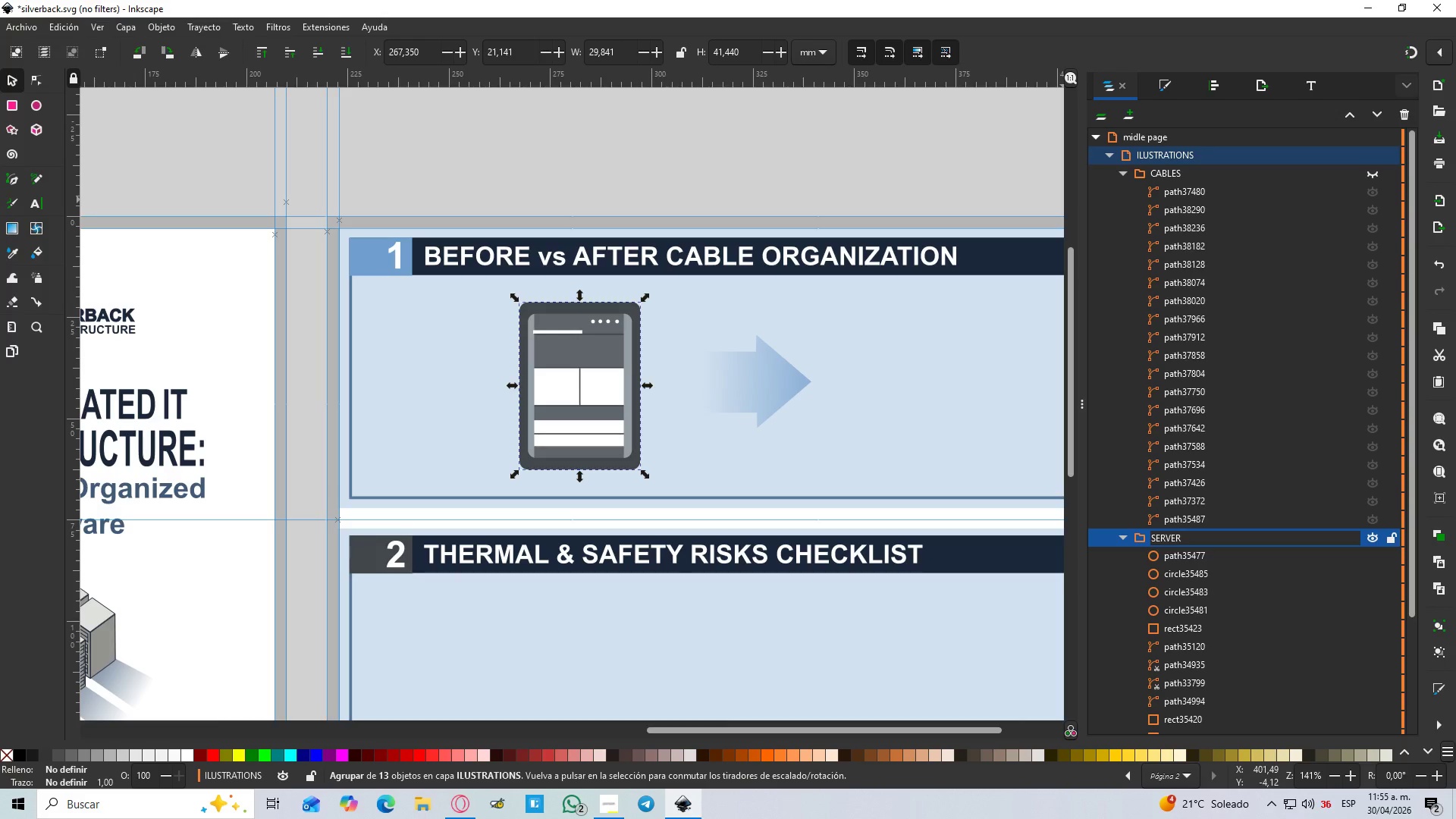 
key(Enter)
 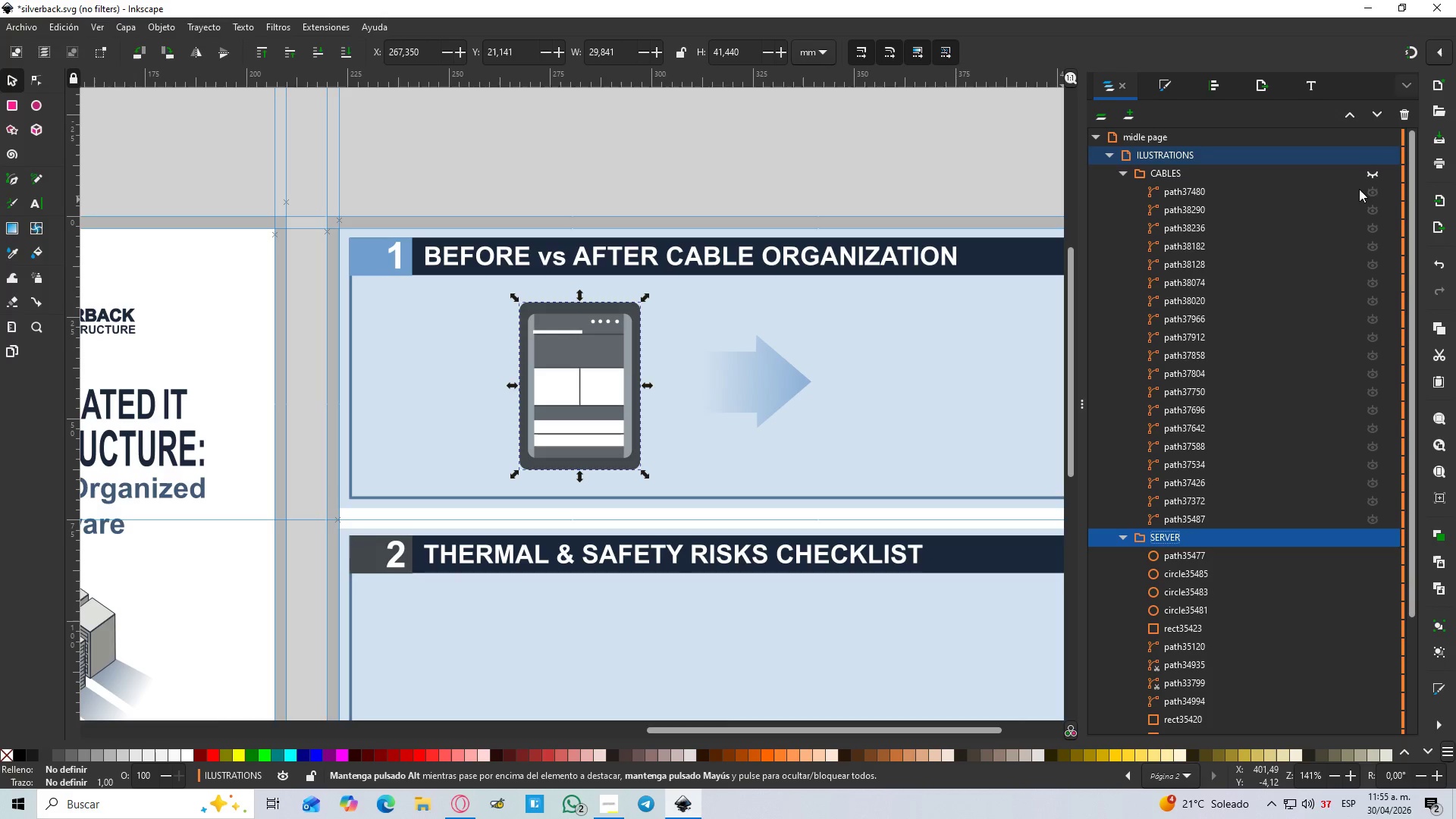 
left_click([1373, 174])
 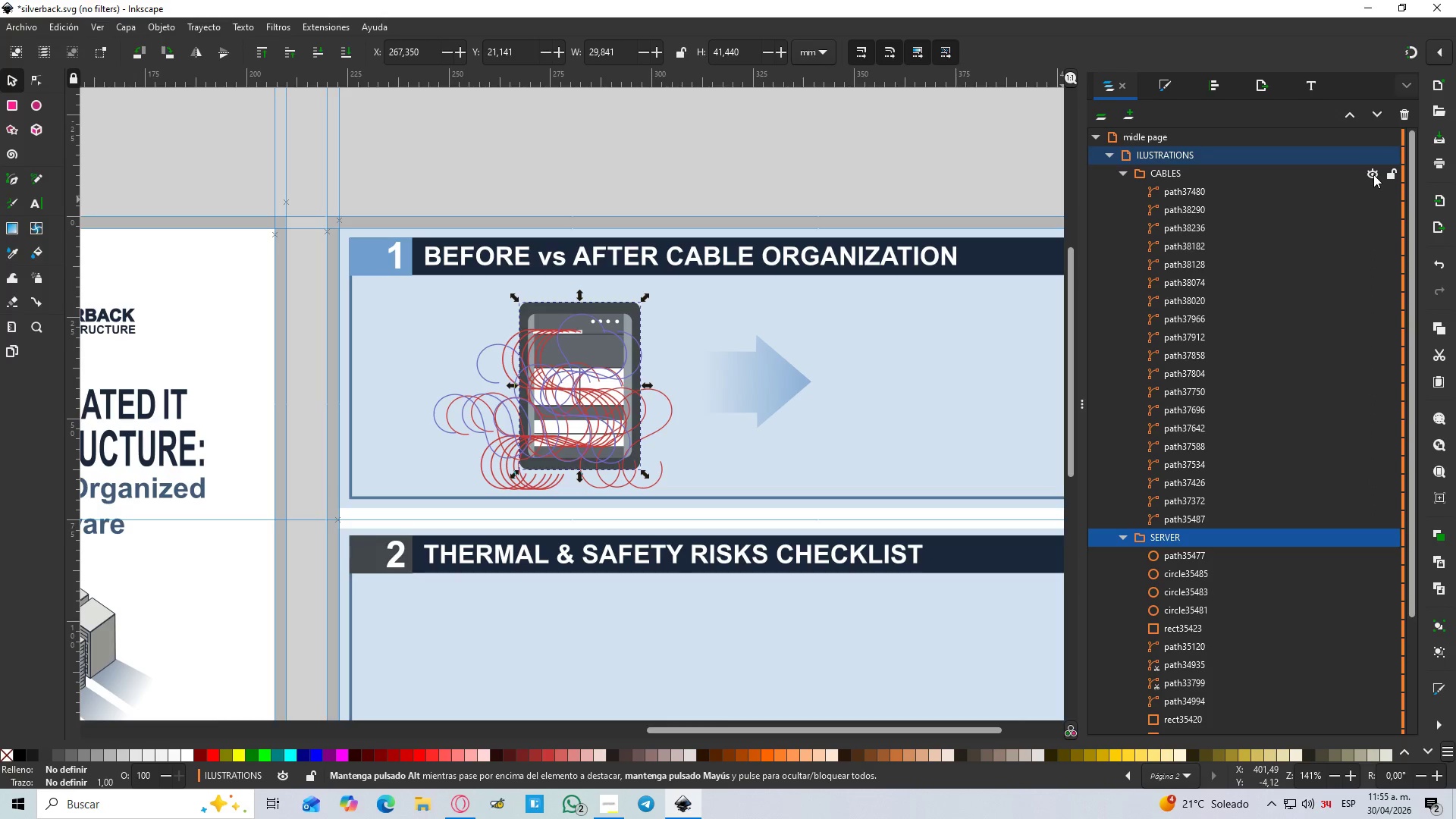 
left_click([1373, 174])
 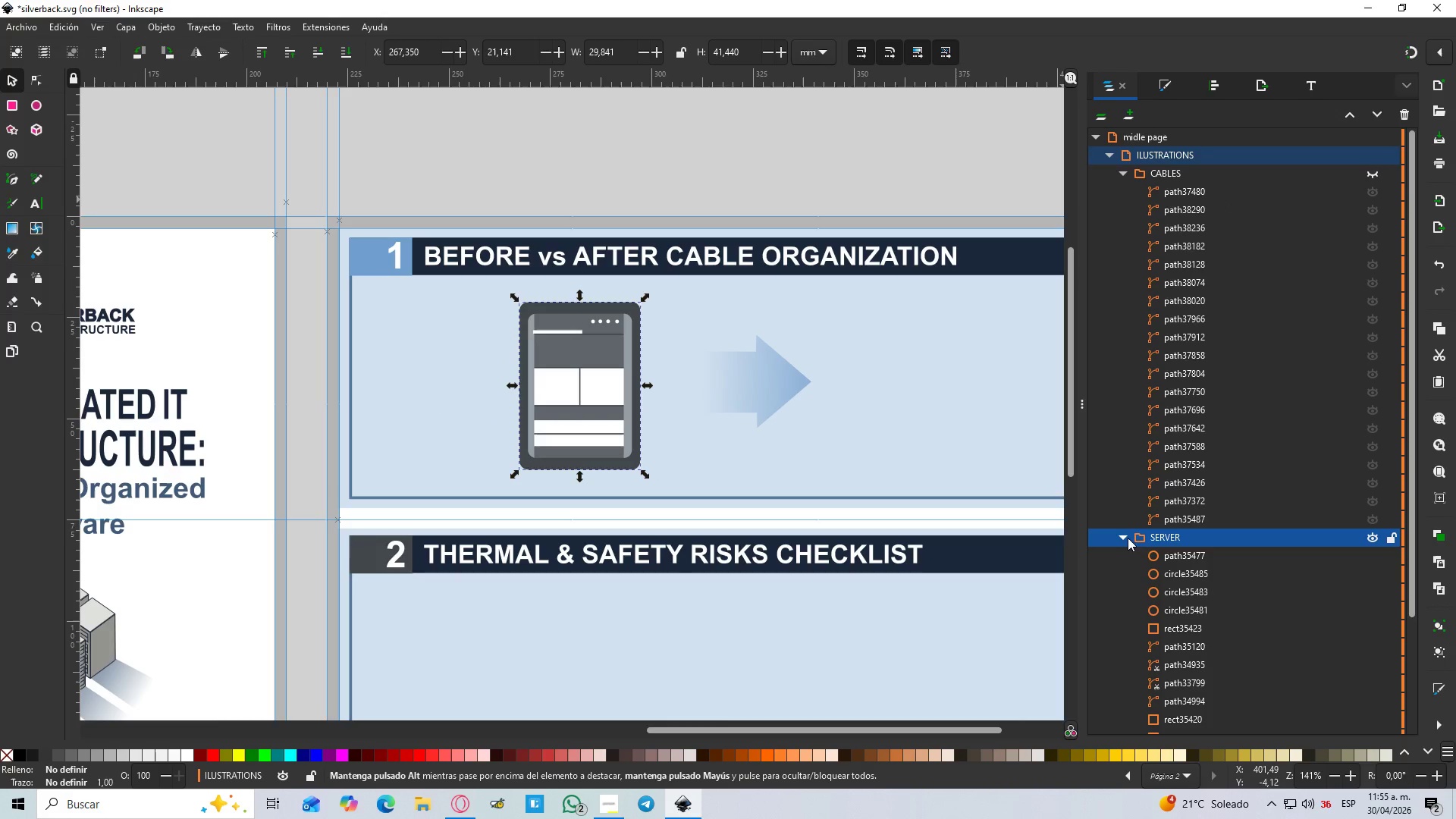 
left_click([1125, 538])
 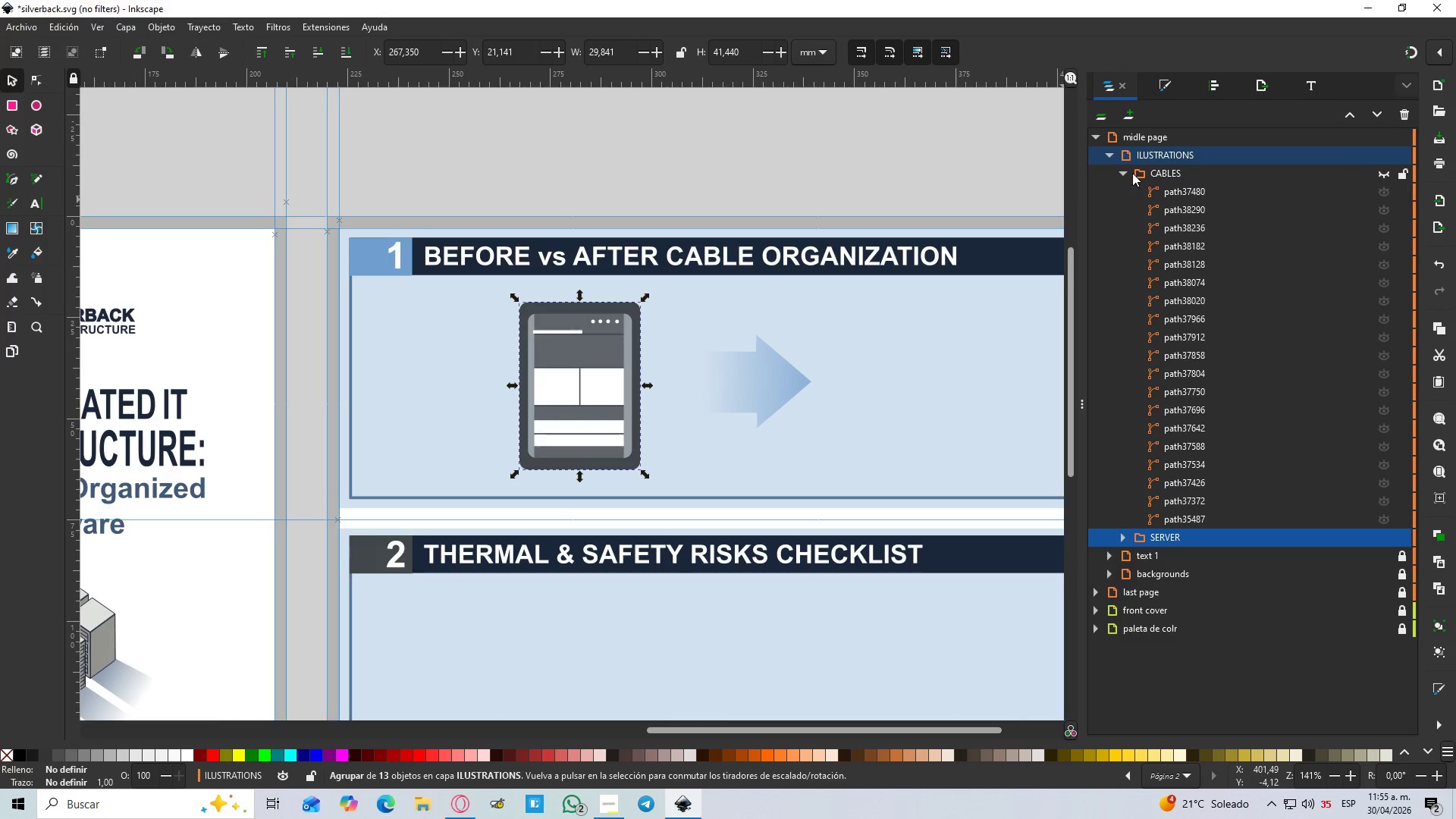 
left_click([1128, 170])
 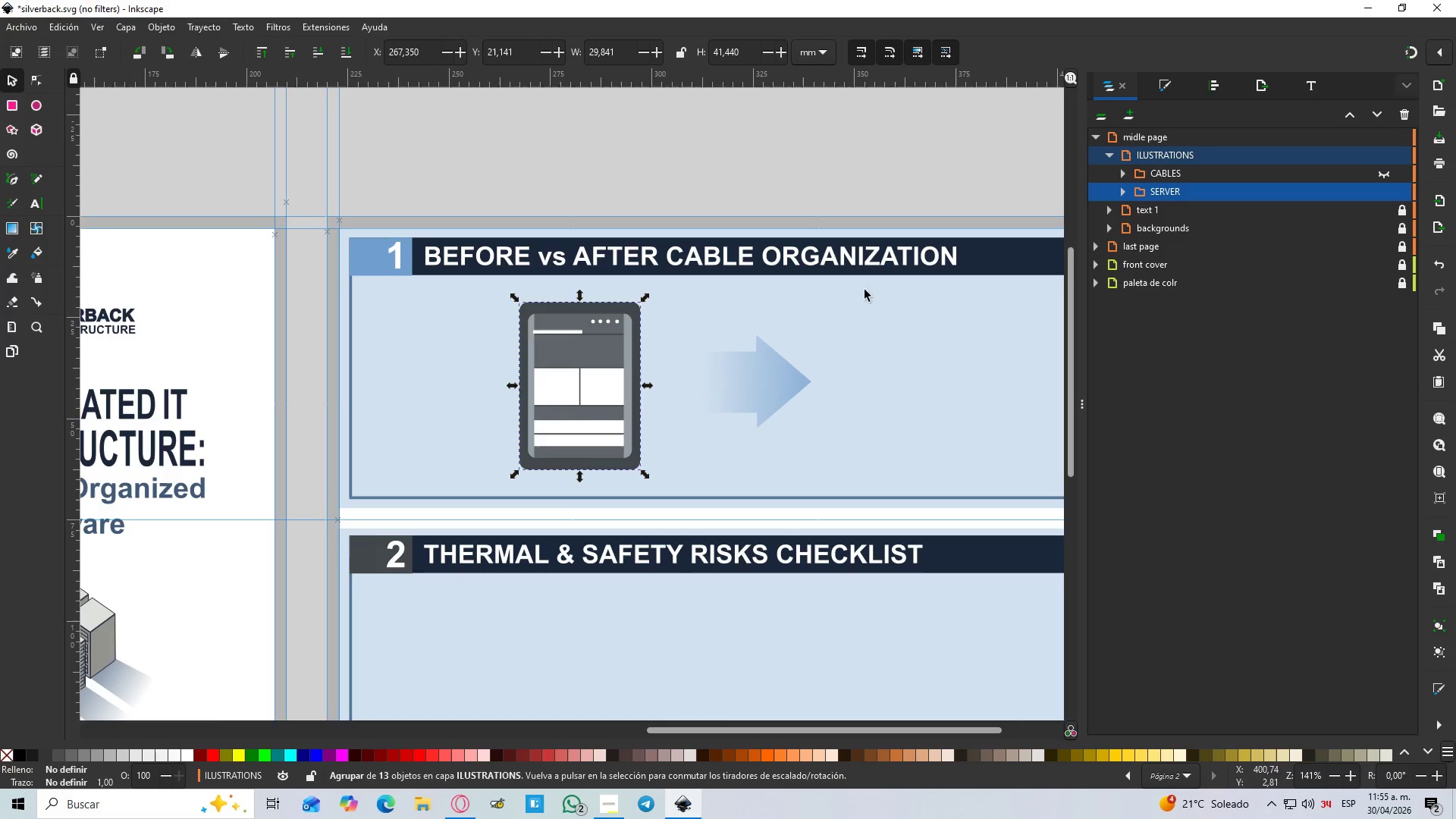 
hold_key(key=ControlLeft, duration=0.92)
 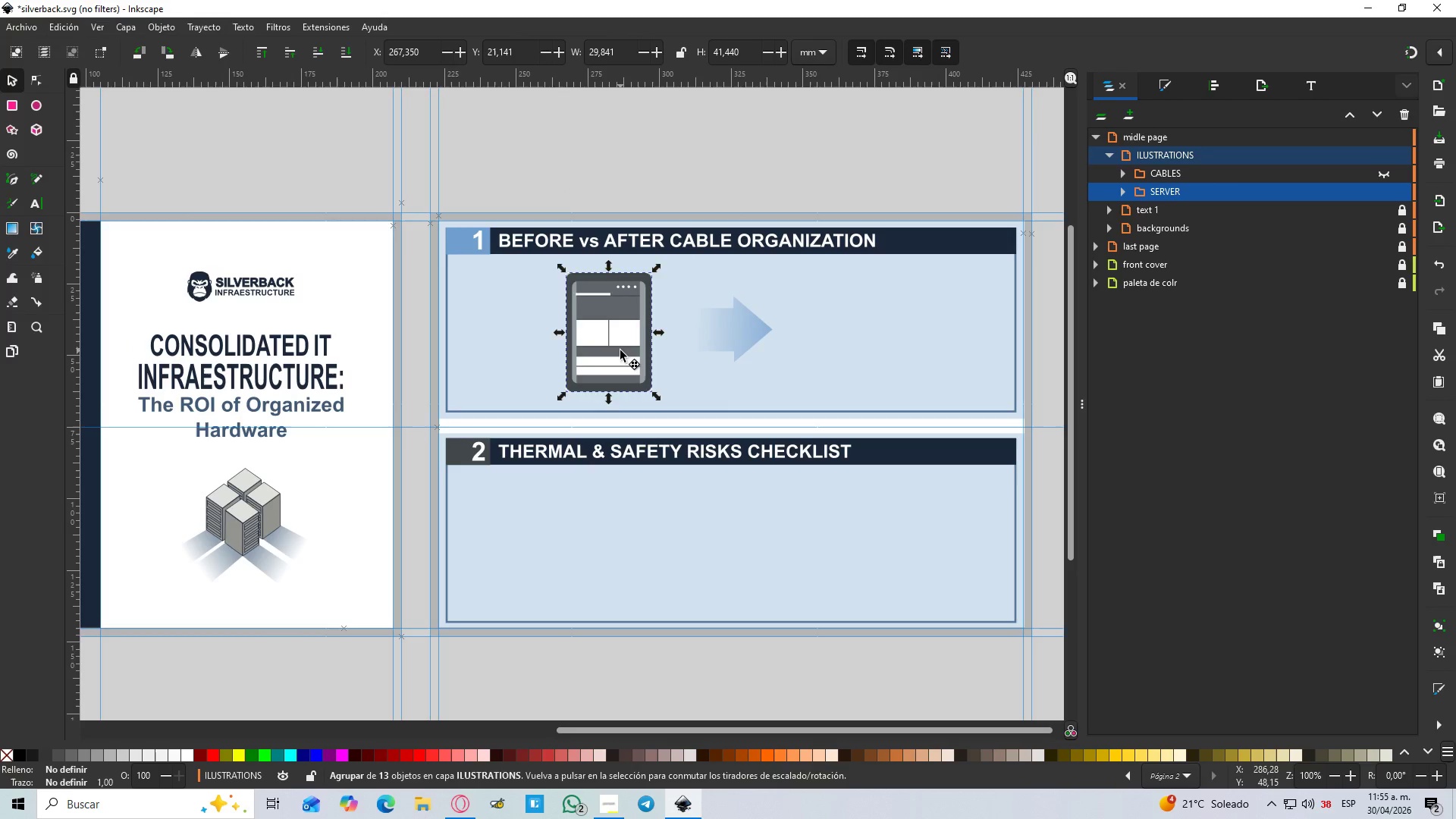 
scroll: coordinate [679, 350], scroll_direction: down, amount: 2.0
 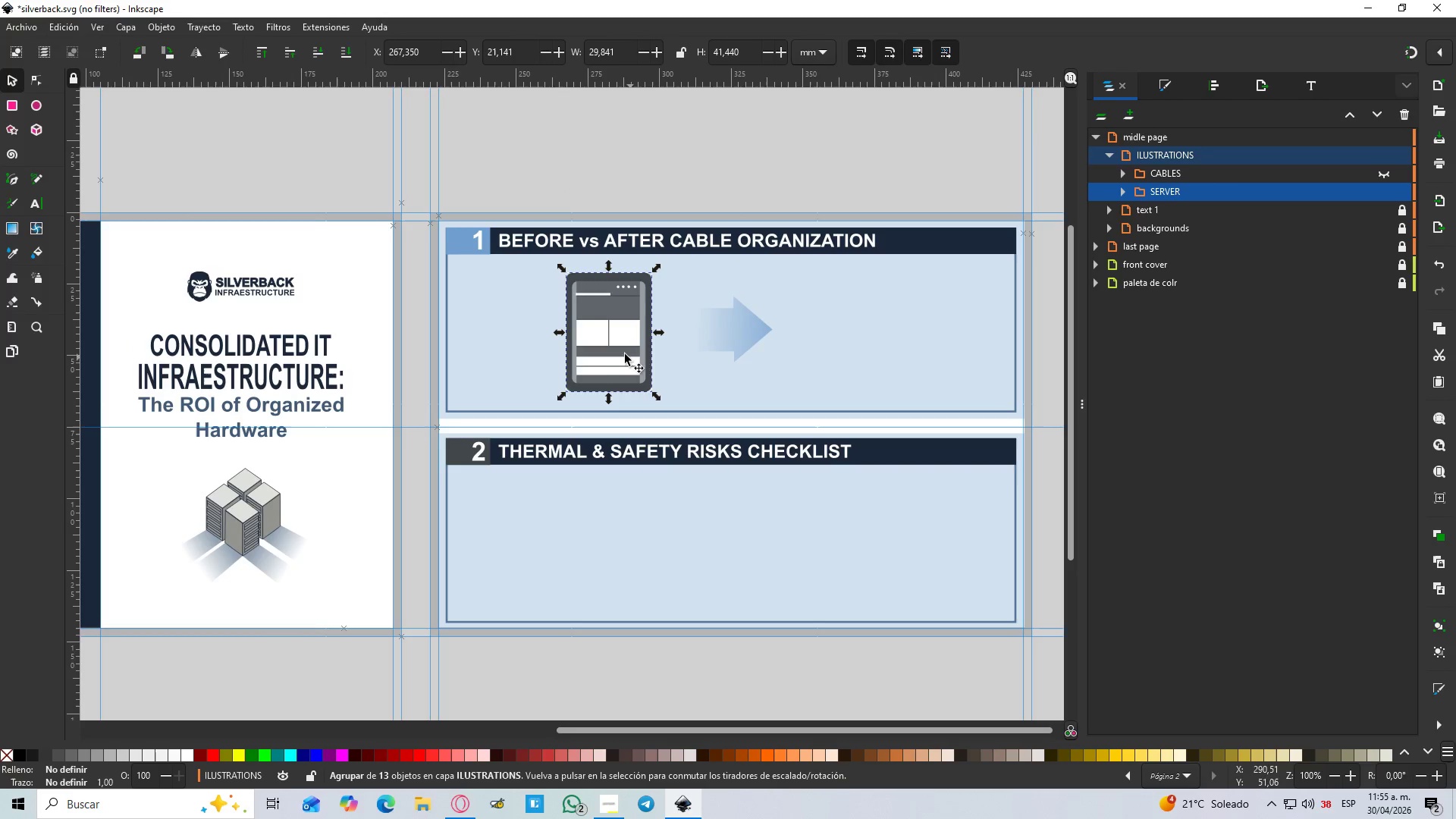 
left_click_drag(start_coordinate=[620, 350], to_coordinate=[940, 328])
 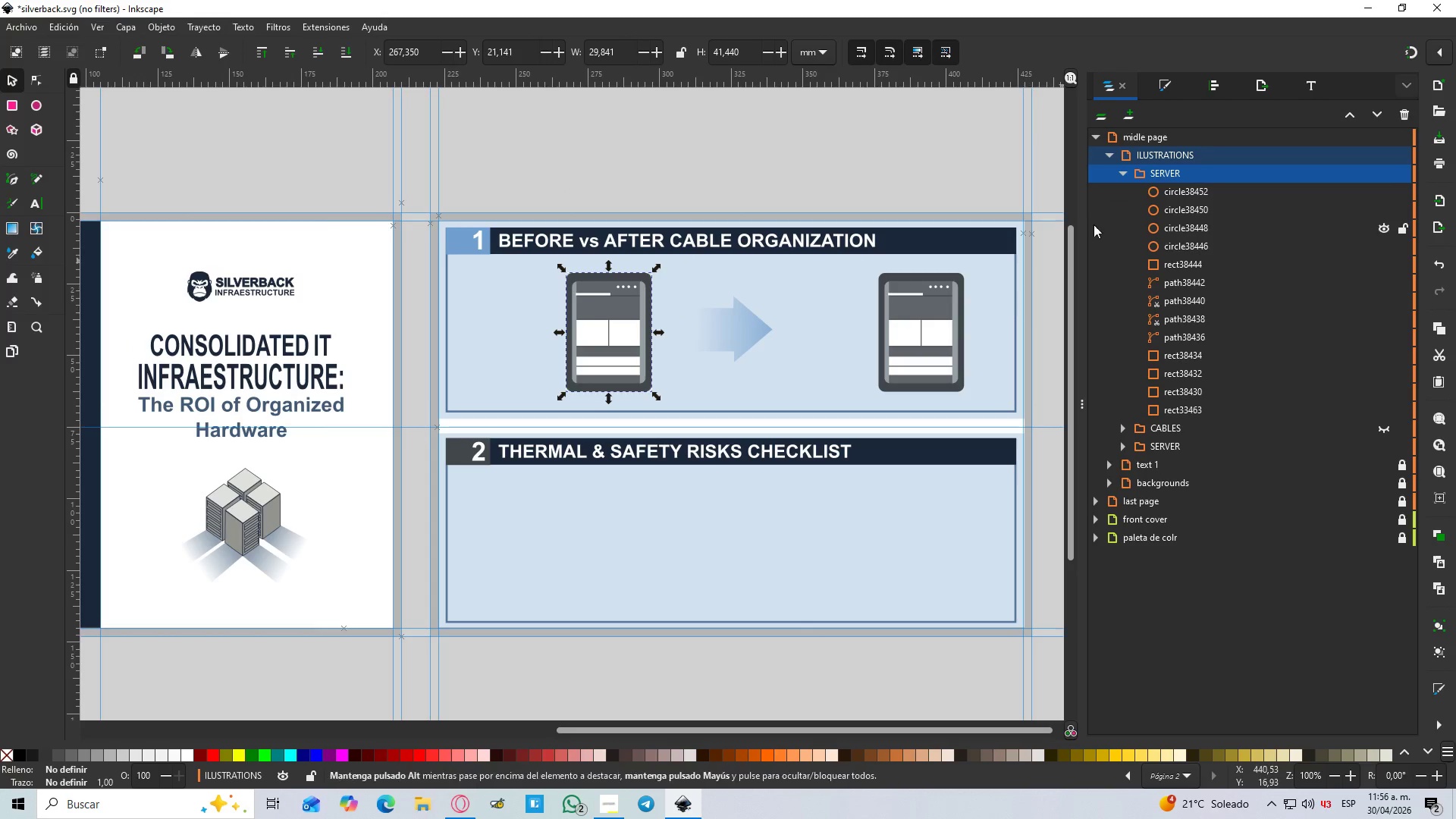 
key(Control+D)
 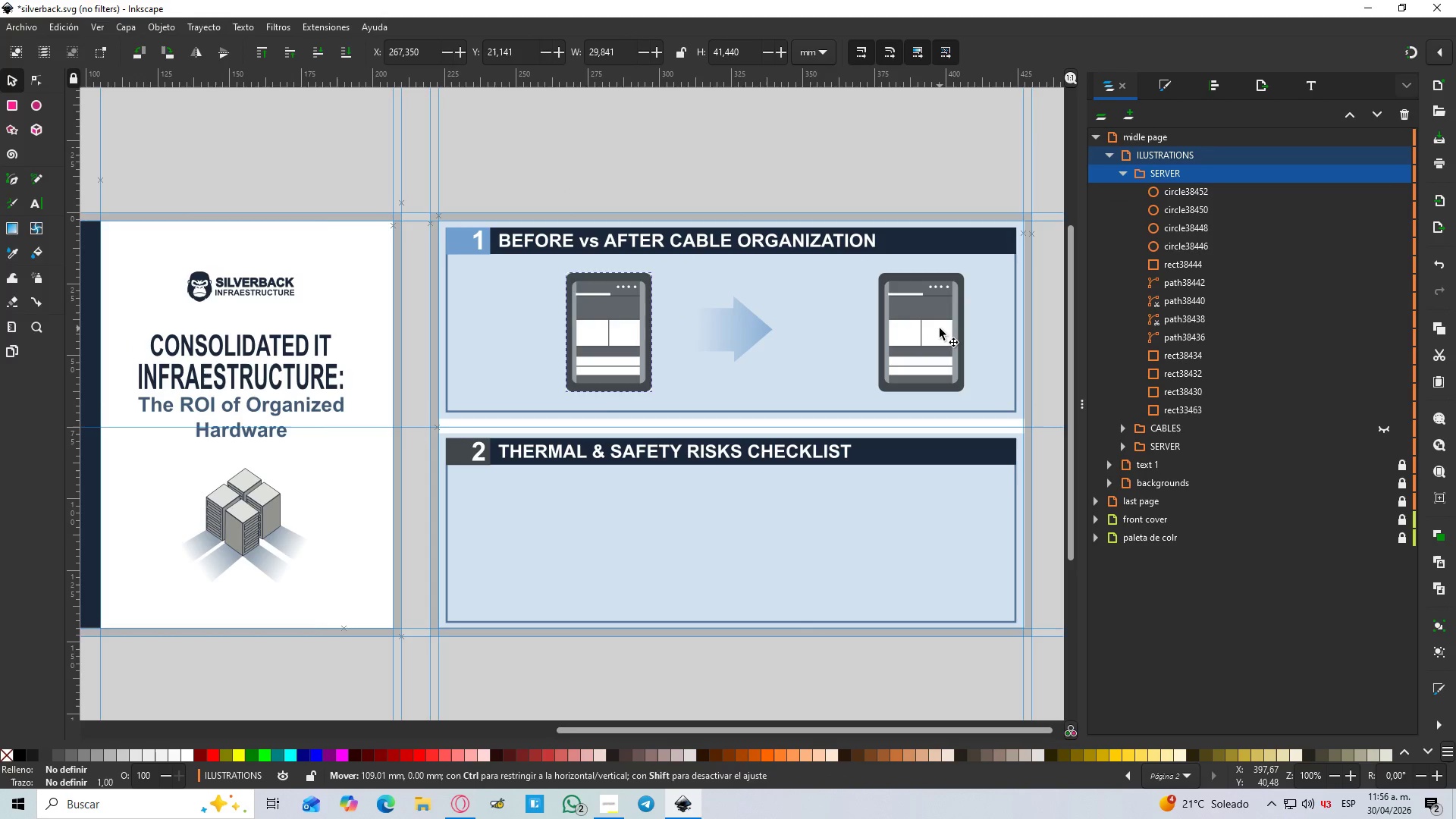 
left_click([1117, 174])
 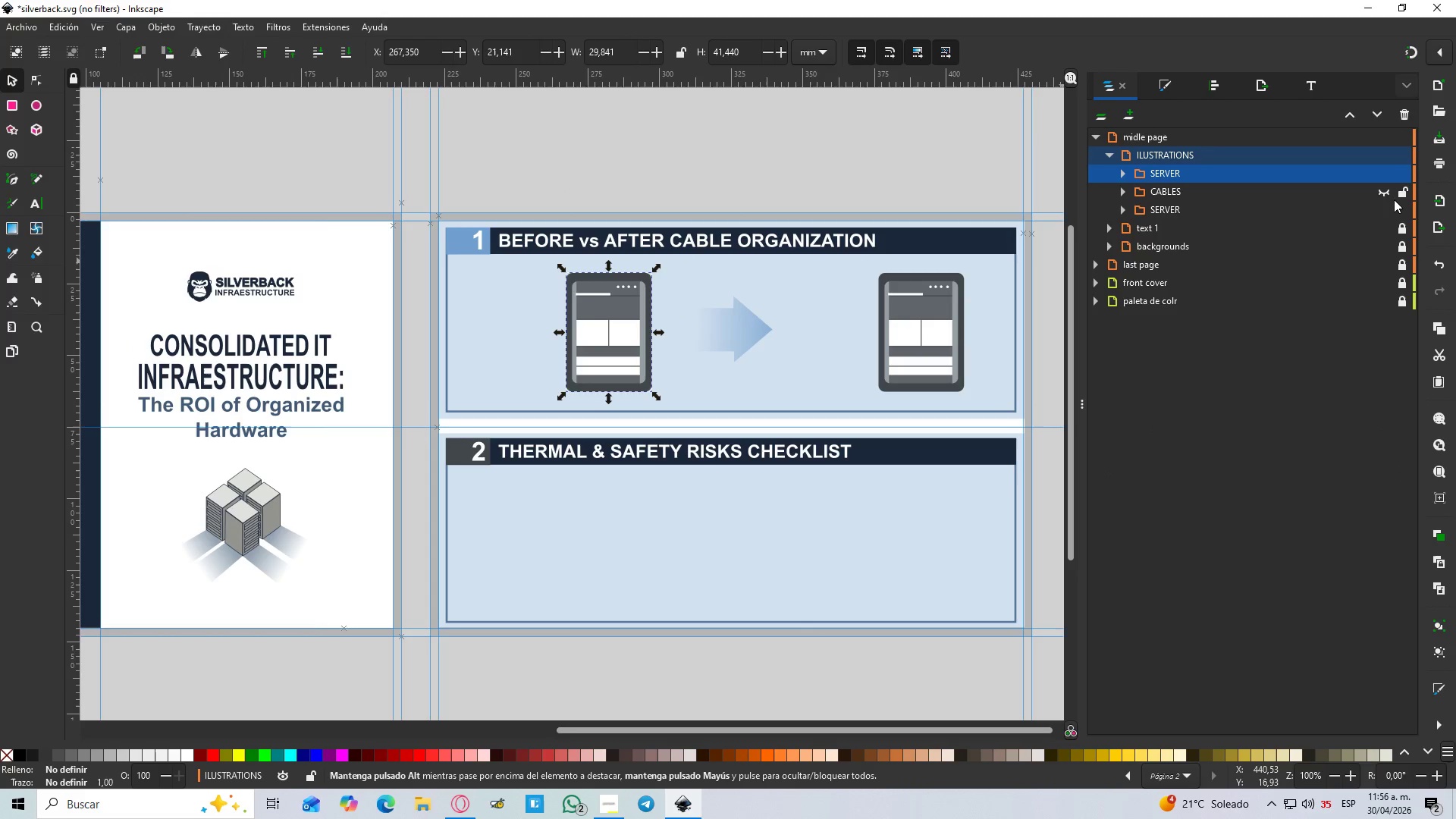 
left_click([1389, 193])
 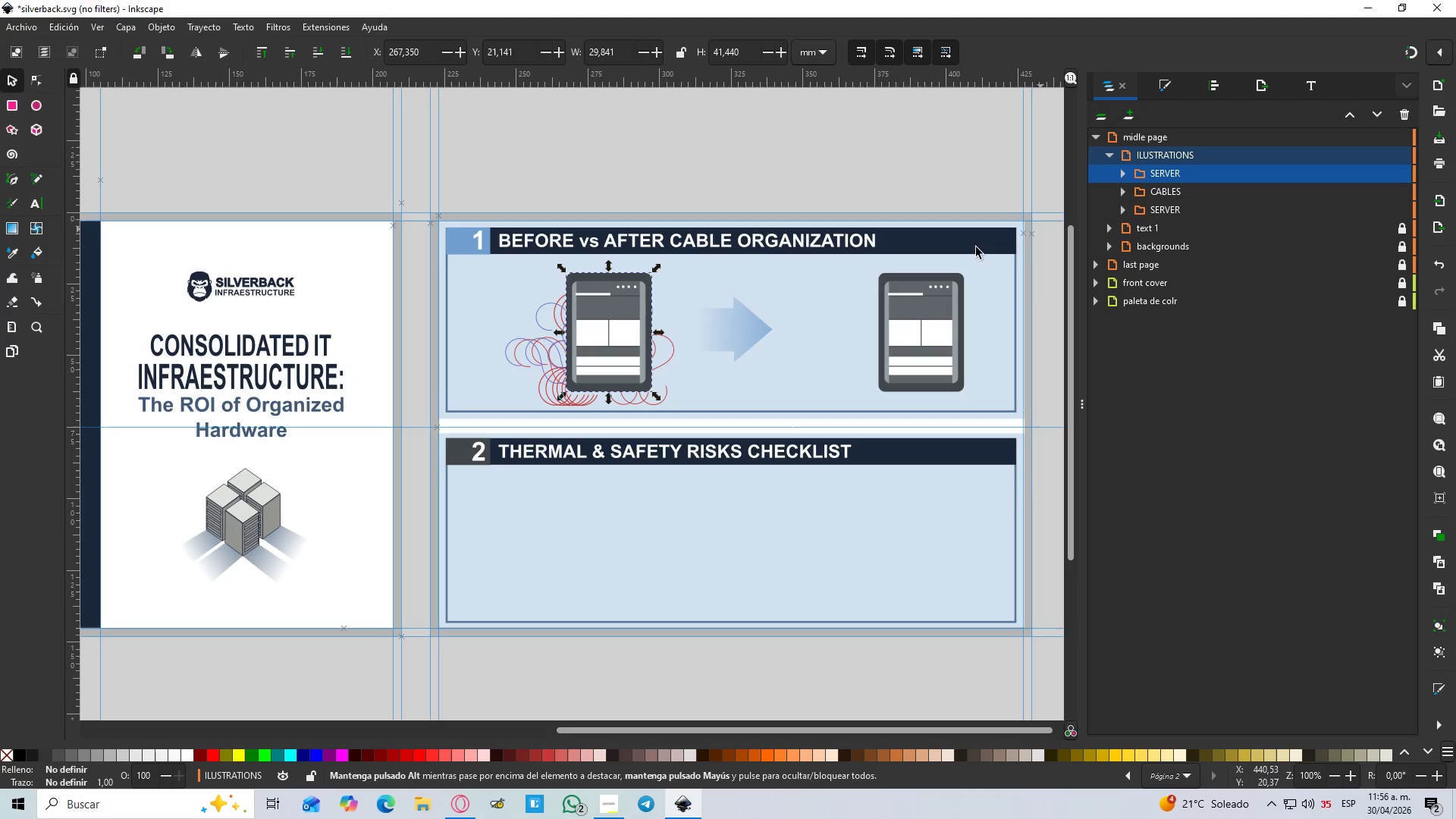 
left_click_drag(start_coordinate=[616, 332], to_coordinate=[730, 321])
 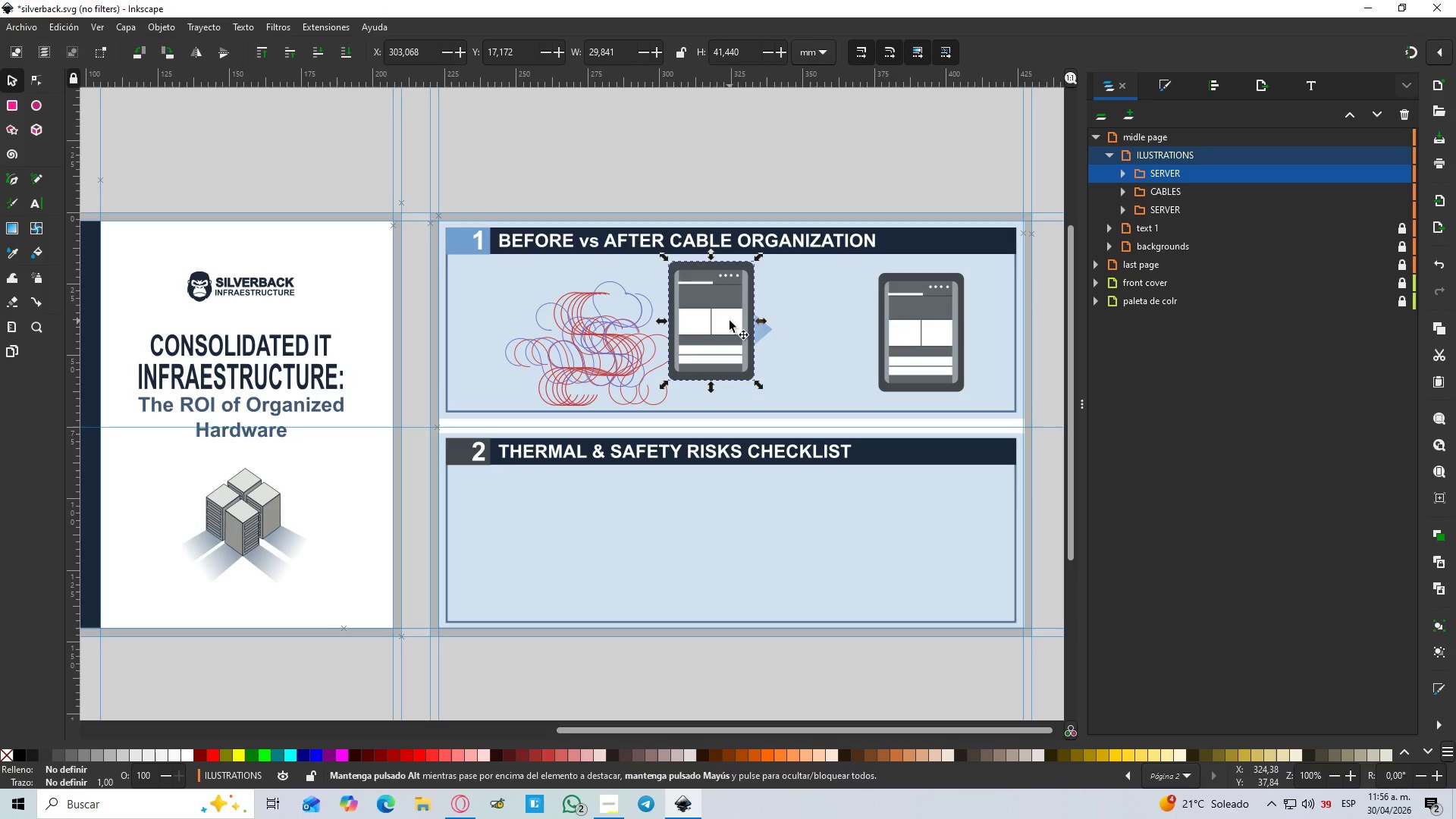 
key(Control+Z)
 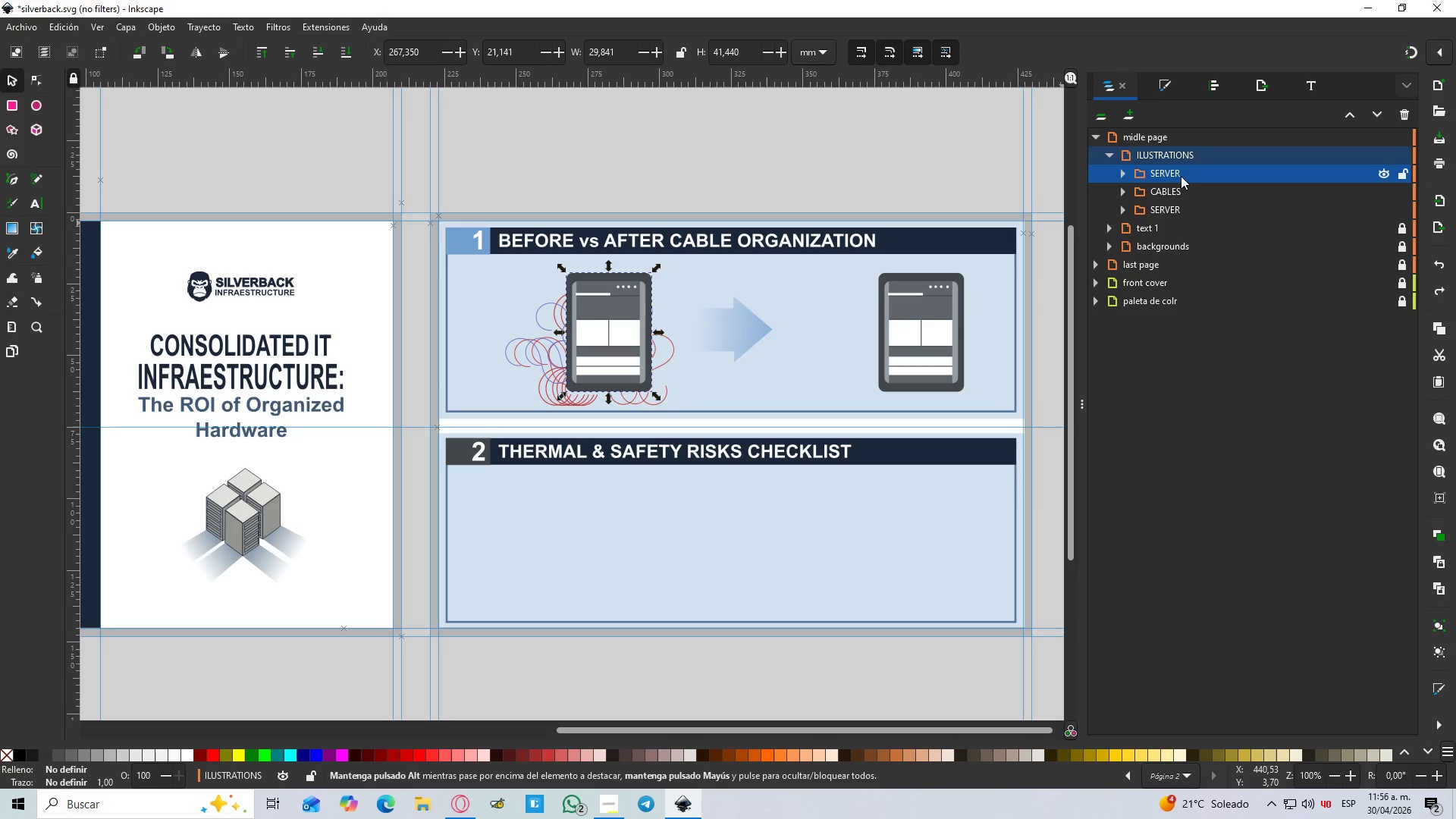 
left_click_drag(start_coordinate=[1181, 176], to_coordinate=[1212, 550])
 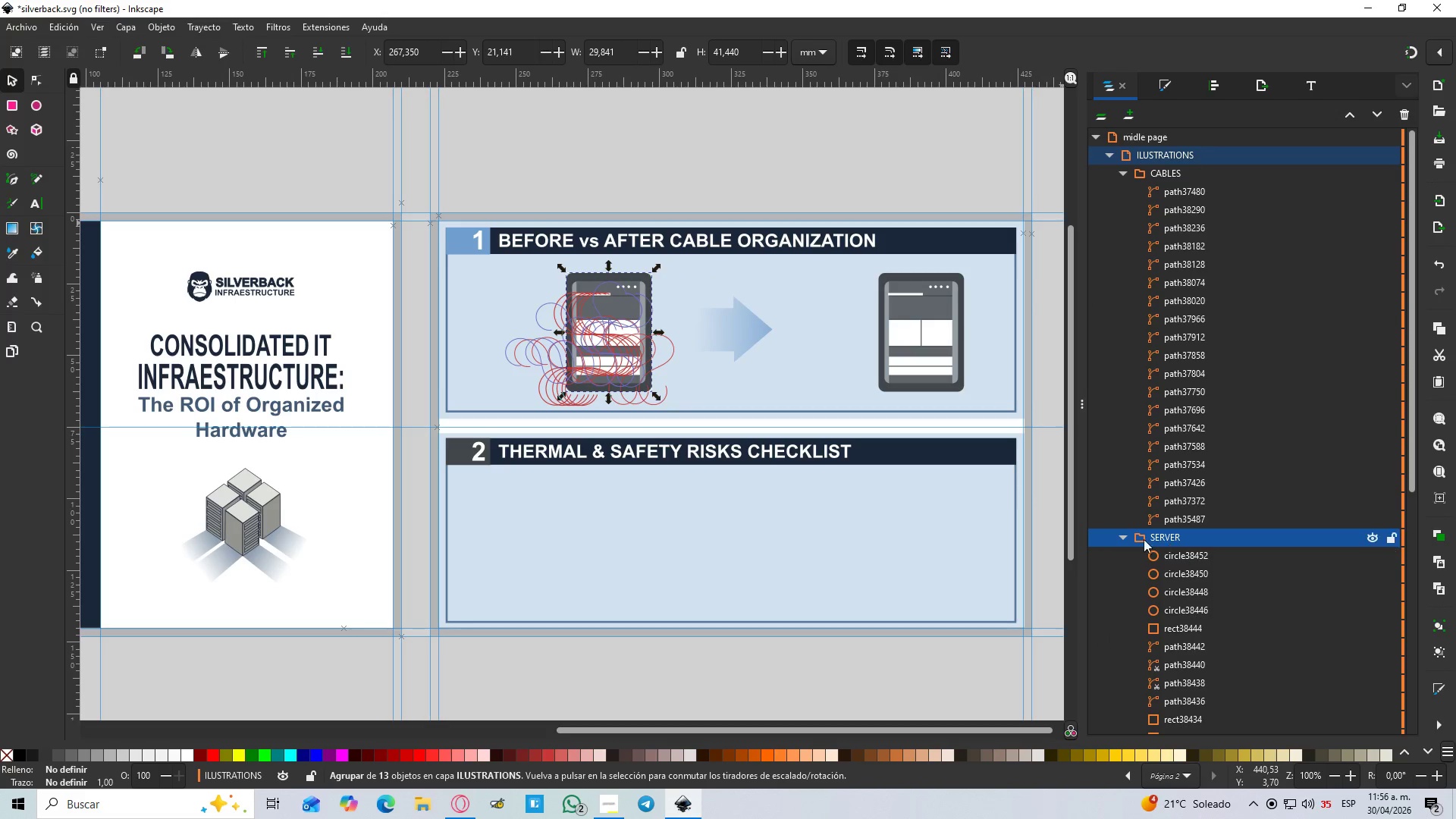 
left_click([1119, 538])
 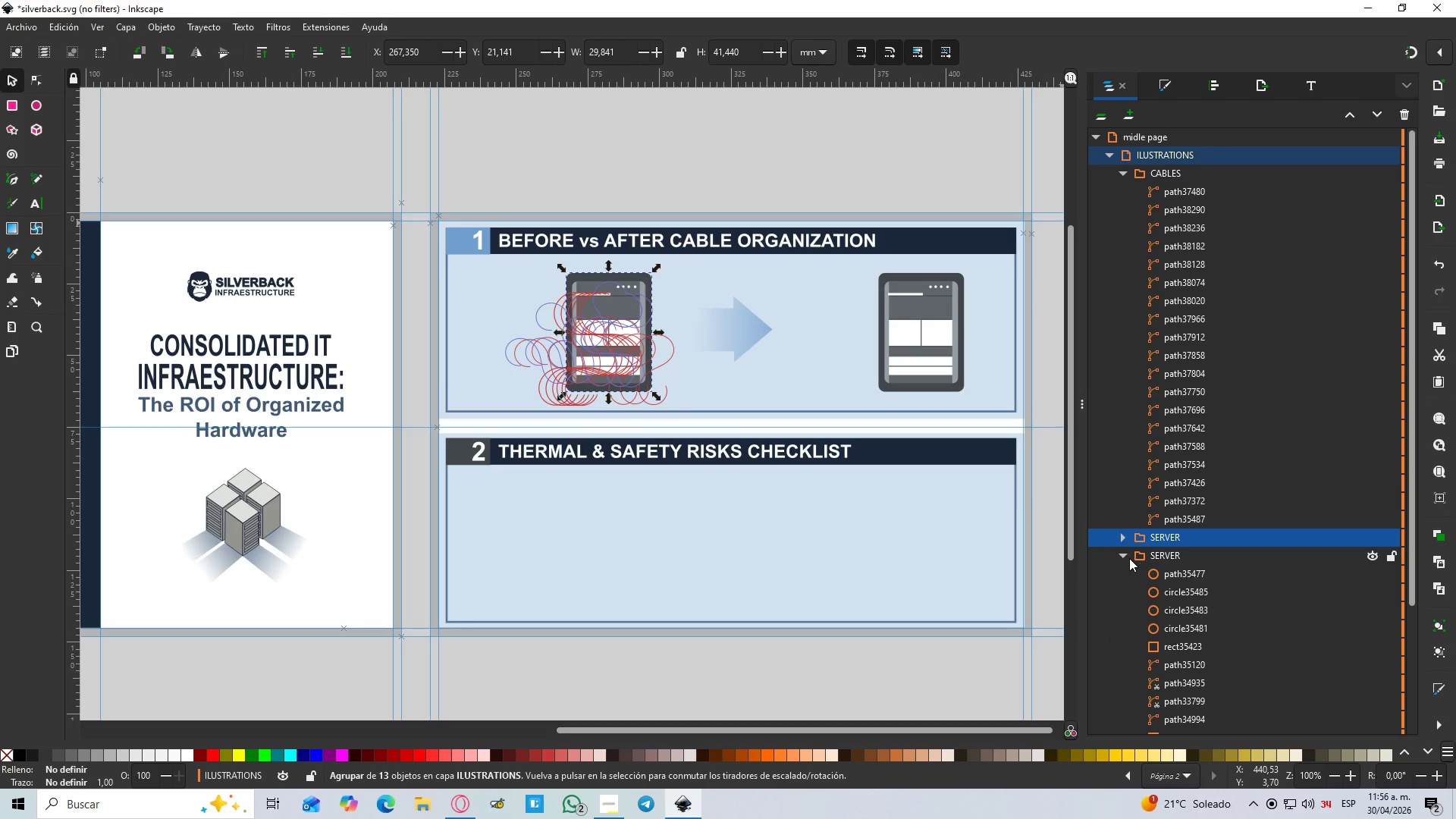 
left_click([1128, 557])
 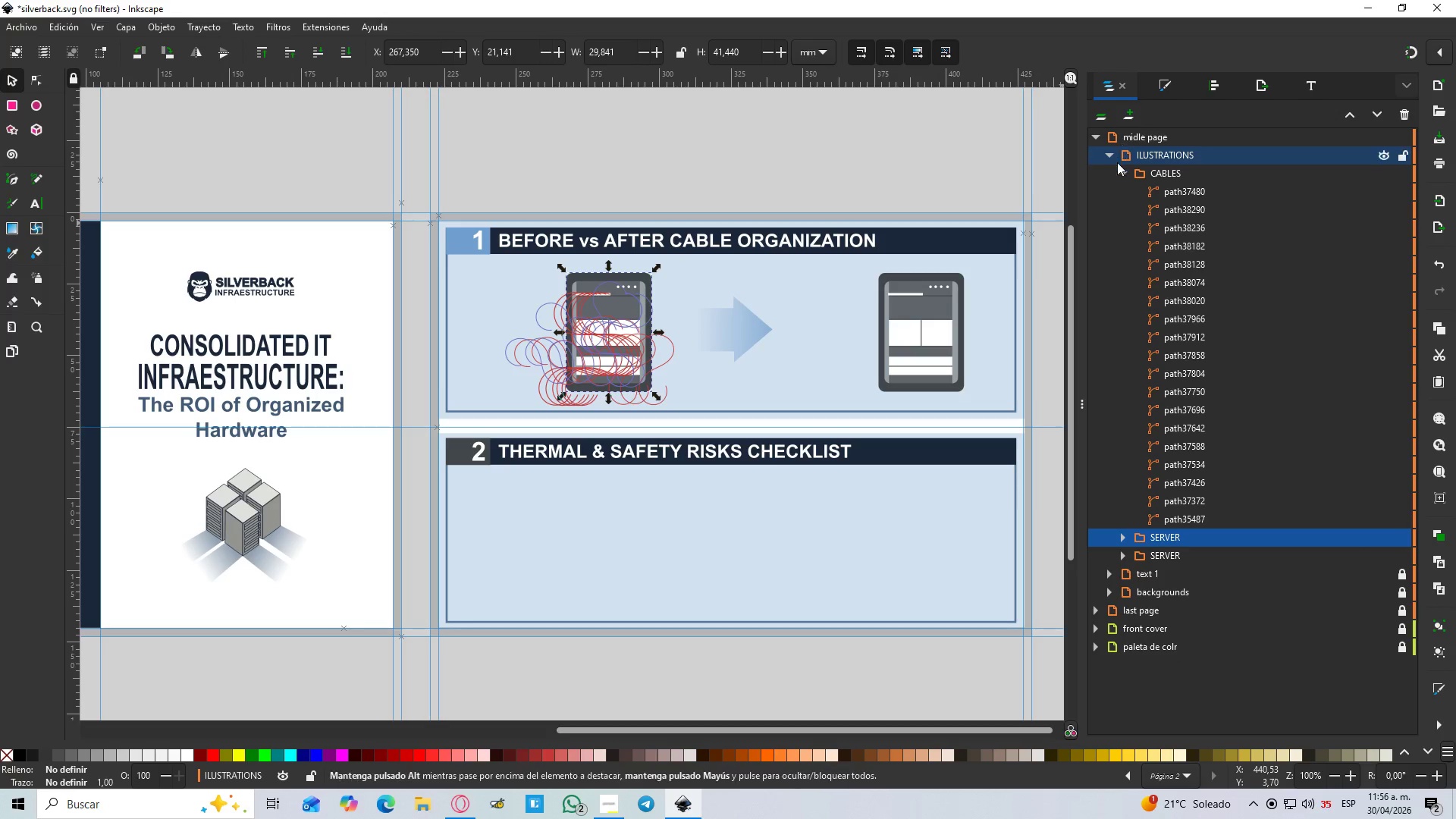 
left_click([1120, 175])
 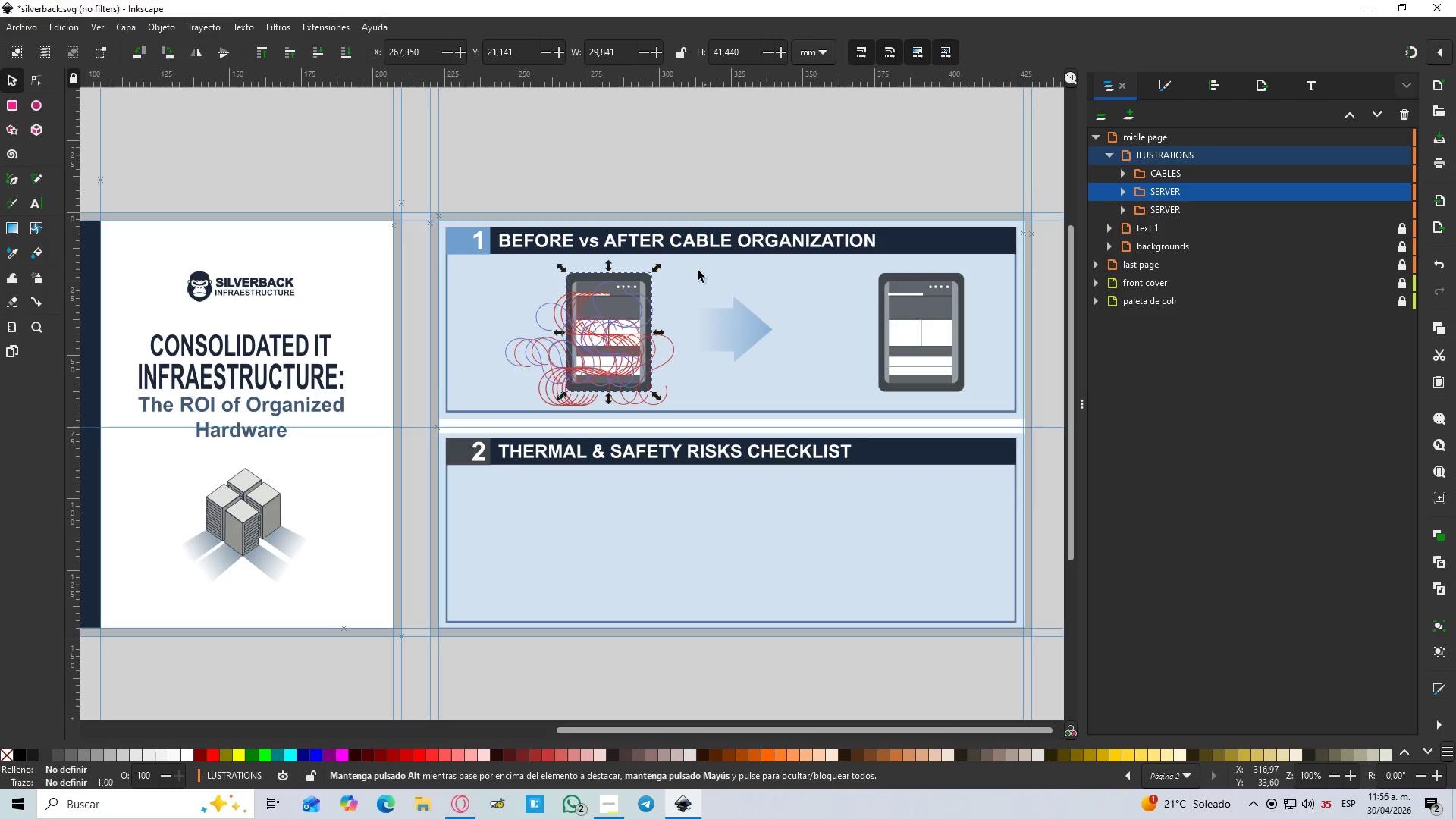 
left_click([730, 166])
 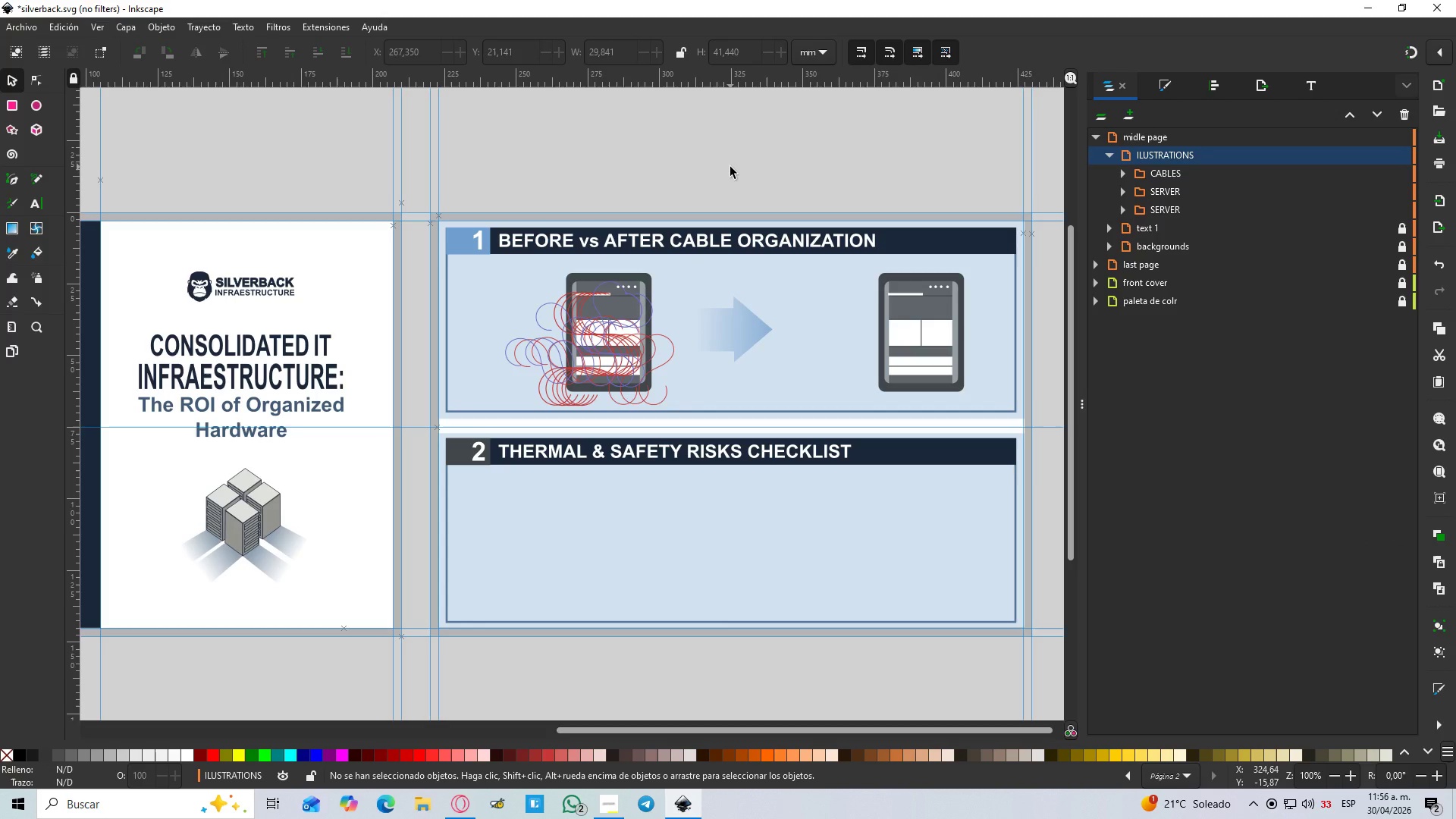 
wait(10.72)
 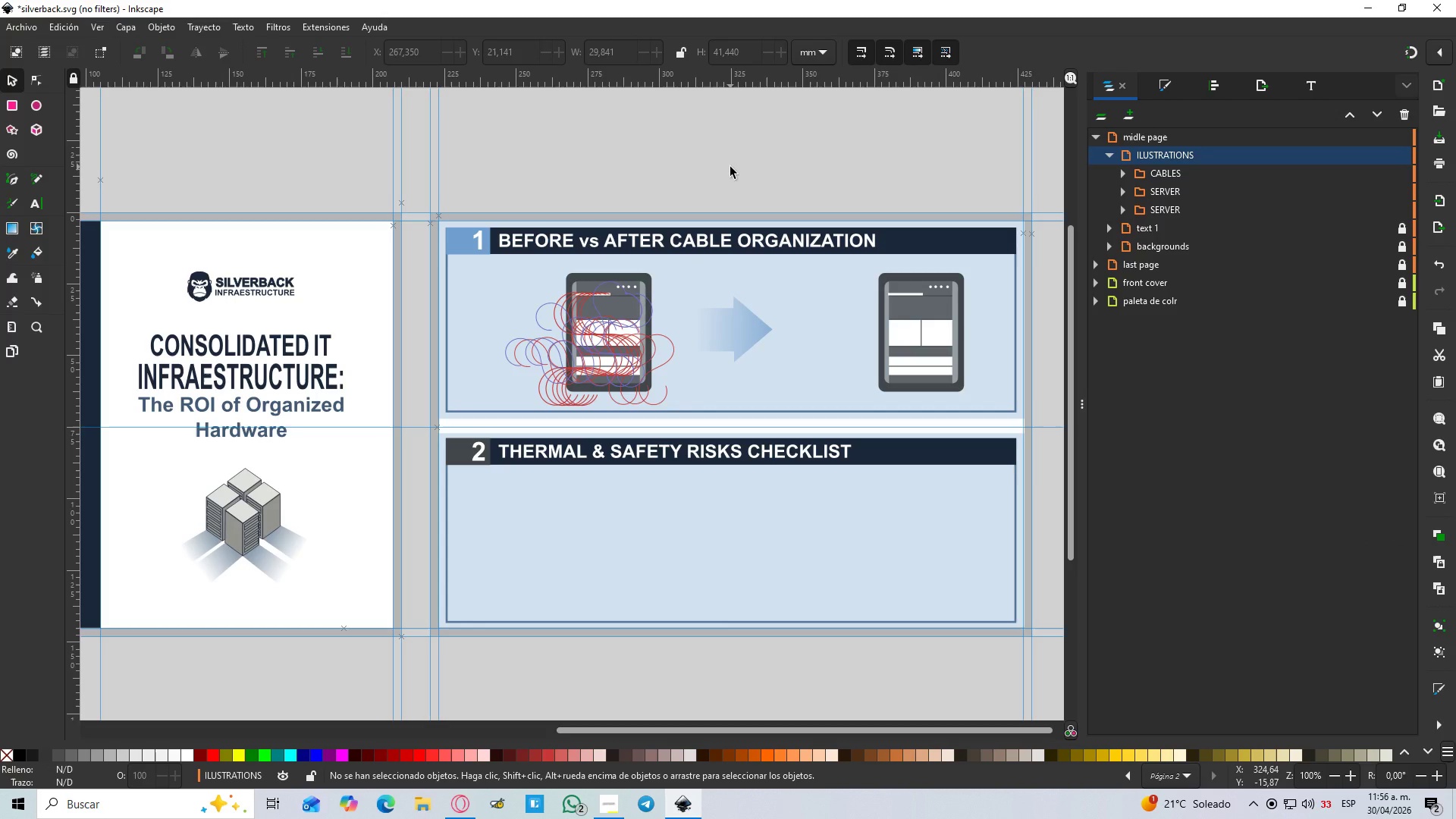 
hold_key(key=ControlLeft, duration=1.5)
scroll: coordinate [520, 290], scroll_direction: up, amount: 1.0
 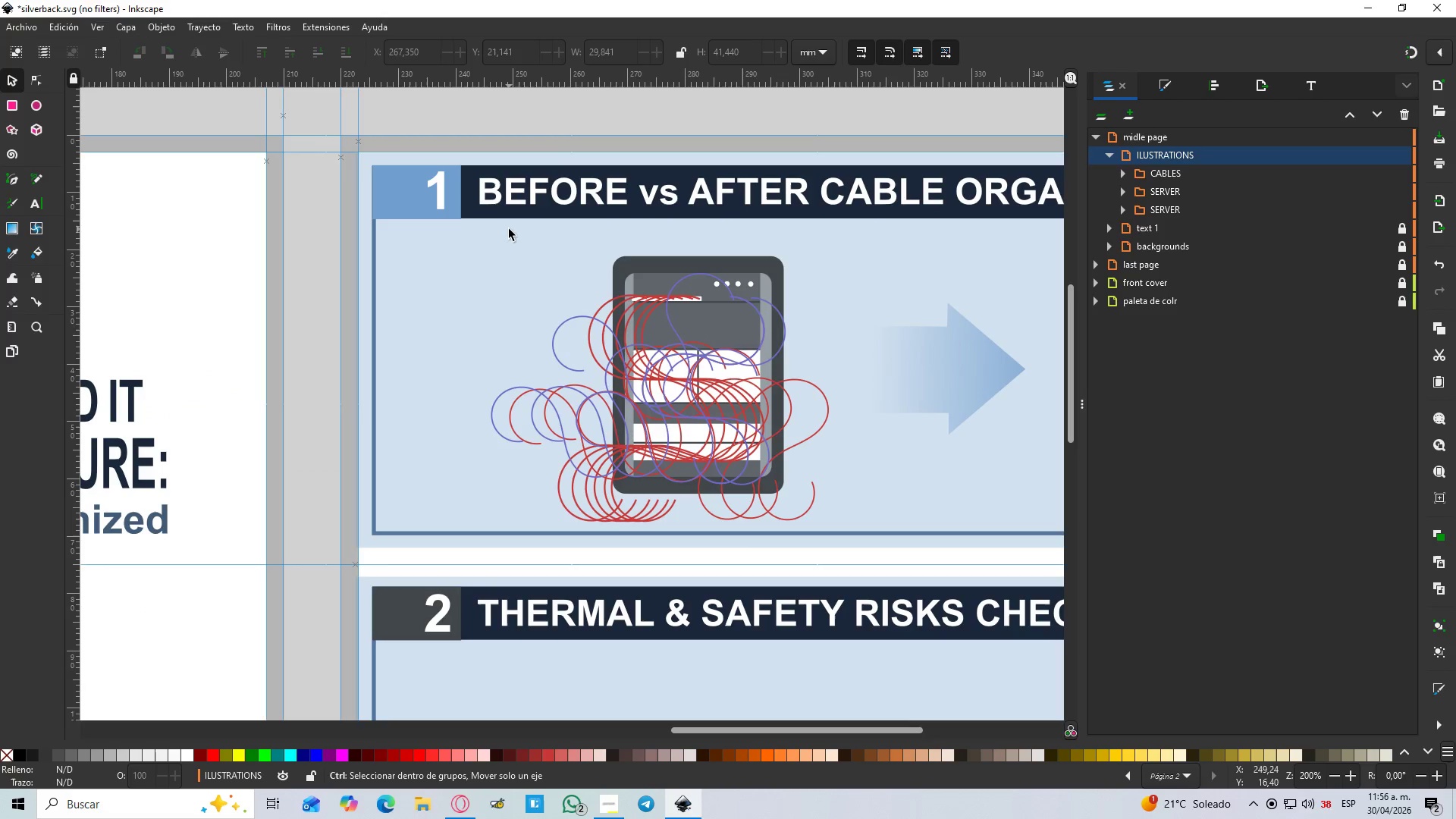 
hold_key(key=ControlLeft, duration=0.77)
scroll: coordinate [509, 286], scroll_direction: up, amount: 1.0
 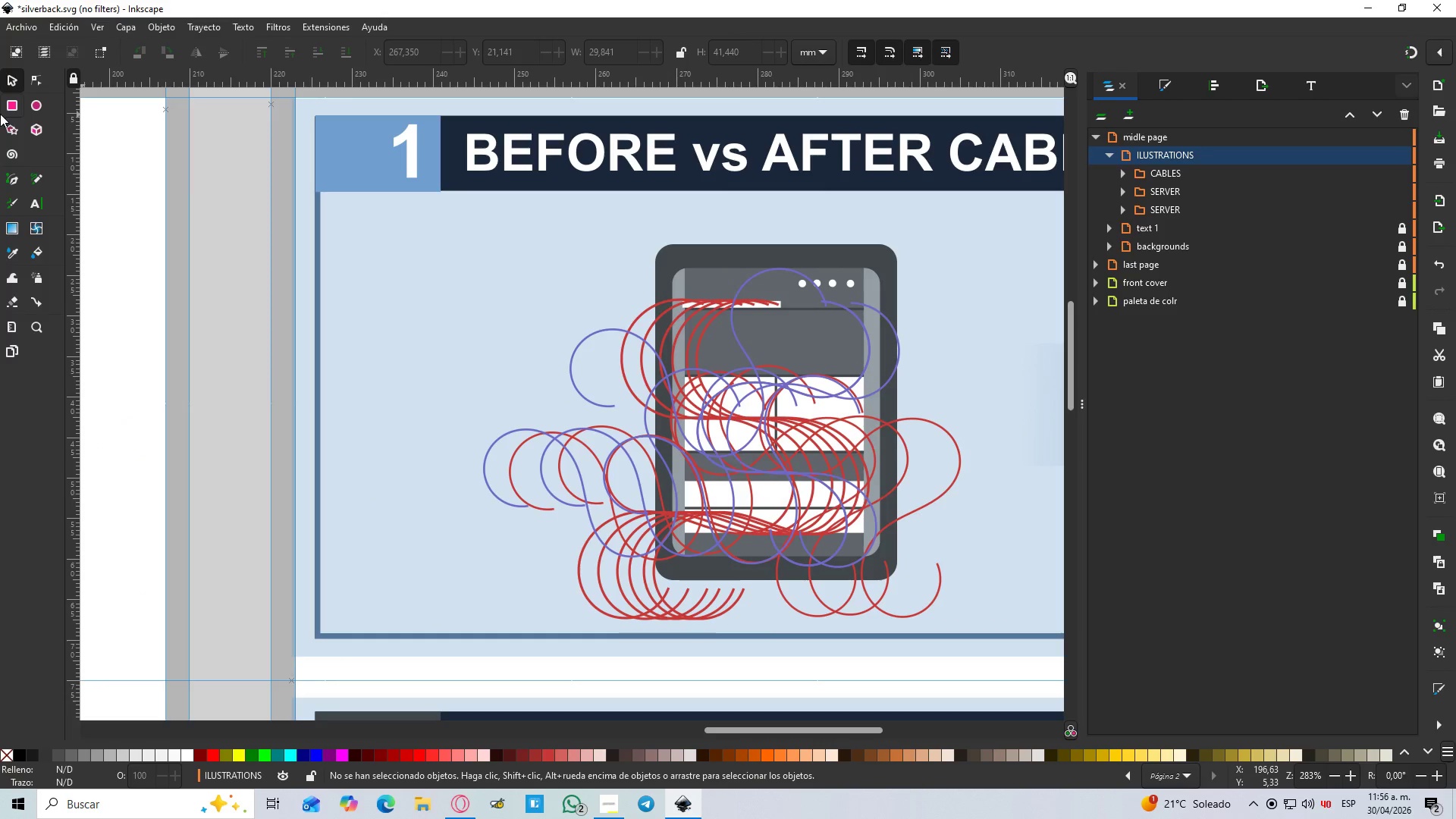 
left_click([11, 111])
 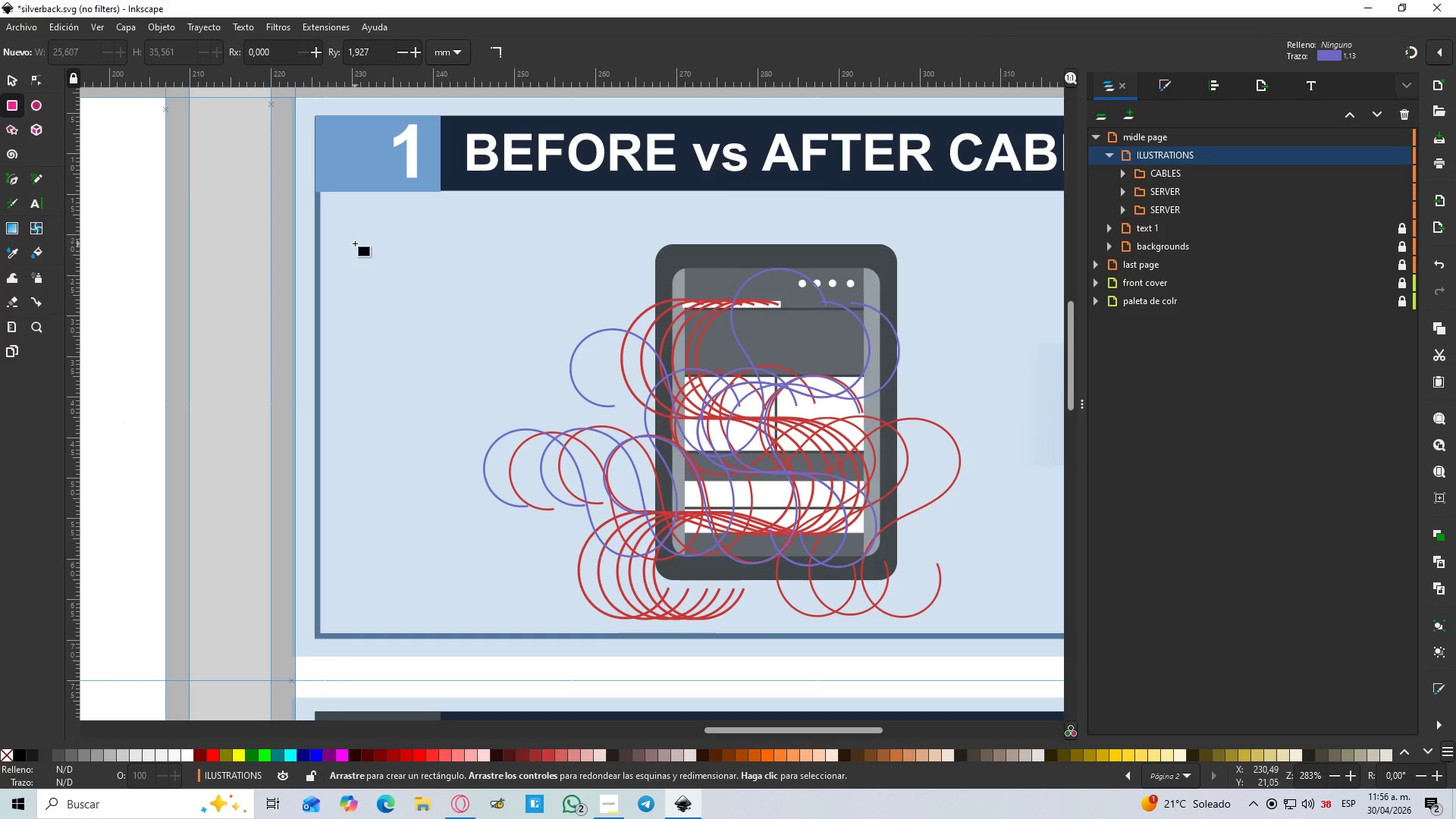 
left_click_drag(start_coordinate=[351, 240], to_coordinate=[526, 332])
 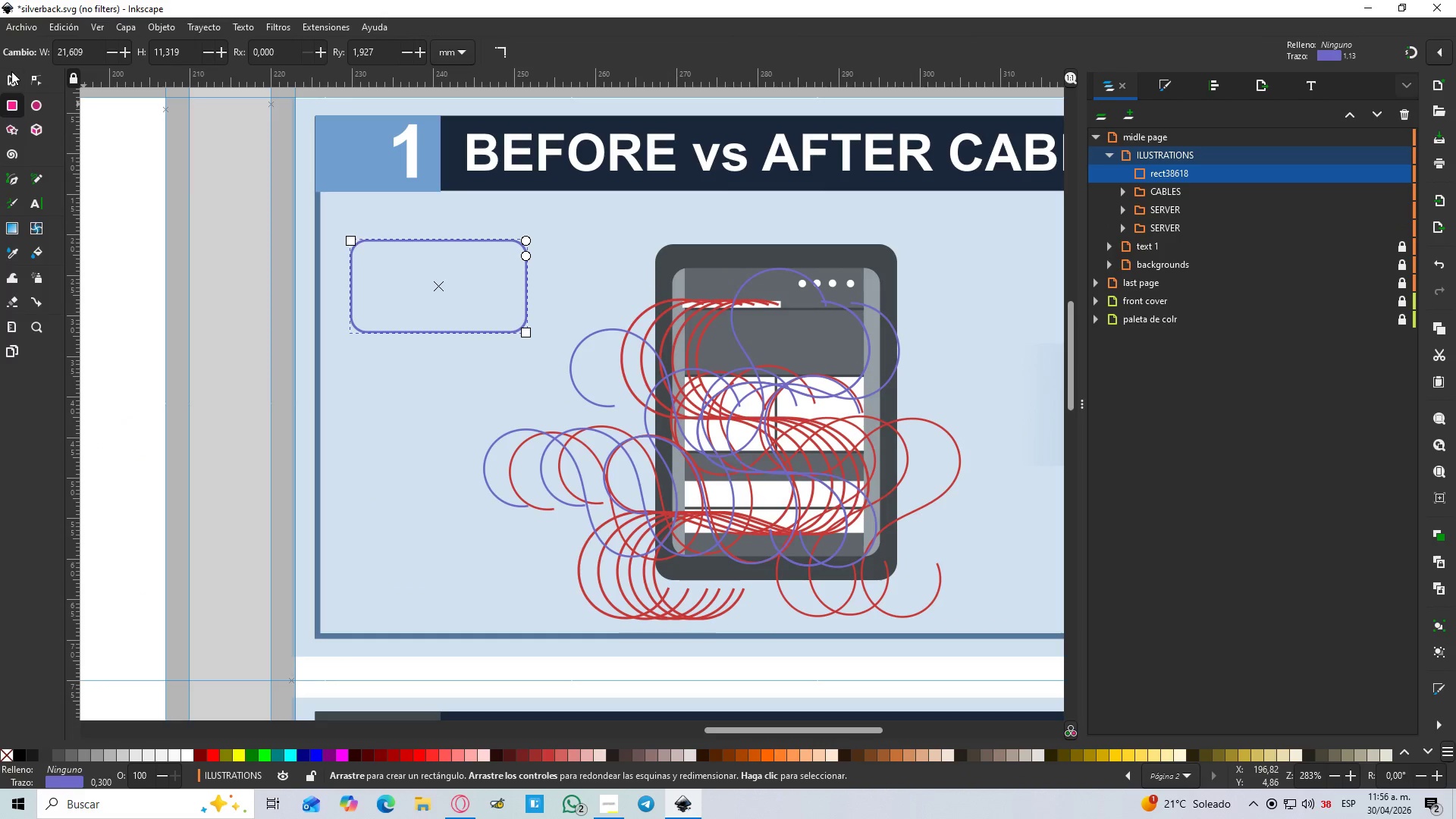 
left_click([11, 83])
 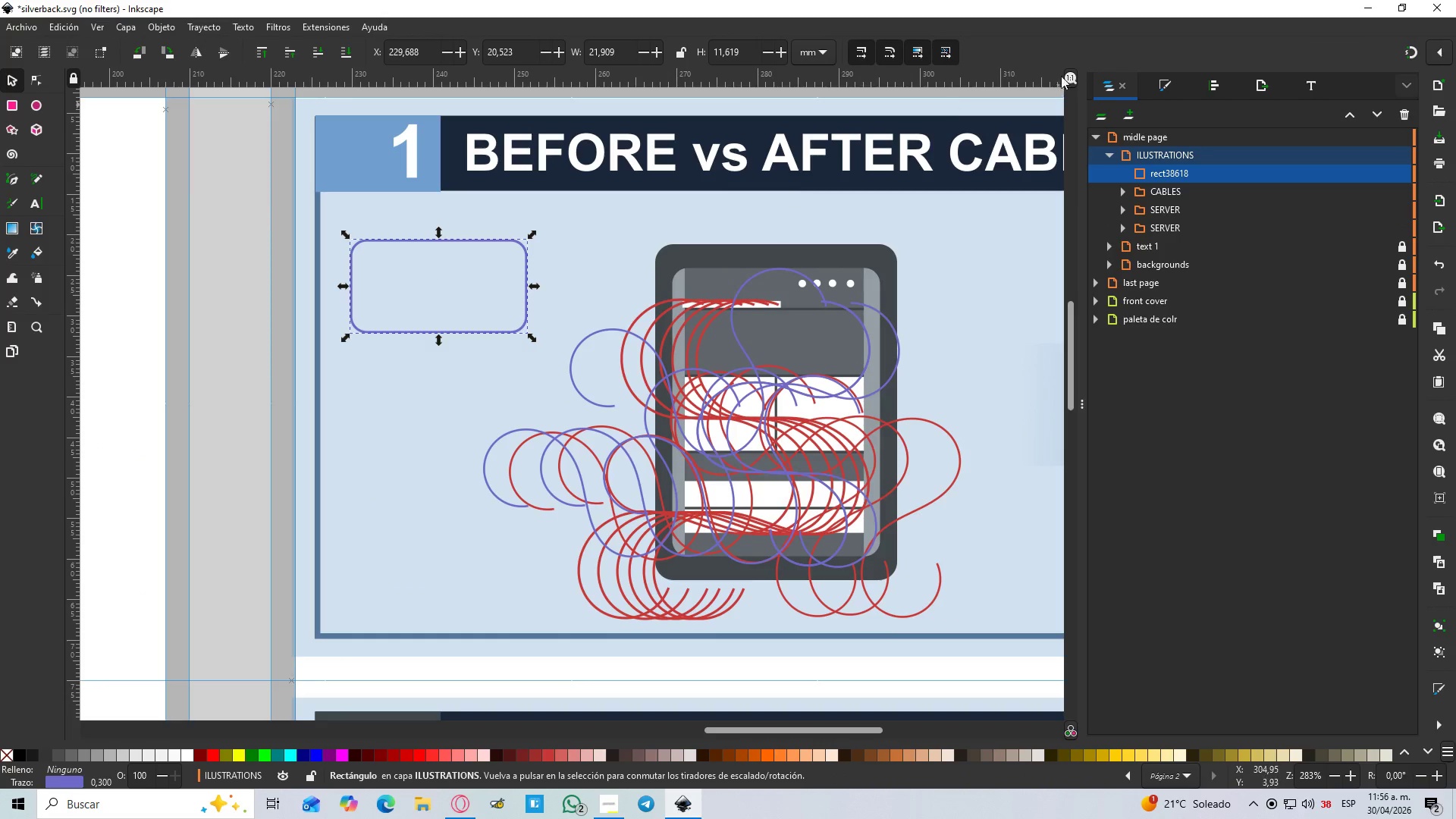 
left_click([1155, 82])
 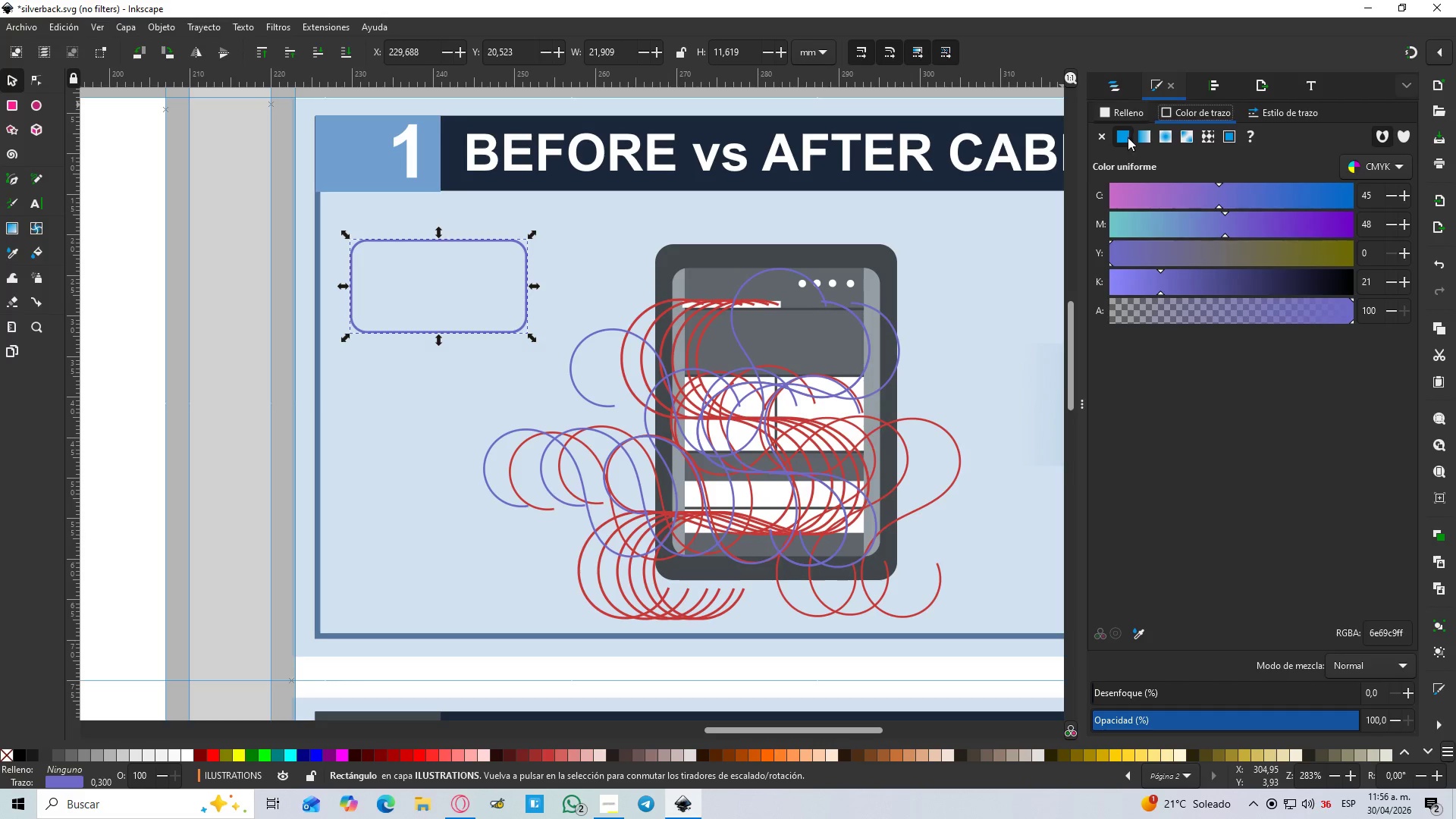 
double_click([1122, 135])
 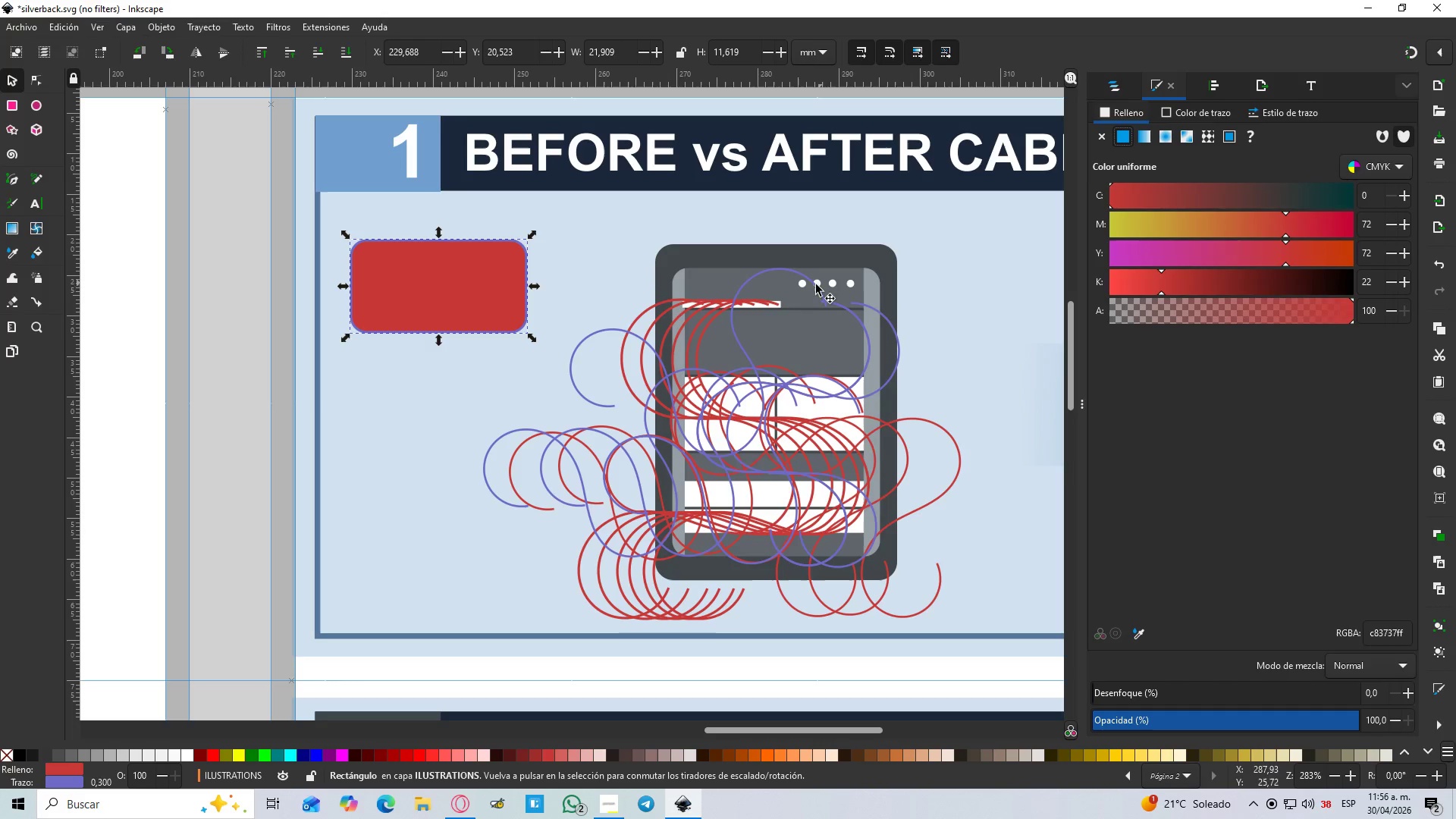 
key(D)
 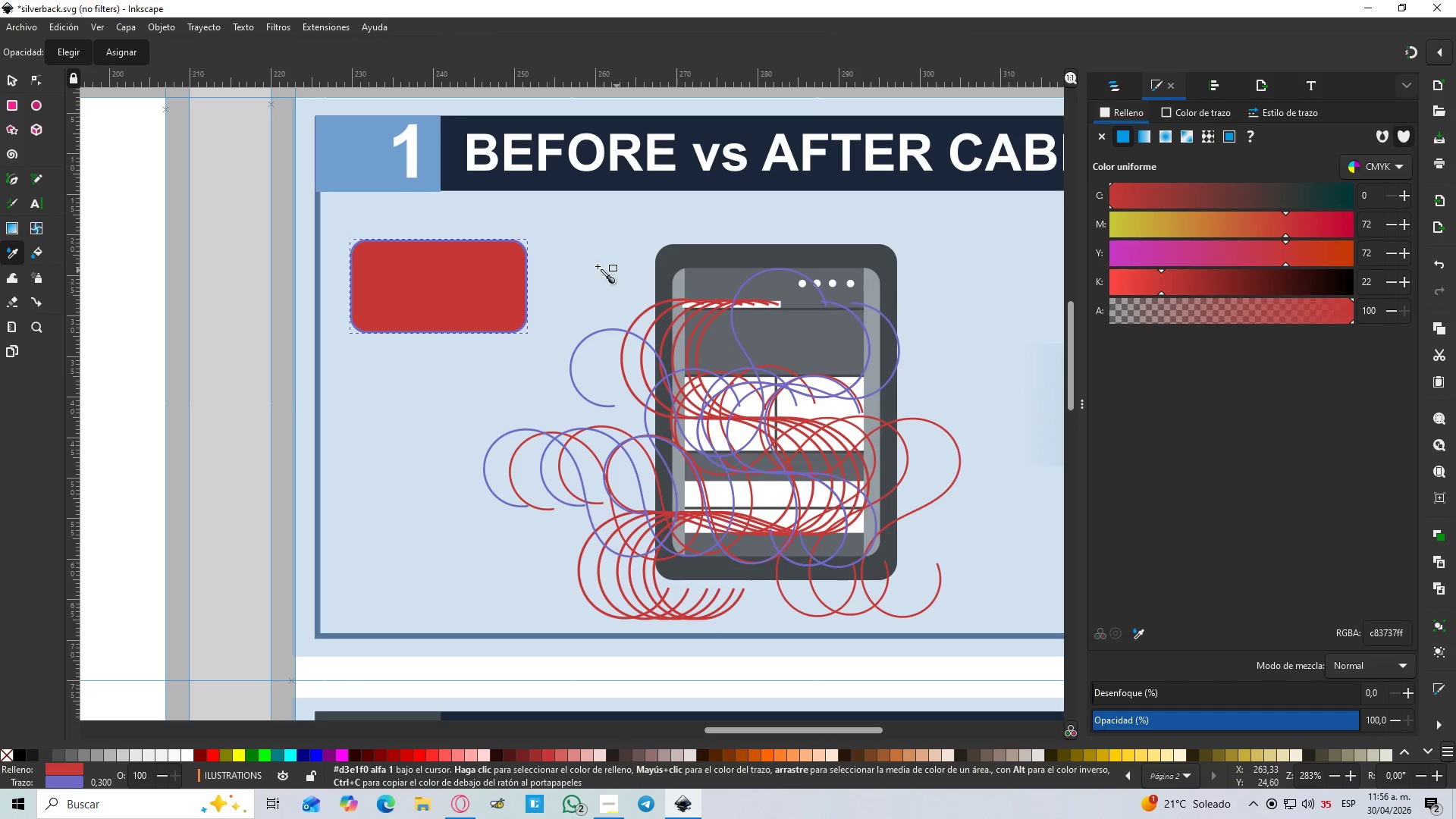 
left_click([588, 263])
 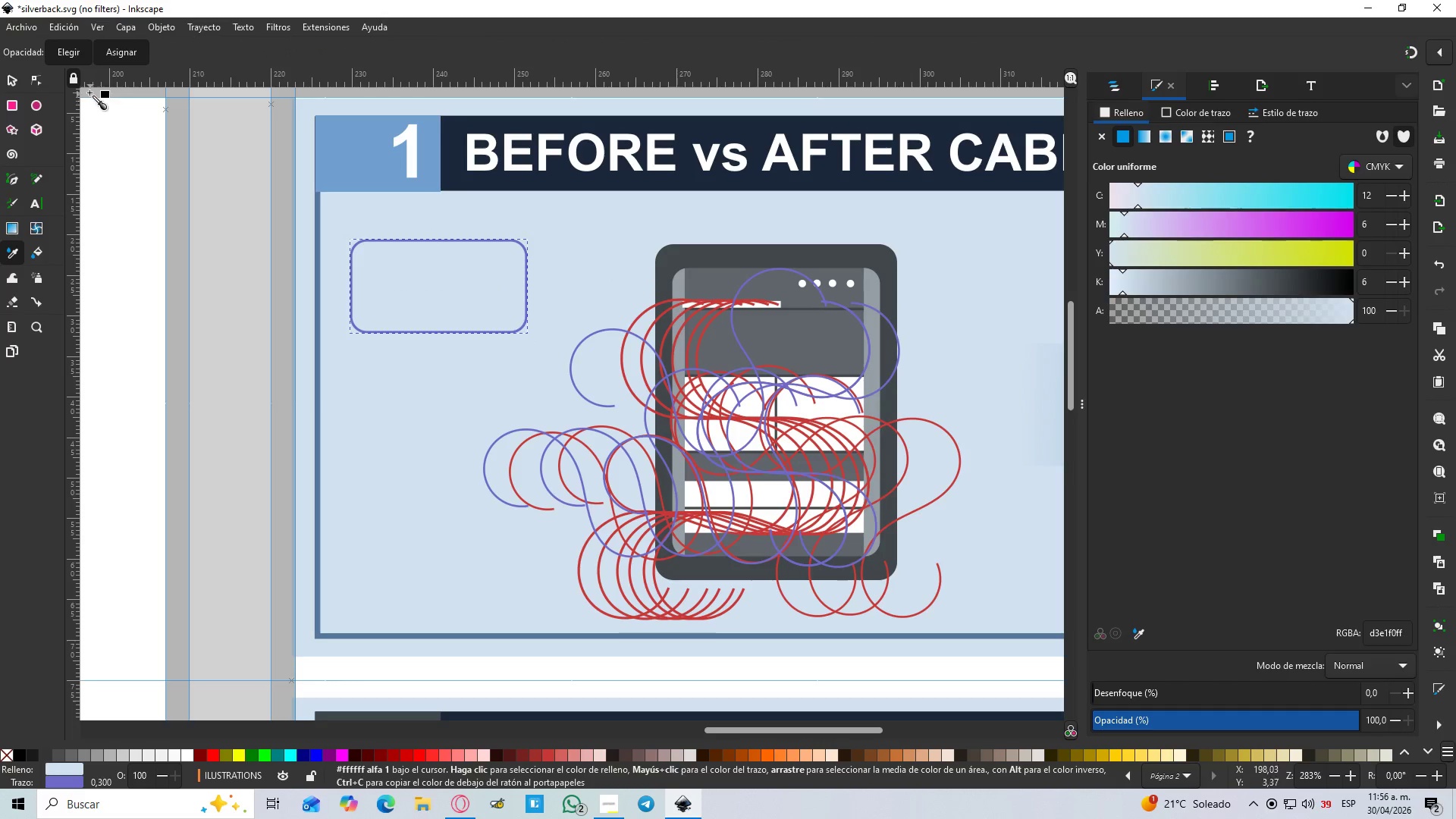 
left_click([16, 80])
 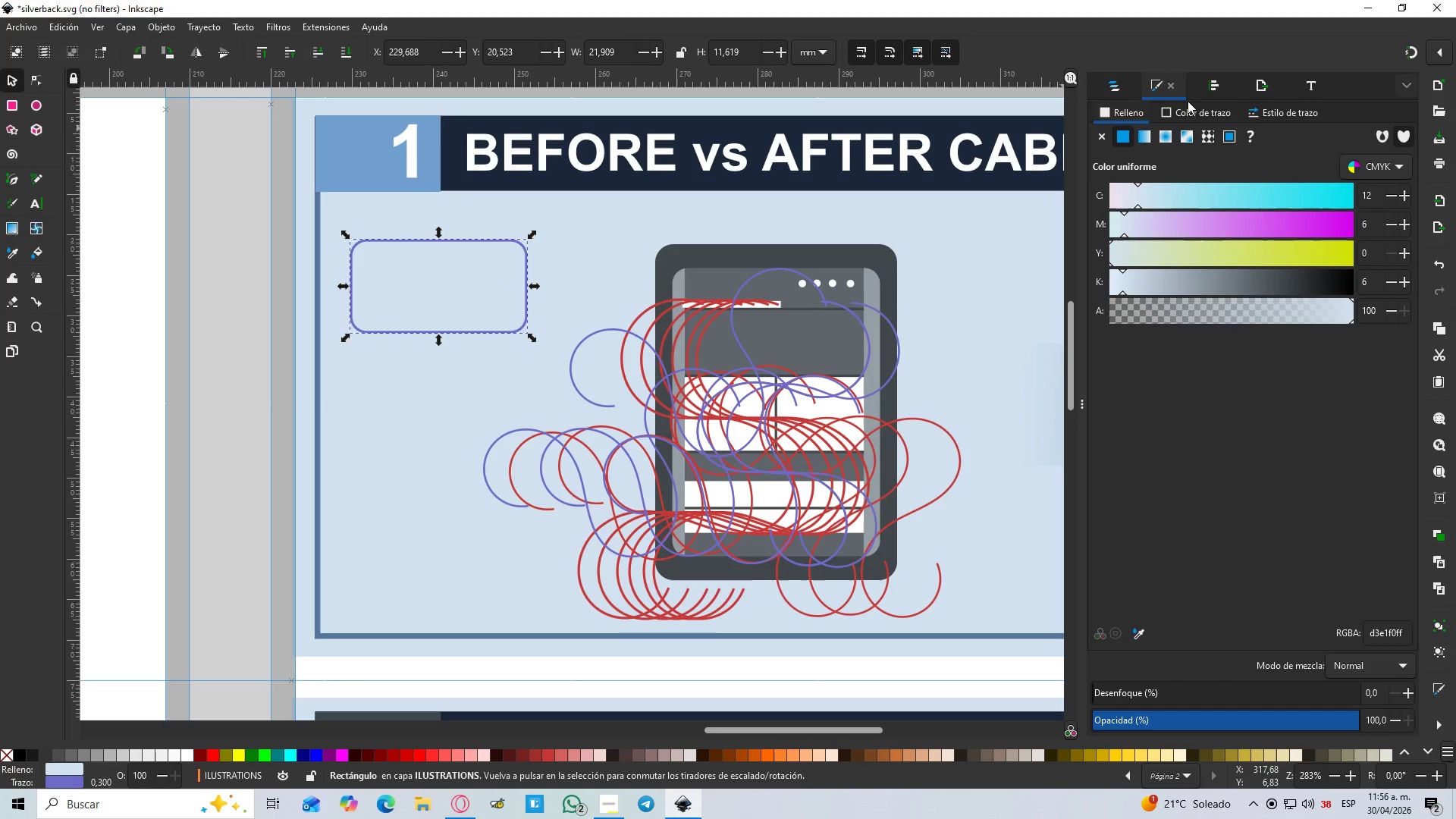 
left_click([1192, 108])
 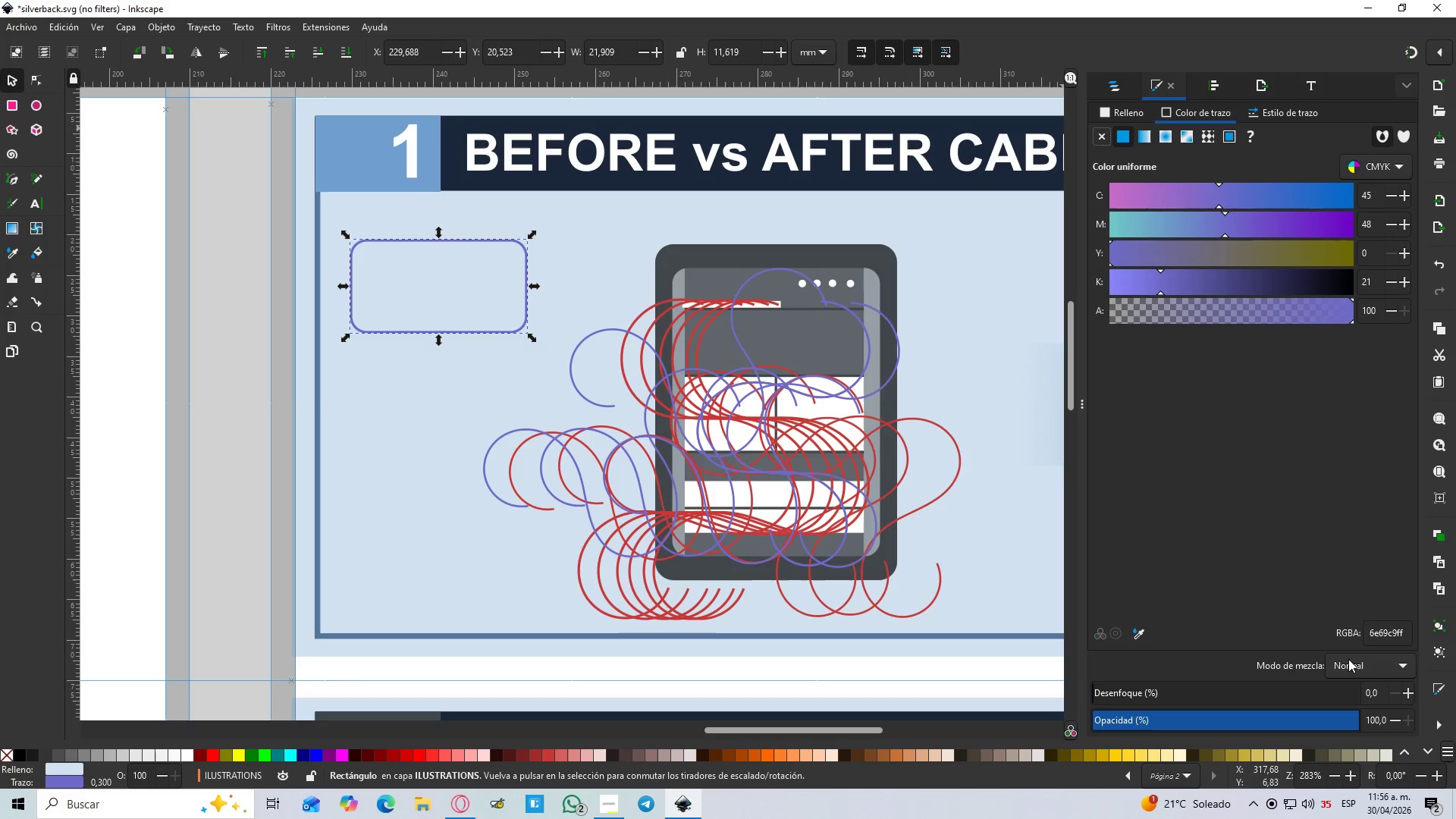 
left_click([1138, 636])
 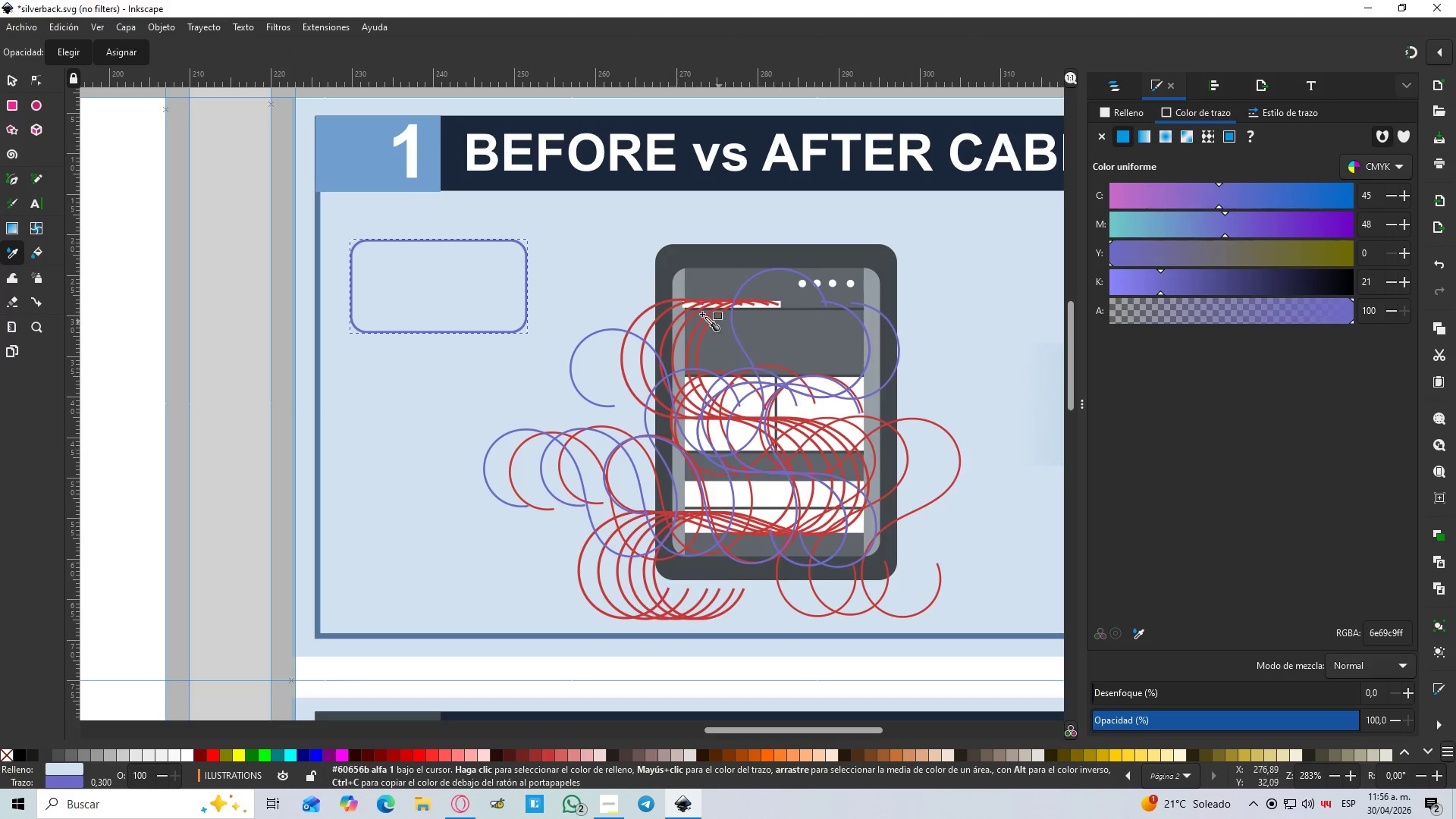 
hold_key(key=ControlLeft, duration=0.56)
scroll: coordinate [696, 312], scroll_direction: up, amount: 3.0
 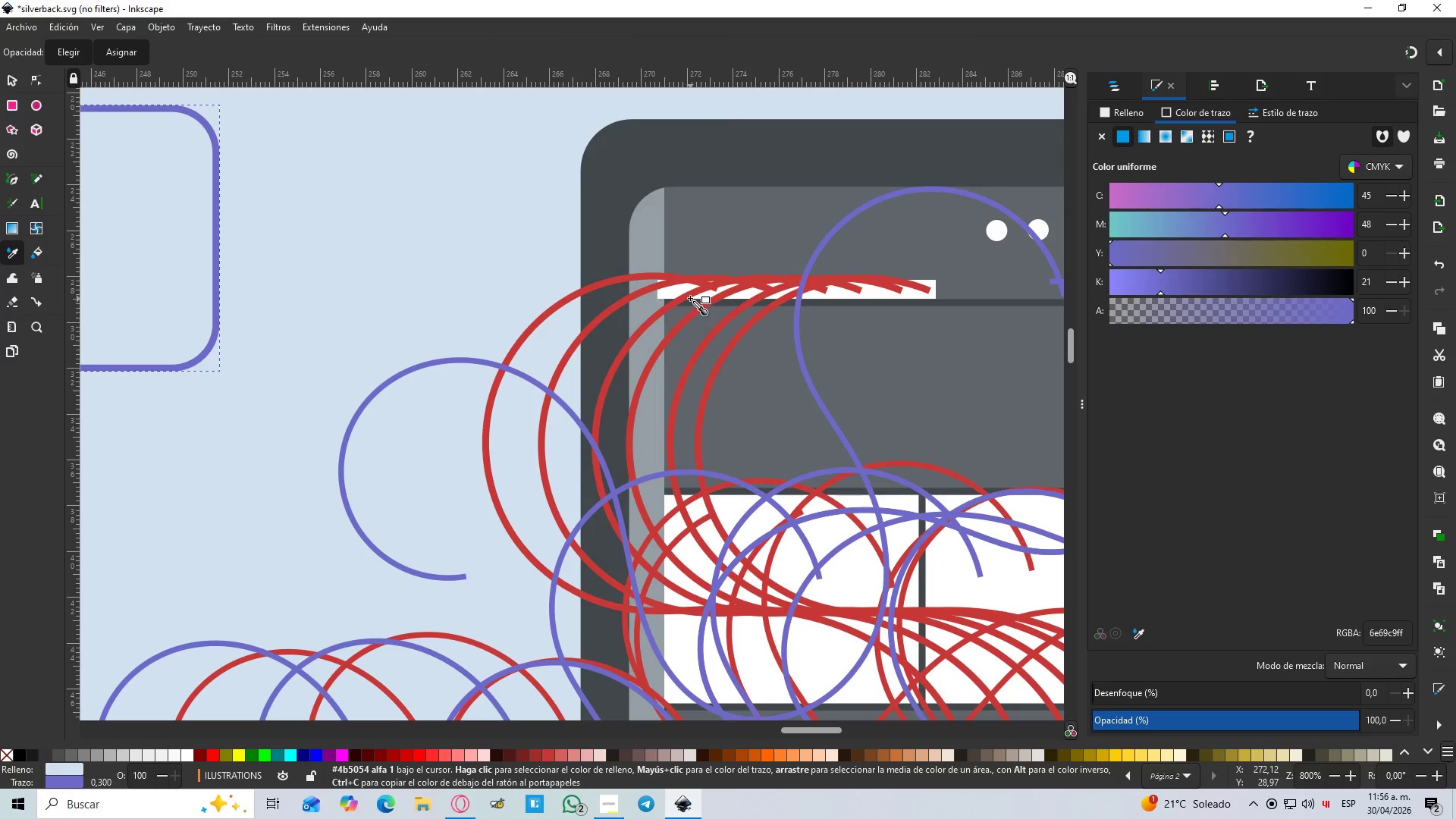 
left_click([690, 298])
 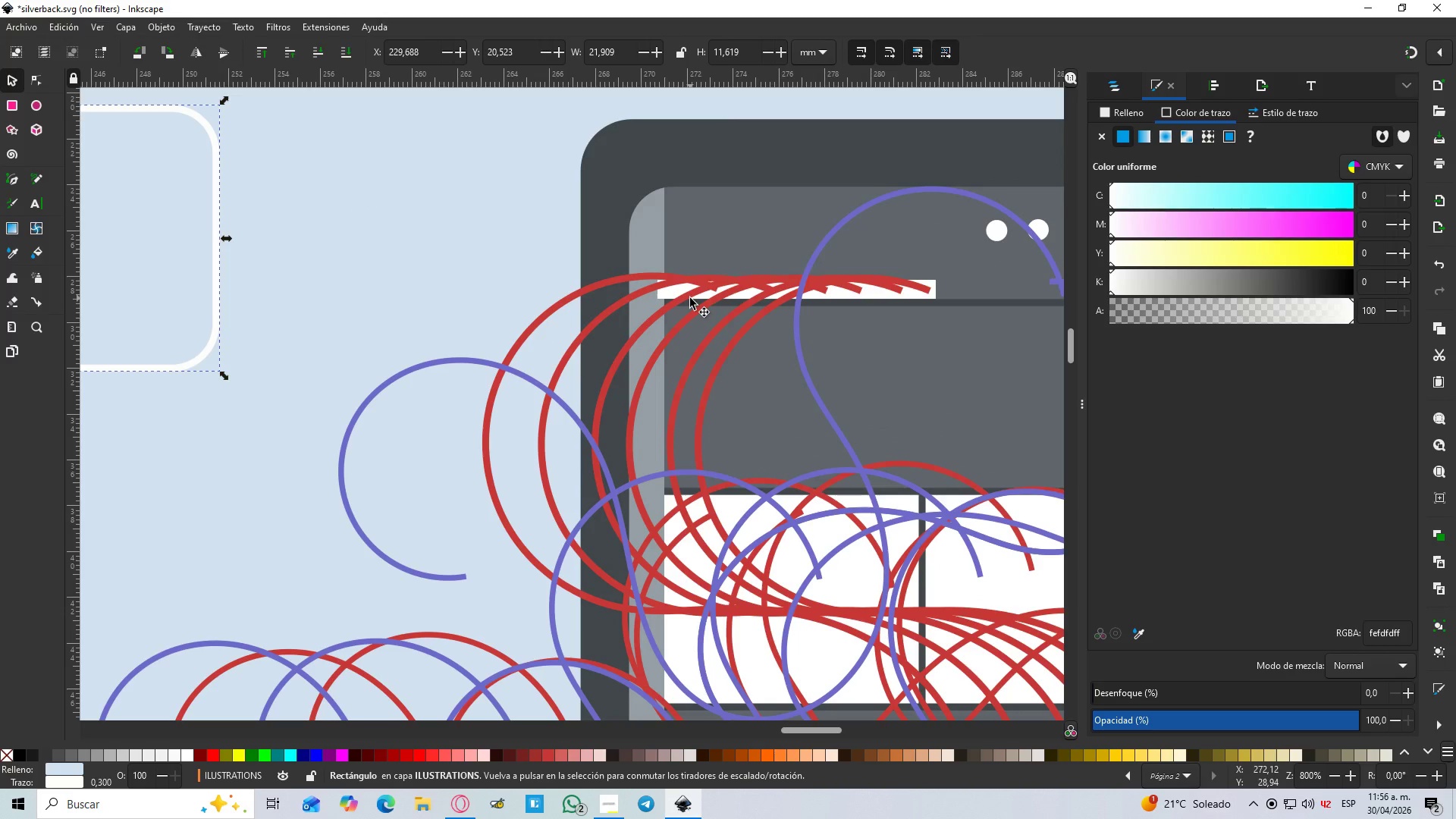 
hold_key(key=ControlLeft, duration=0.53)
 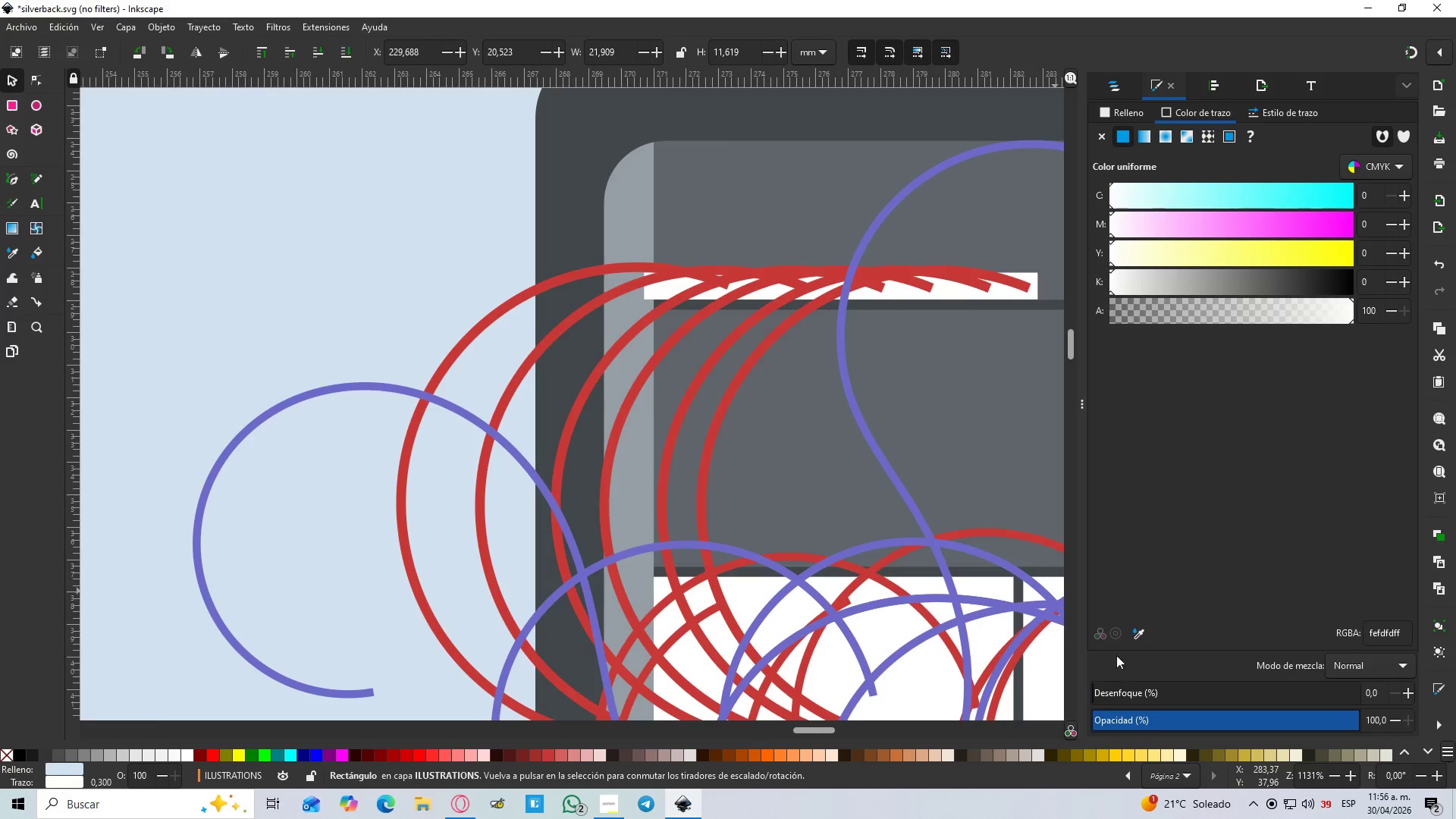 
hold_key(key=ControlLeft, duration=2.64)
 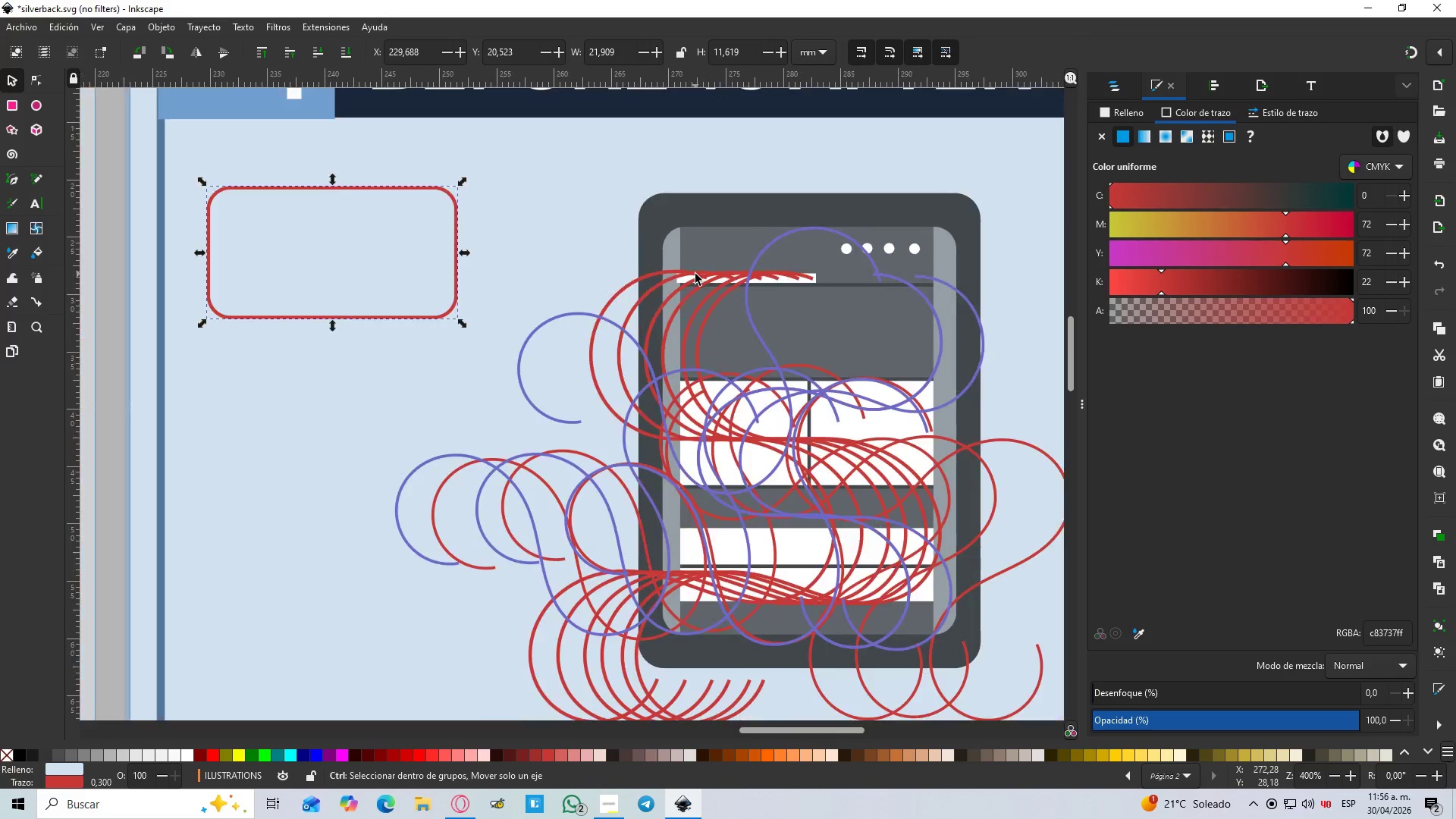 
scroll: coordinate [690, 298], scroll_direction: up, amount: 1.0
 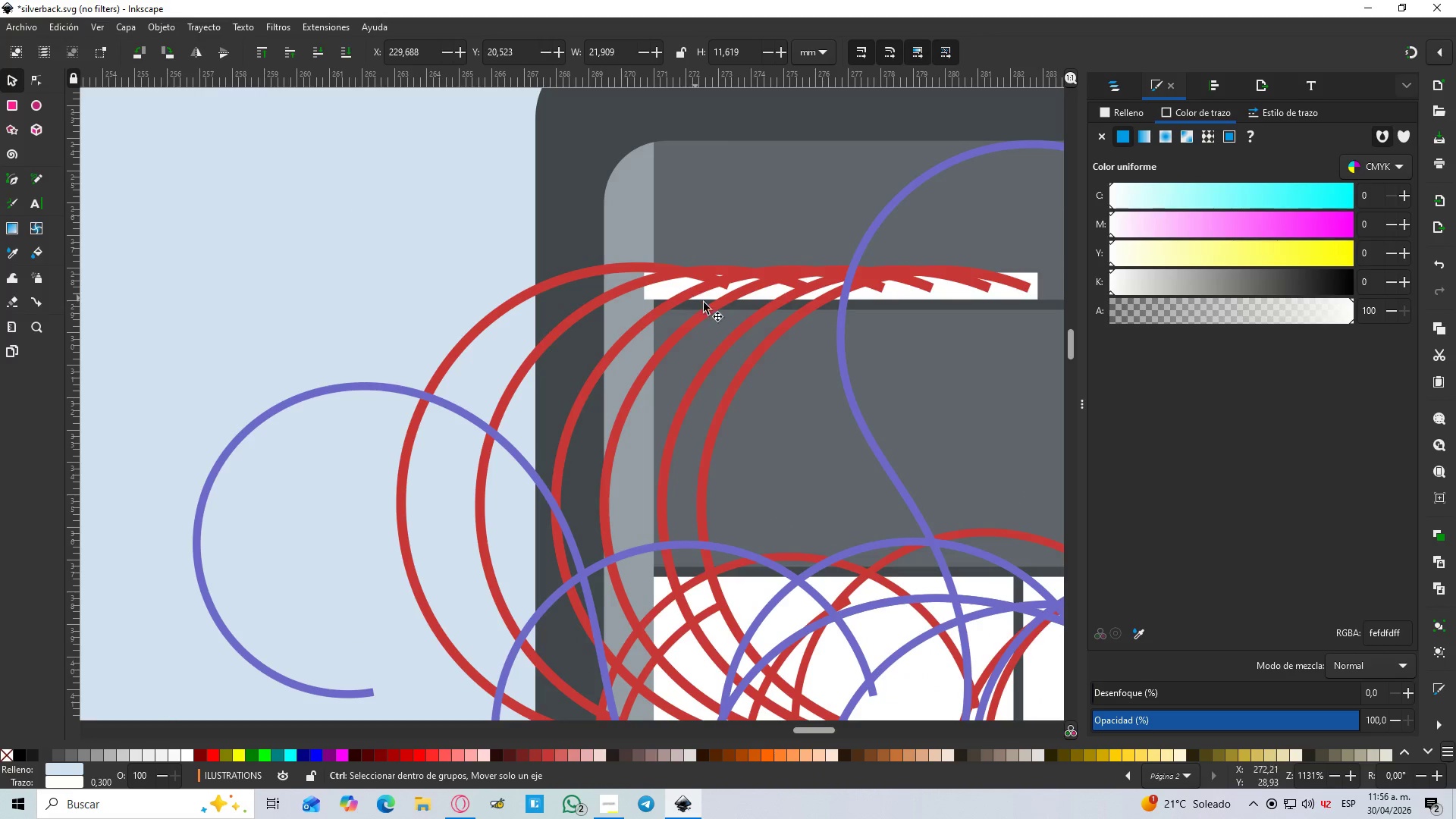 
left_click([1137, 633])
 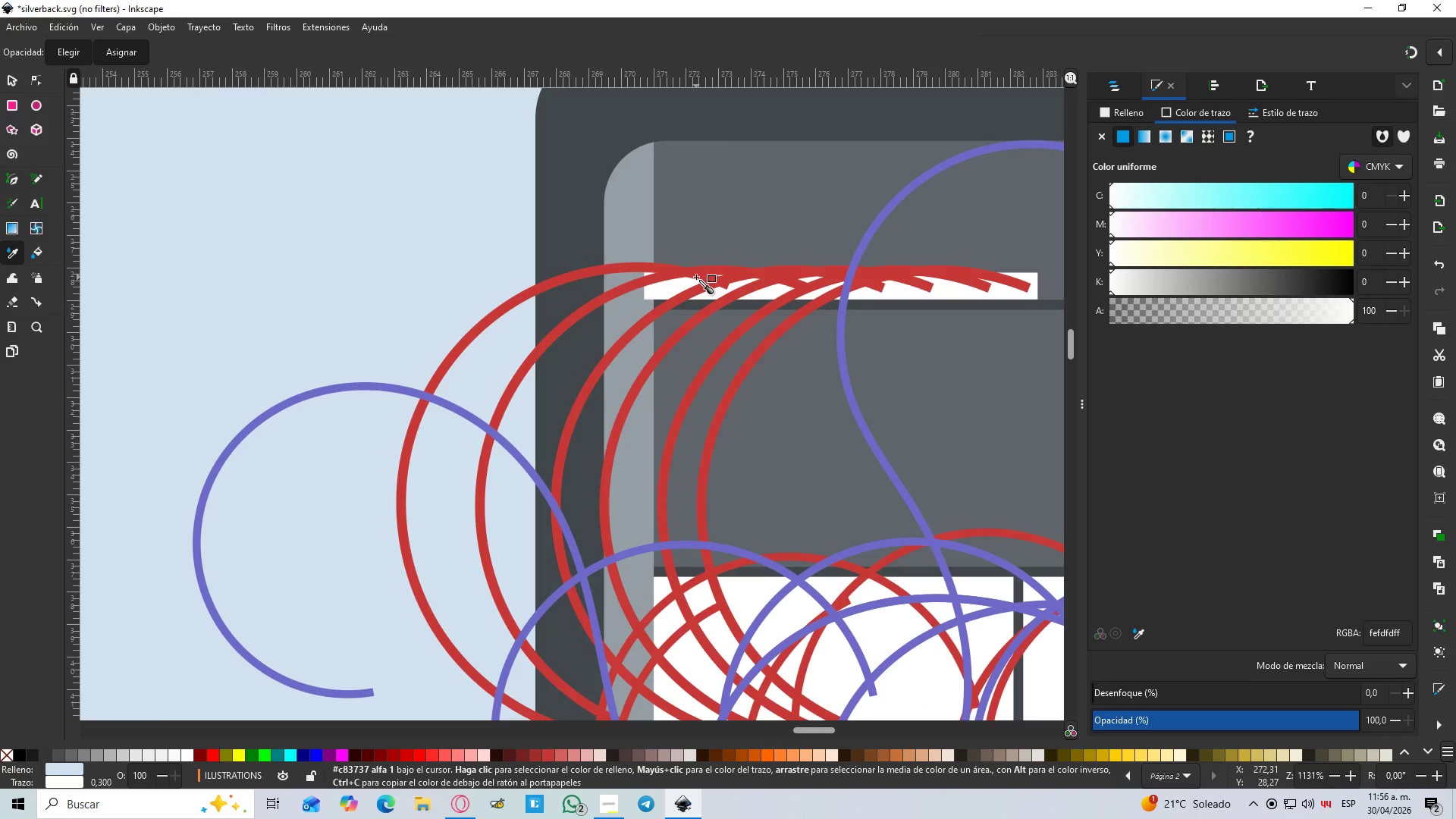 
left_click([695, 274])
 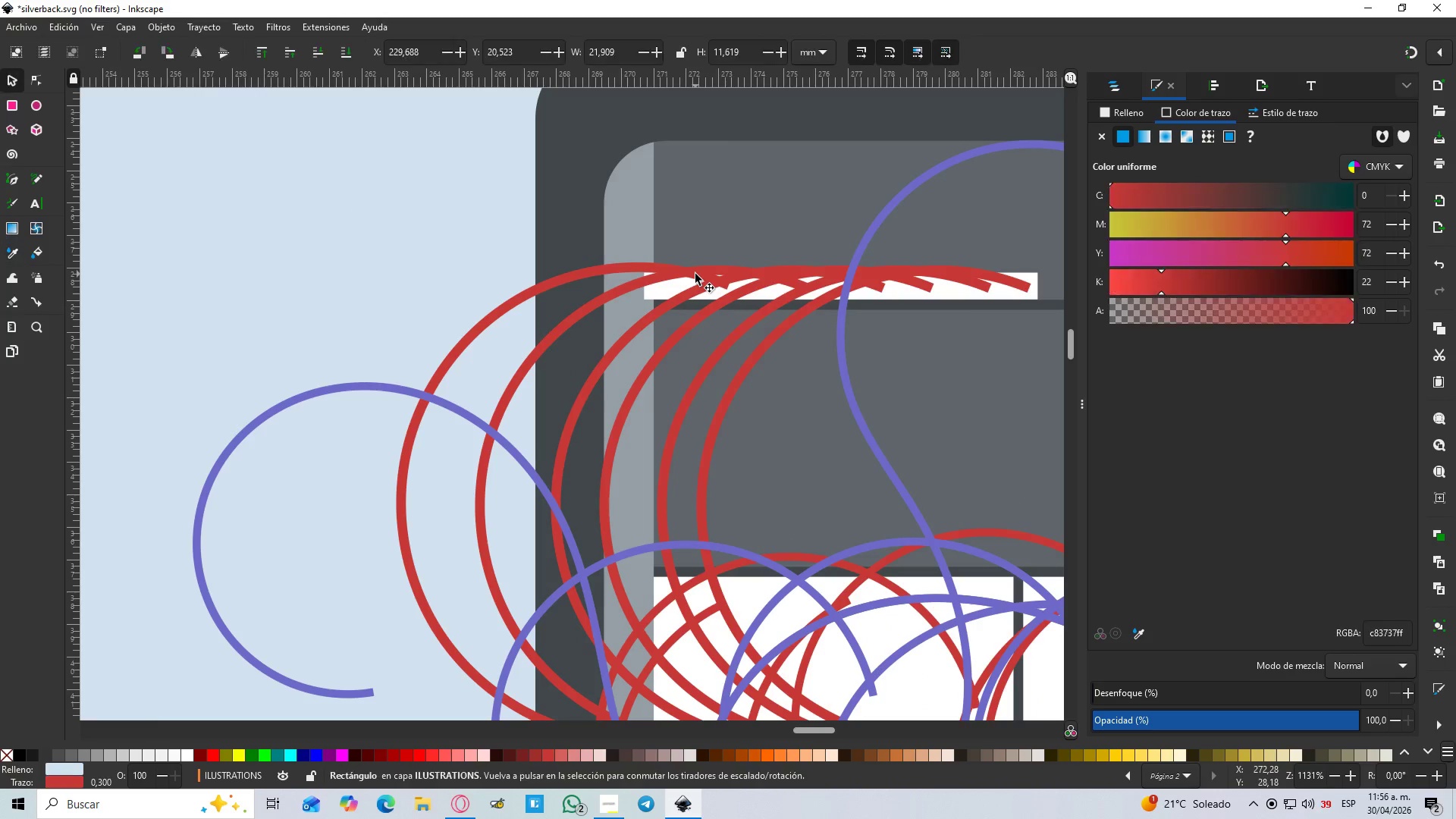 
hold_key(key=ControlLeft, duration=0.81)
scroll: coordinate [695, 274], scroll_direction: down, amount: 4.0
 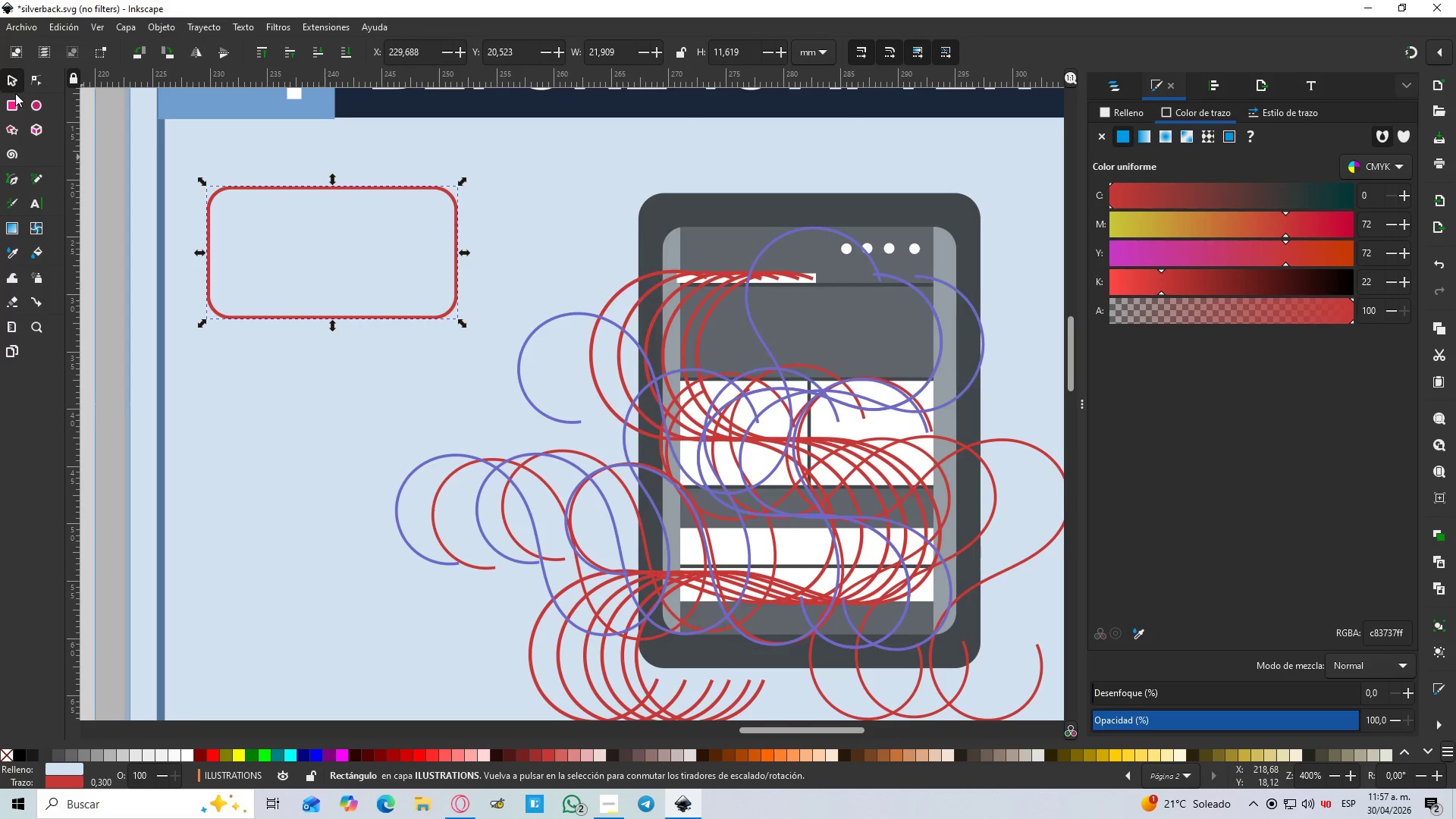 
left_click([8, 82])
 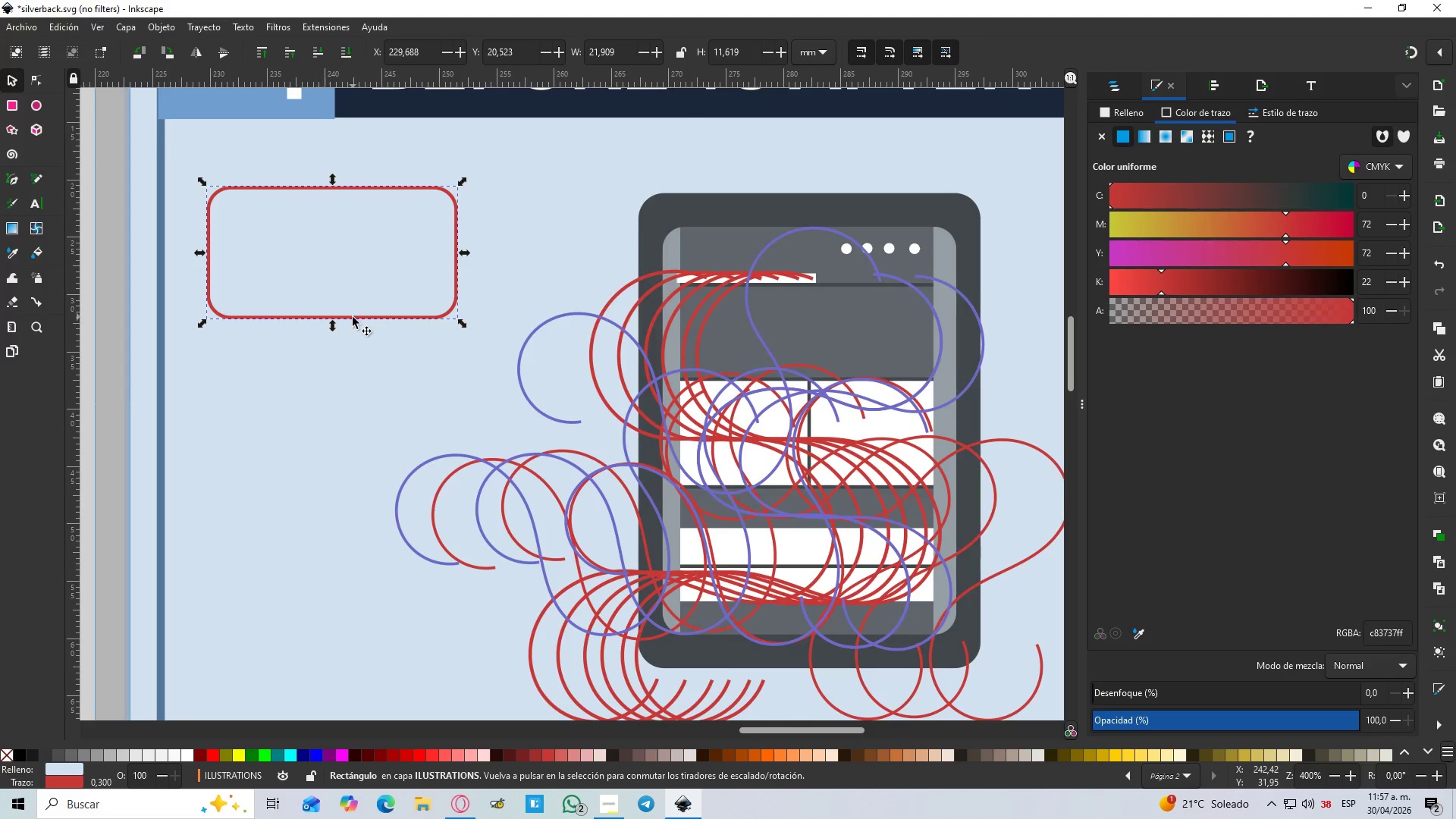 
left_click_drag(start_coordinate=[353, 317], to_coordinate=[361, 515])
 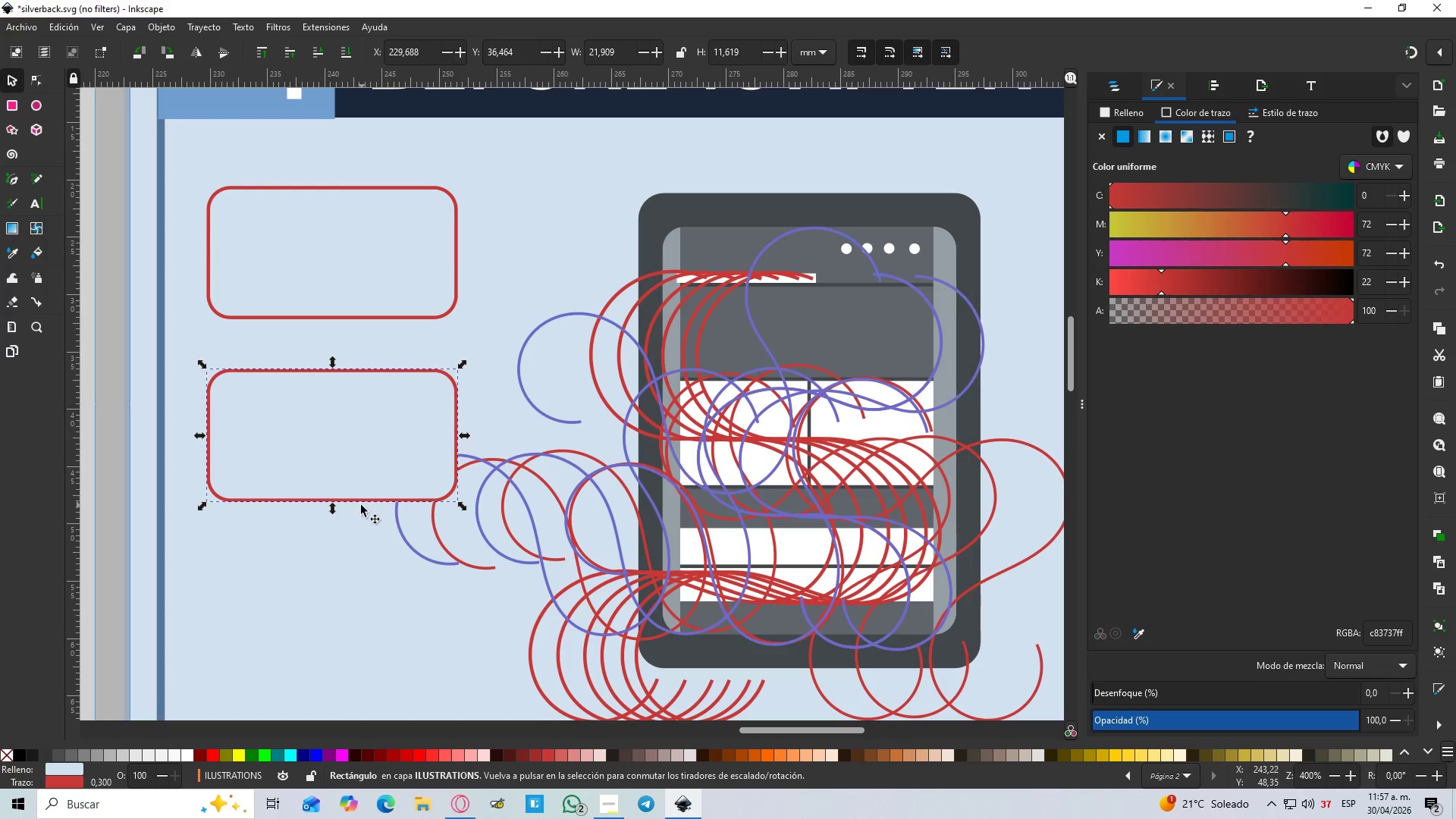 
key(Control+D)
 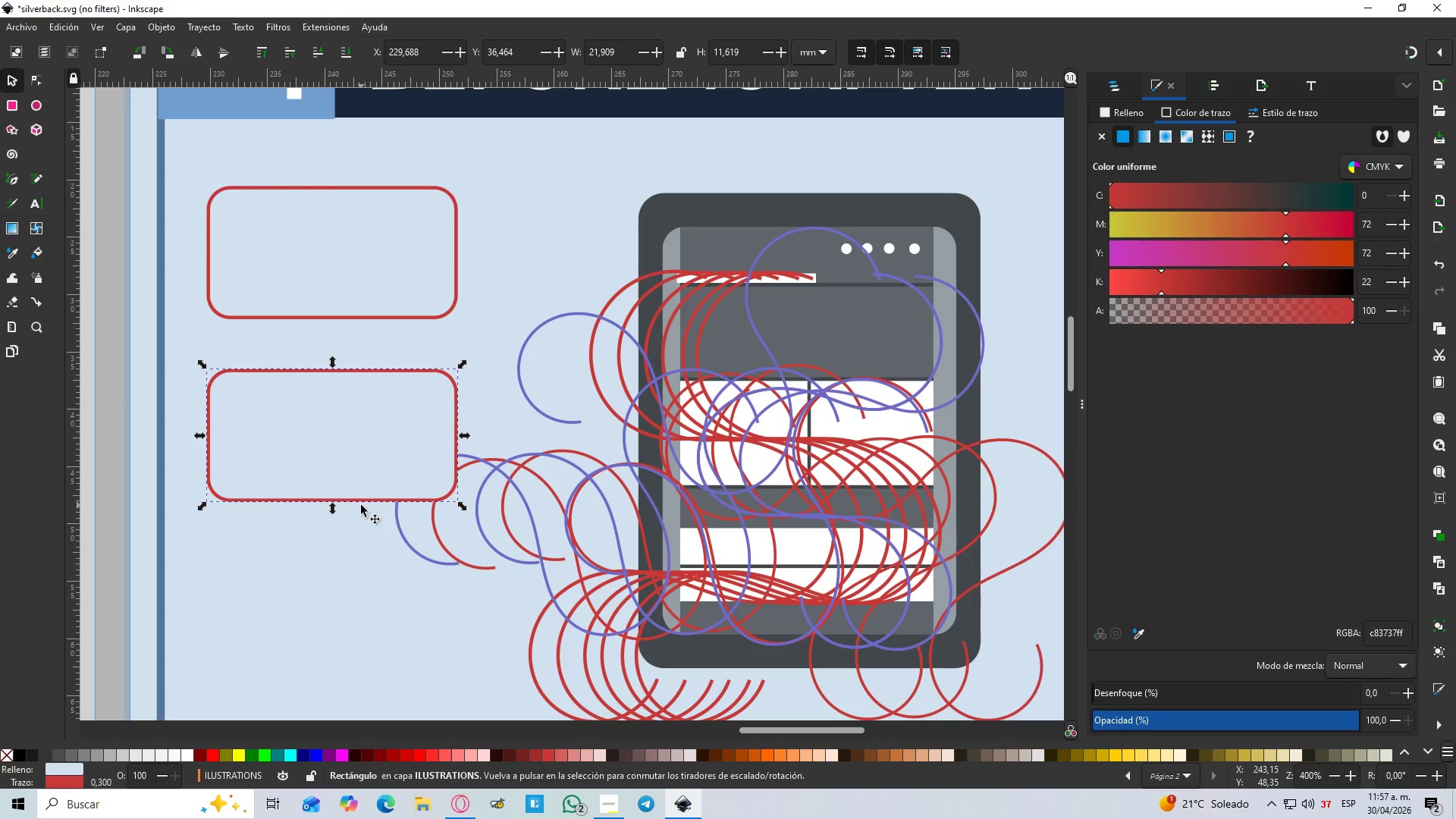 
left_click_drag(start_coordinate=[362, 504], to_coordinate=[348, 701])
 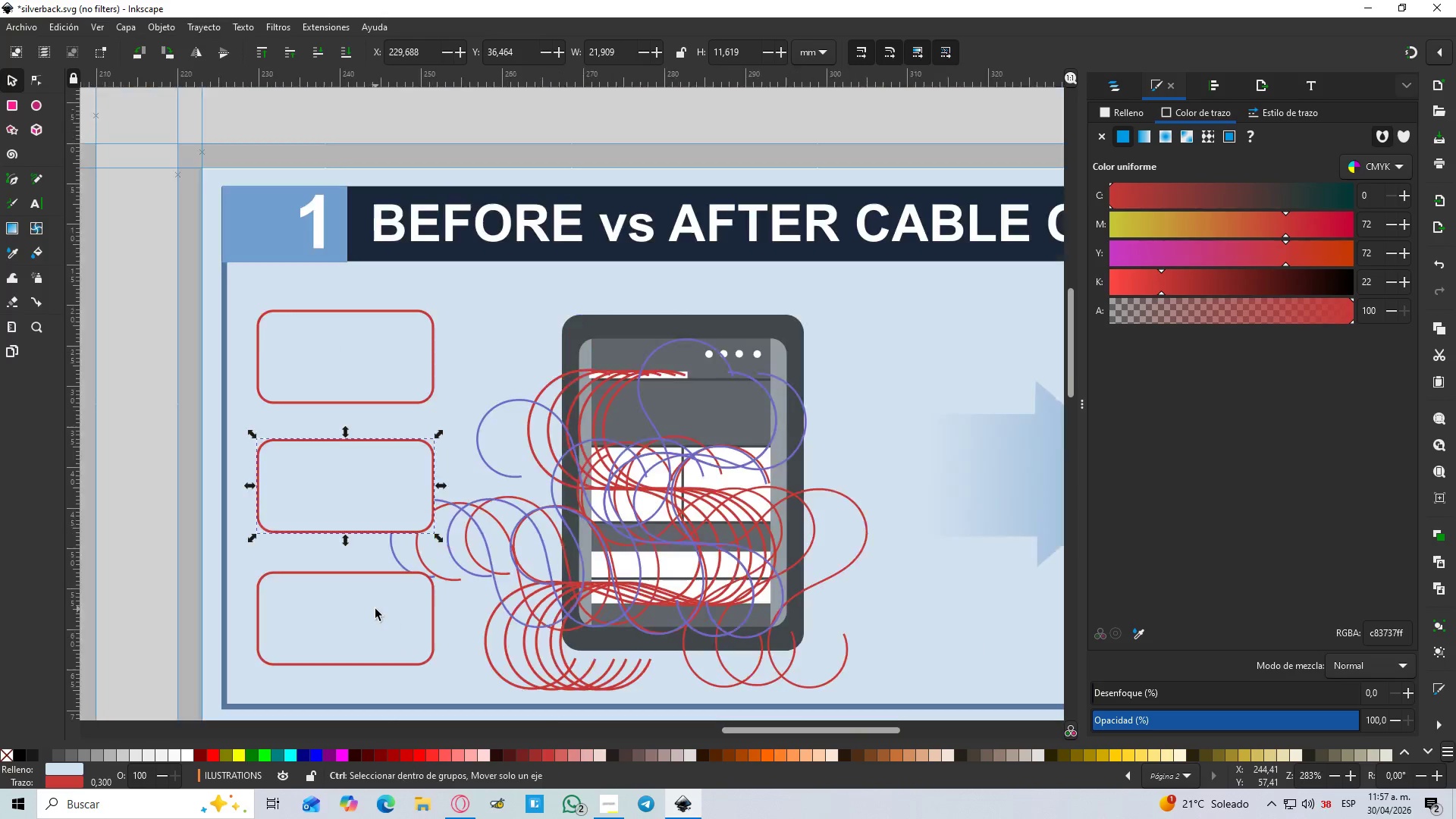 
key(Control+D)
 